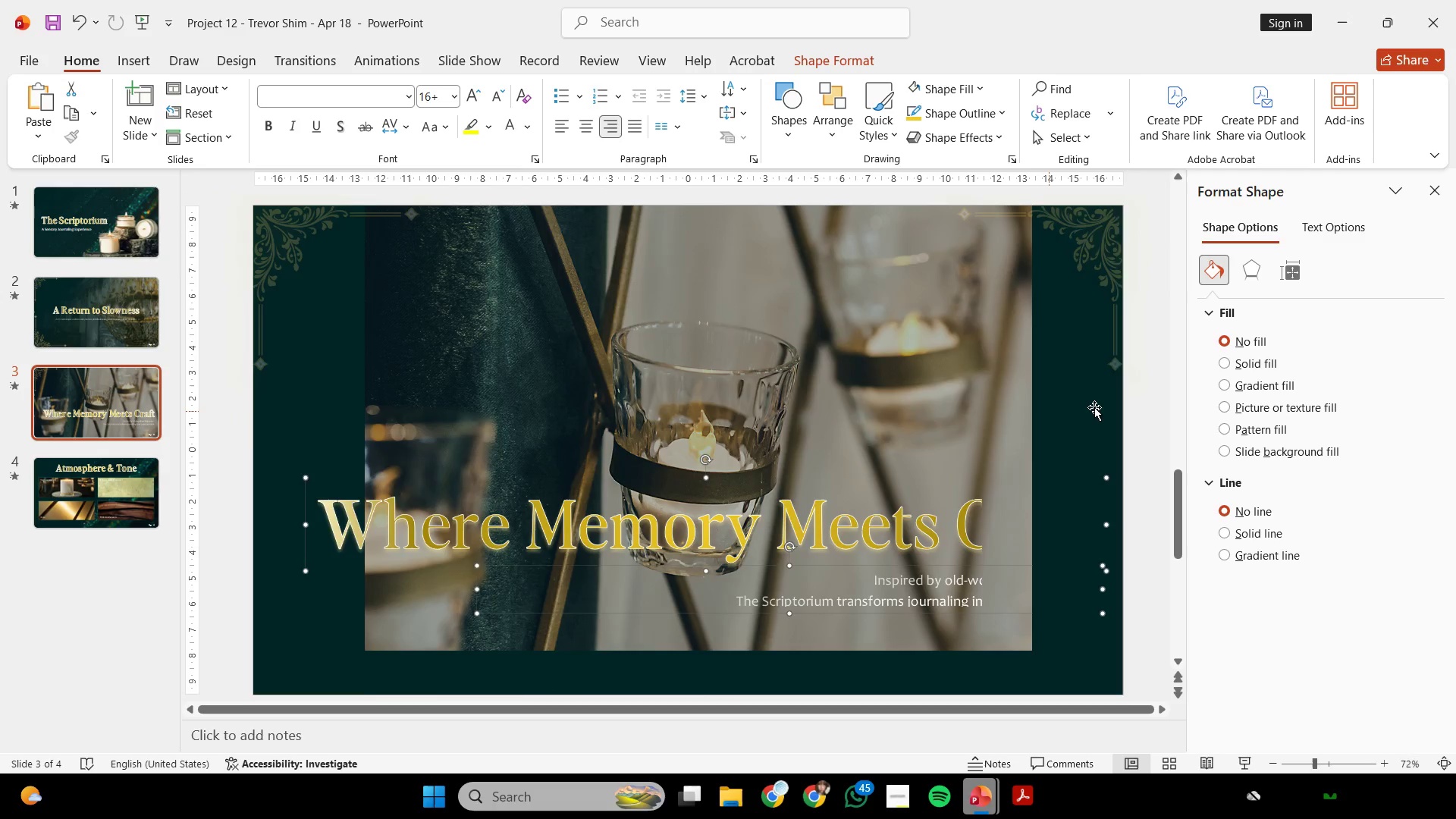 
left_click_drag(start_coordinate=[1132, 428], to_coordinate=[1066, 525])
 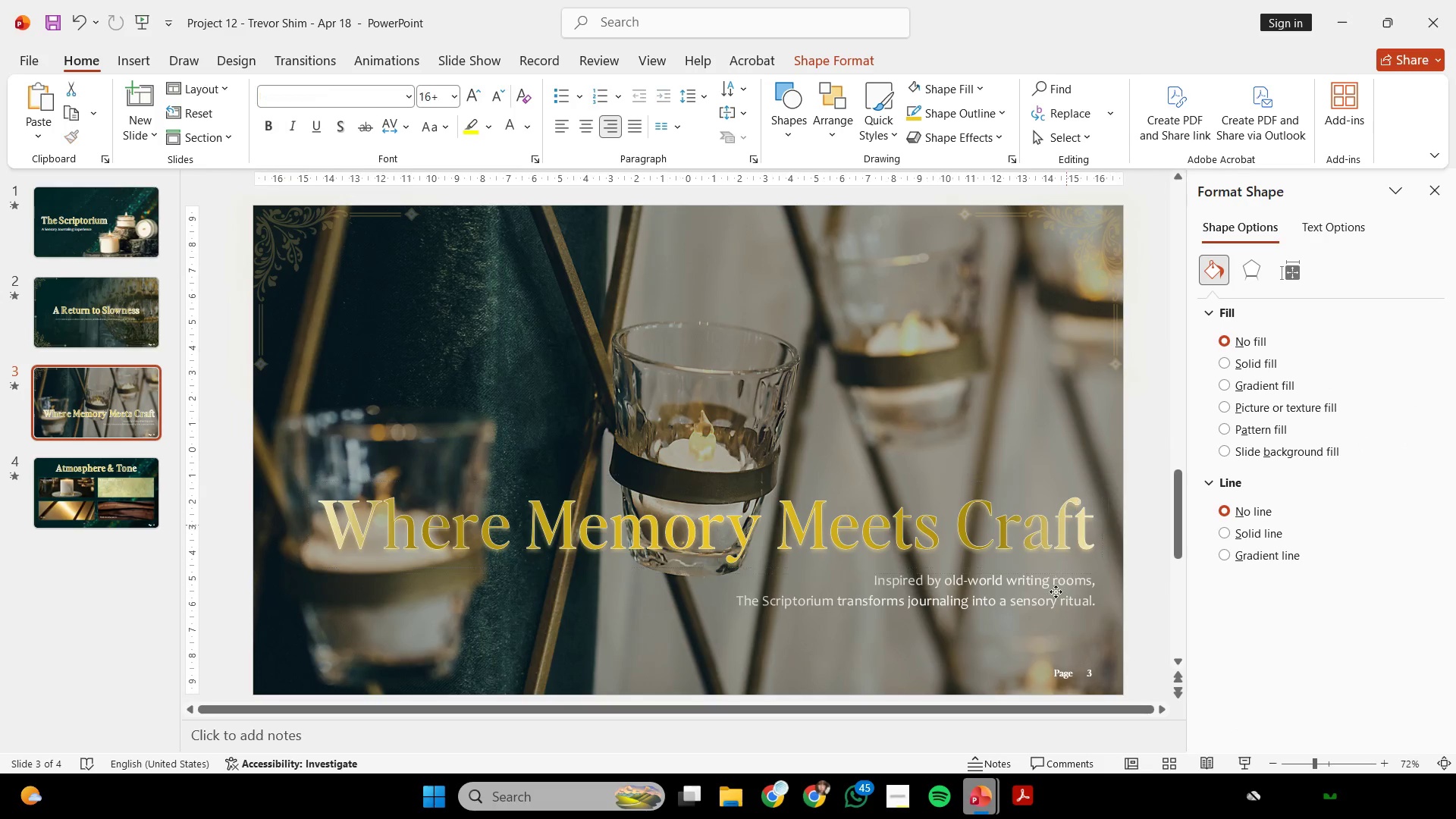 
left_click([1066, 525])
 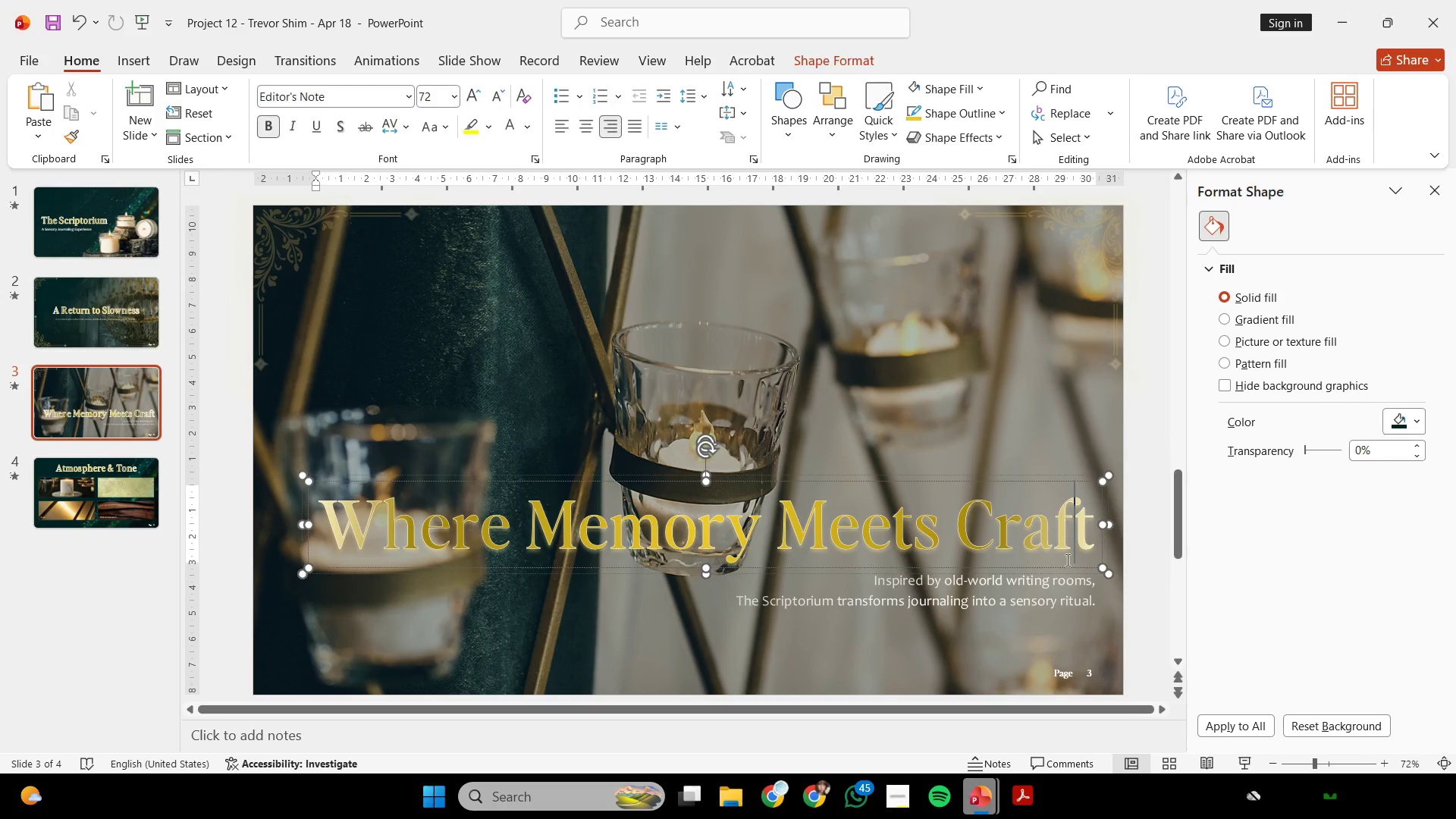 
hold_key(key=ShiftLeft, duration=1.05)
left_click_drag(start_coordinate=[1056, 582], to_coordinate=[1054, 605])
 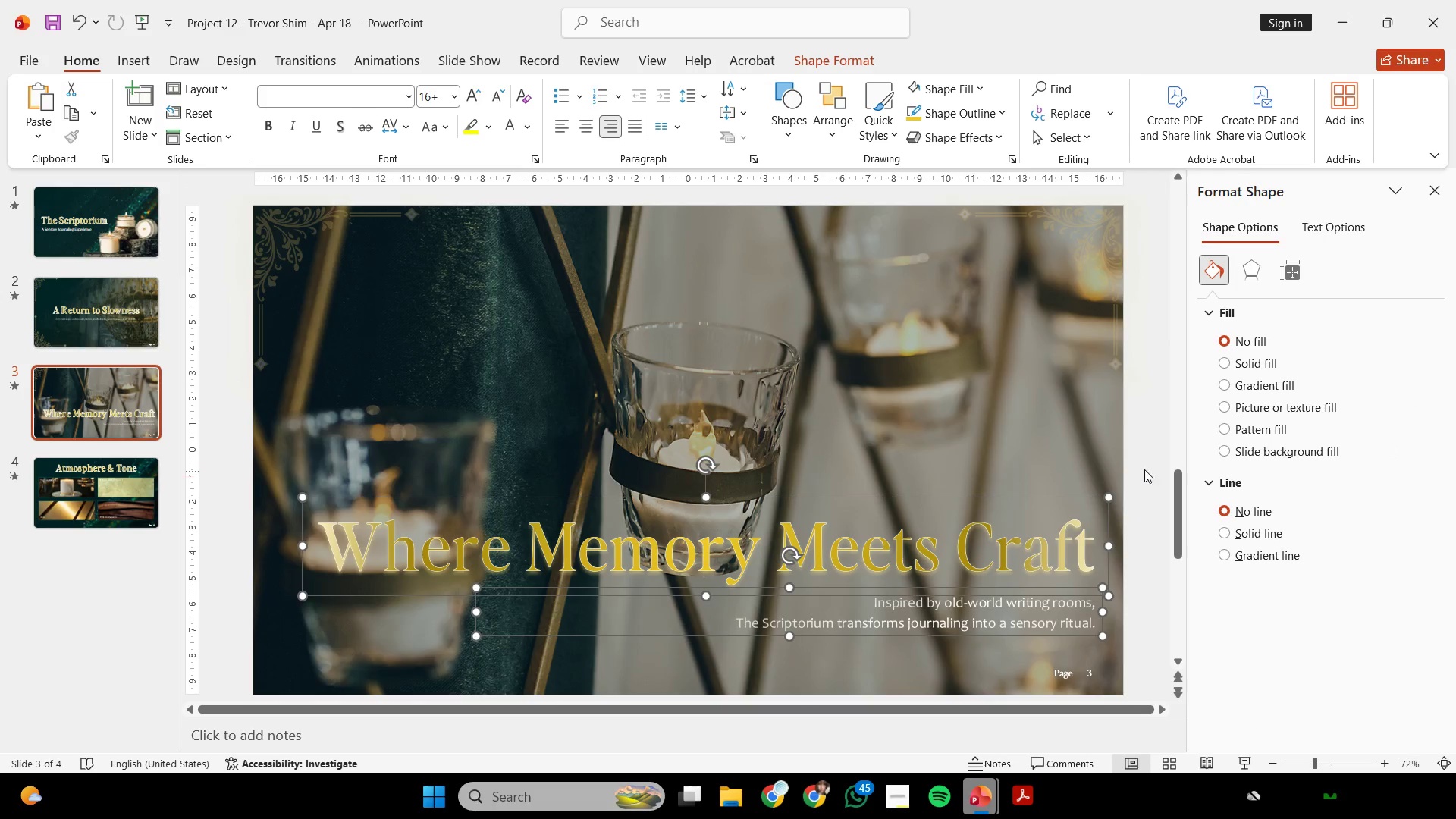 
left_click([1147, 464])
 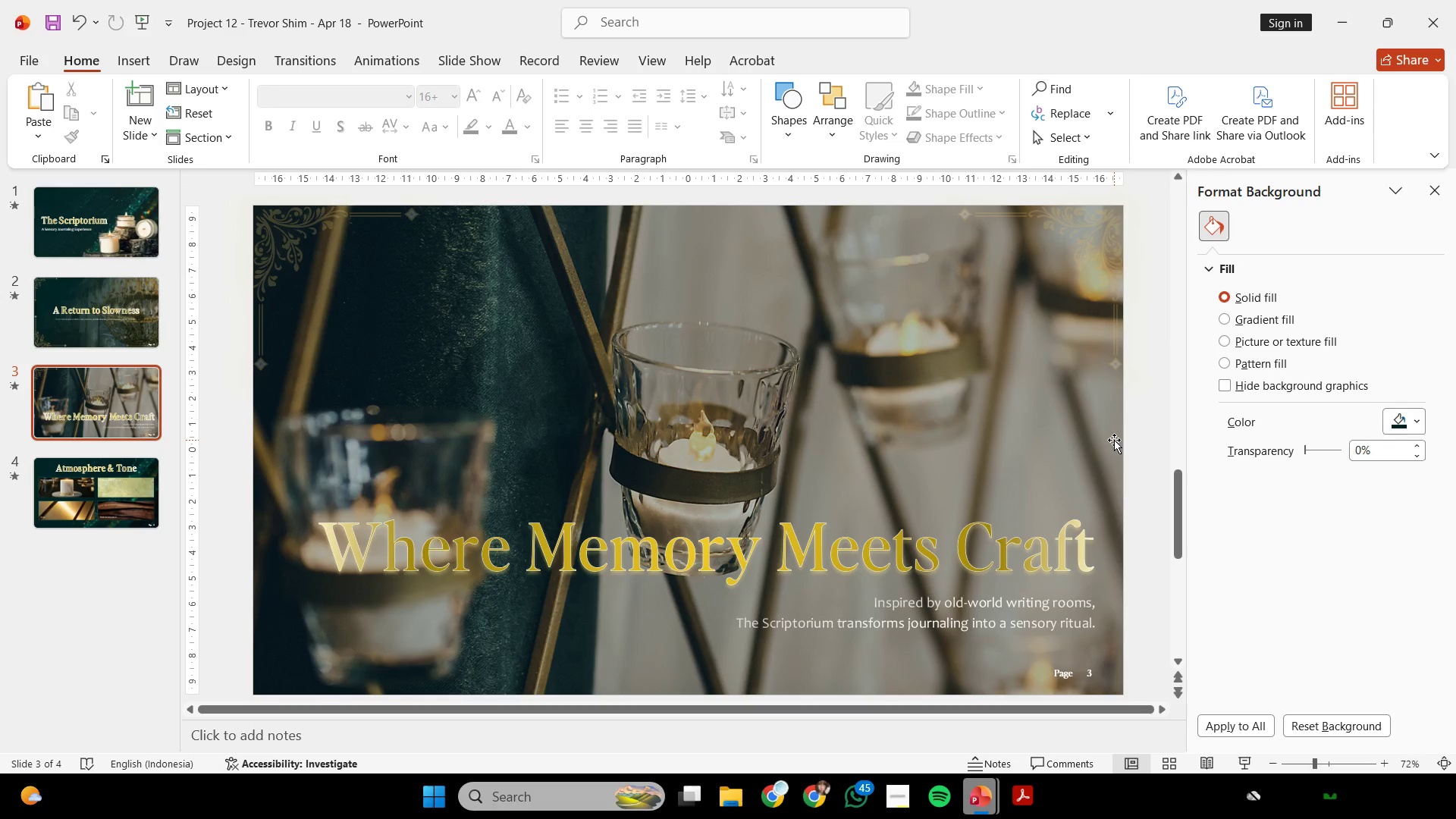 
wait(27.41)
 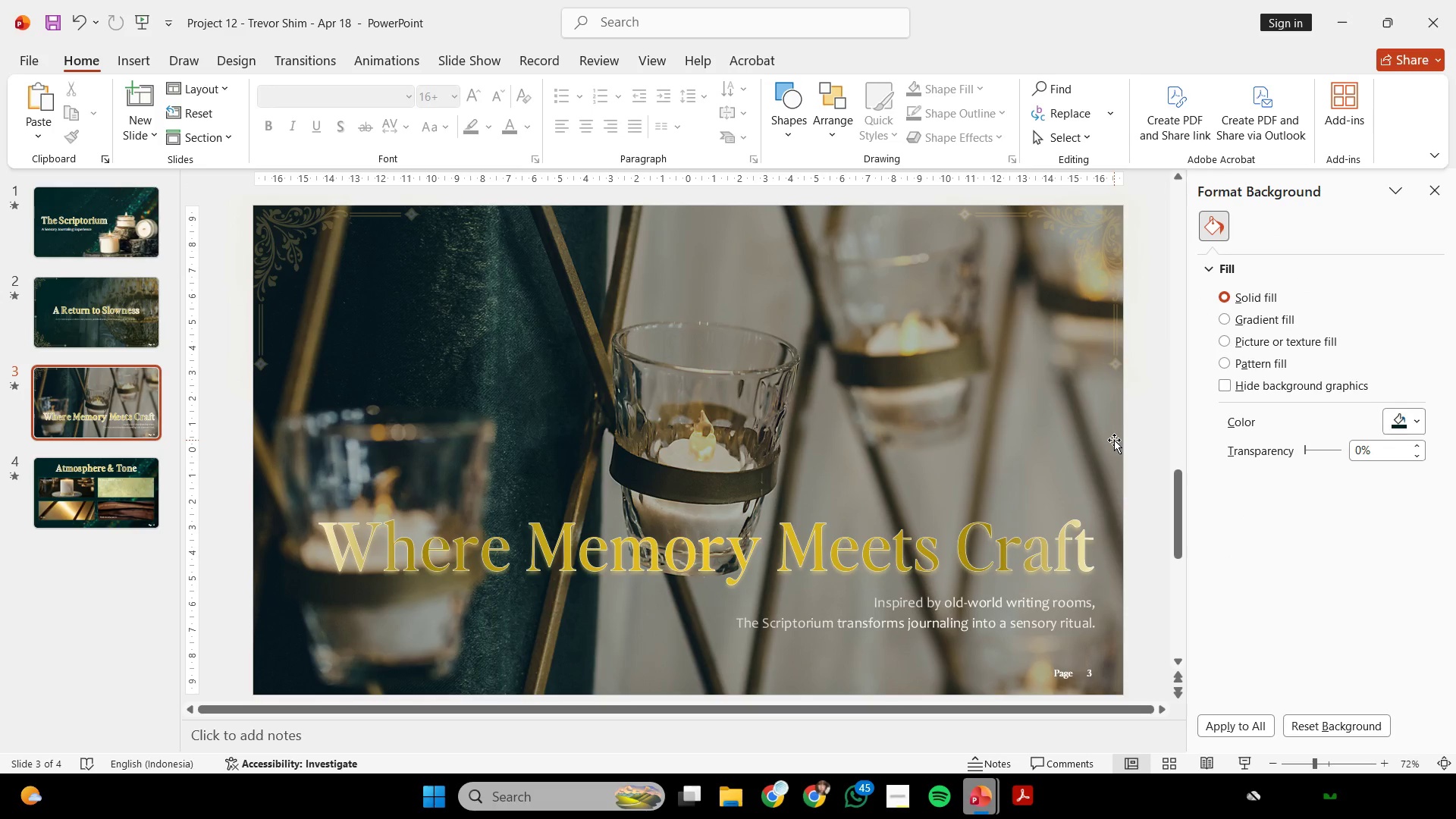 
scroll: coordinate [1075, 449], scroll_direction: down, amount: 3.0
 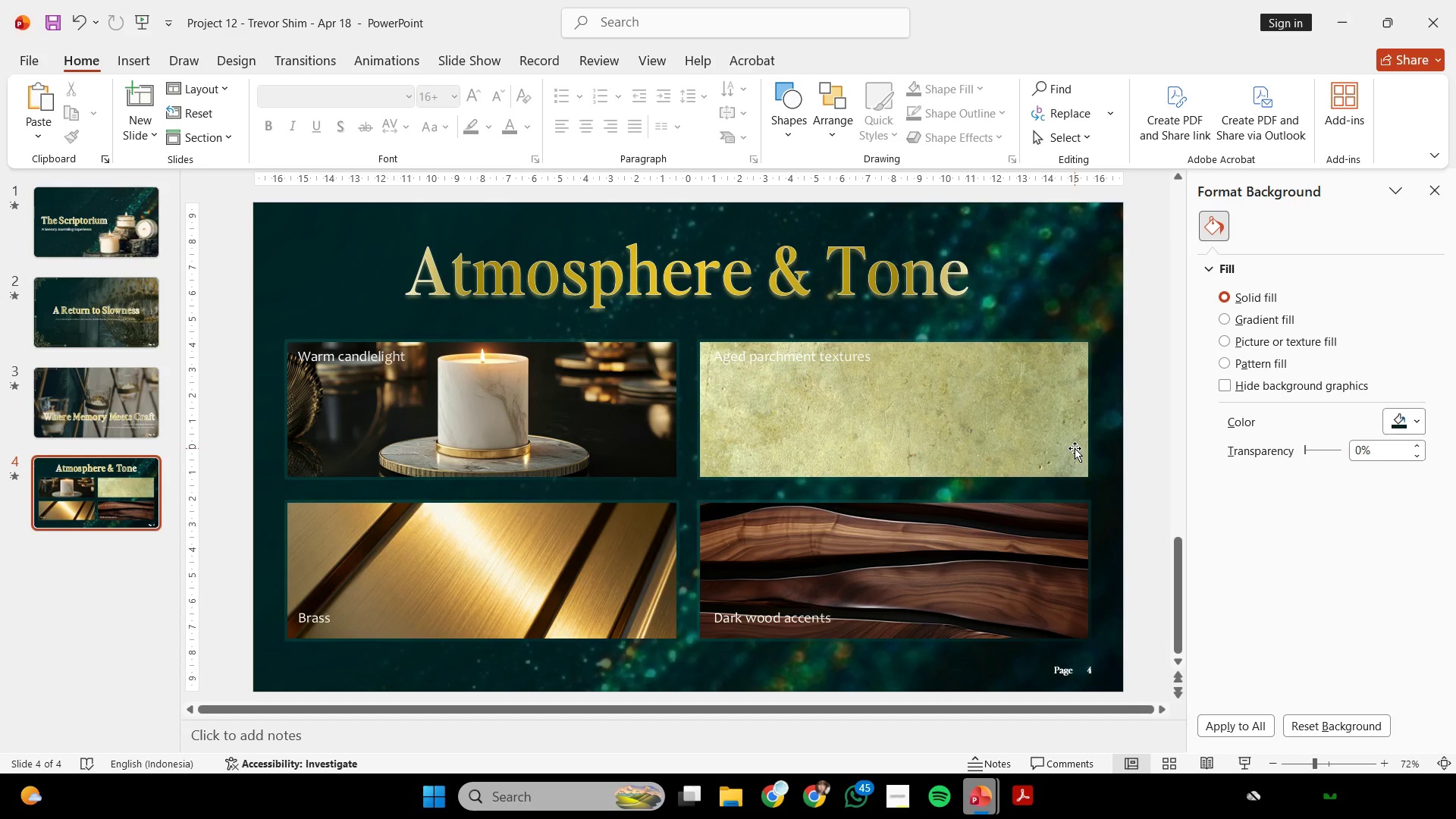 
scroll: coordinate [1075, 448], scroll_direction: up, amount: 1.0
 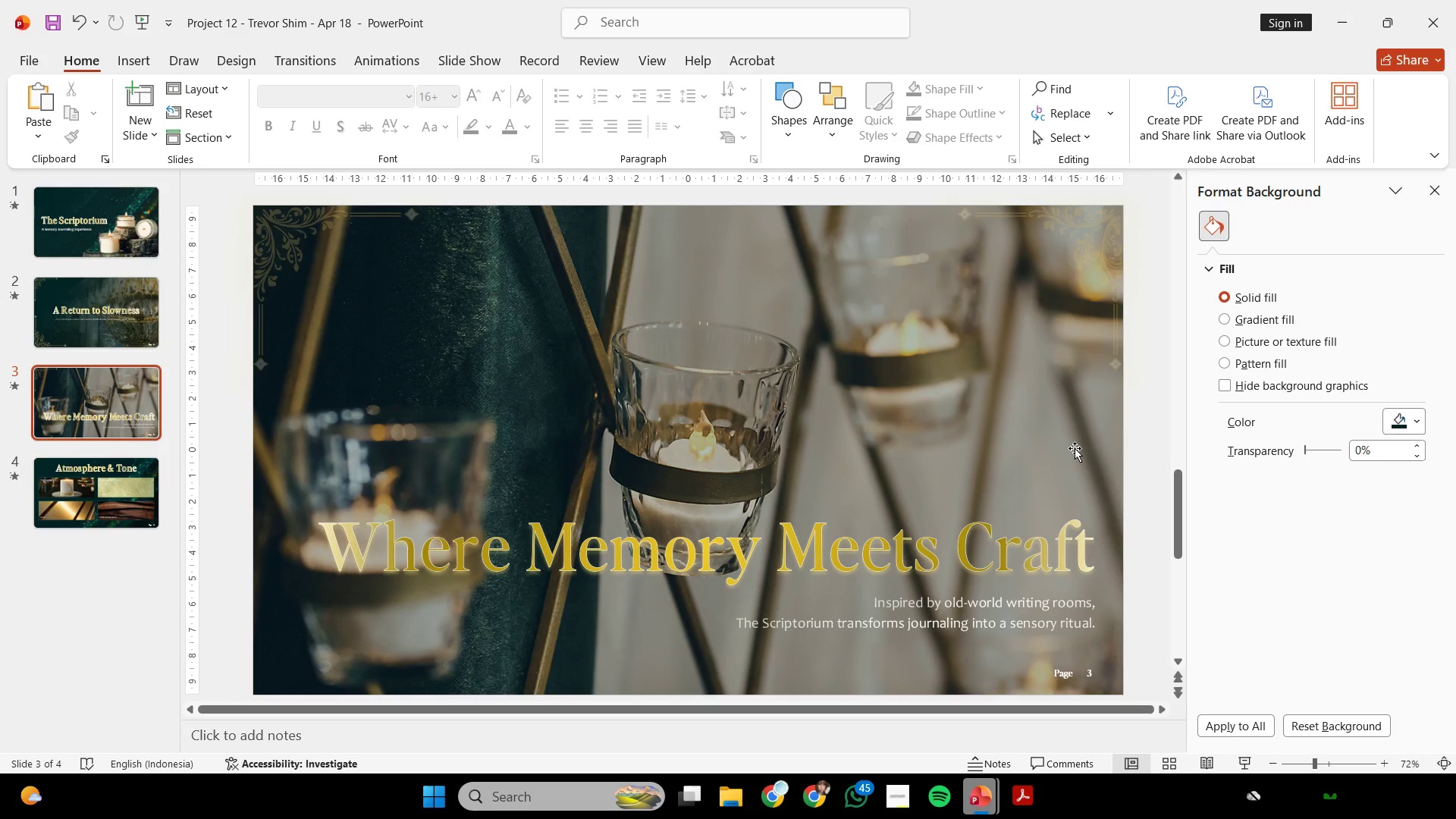 
wait(11.25)
 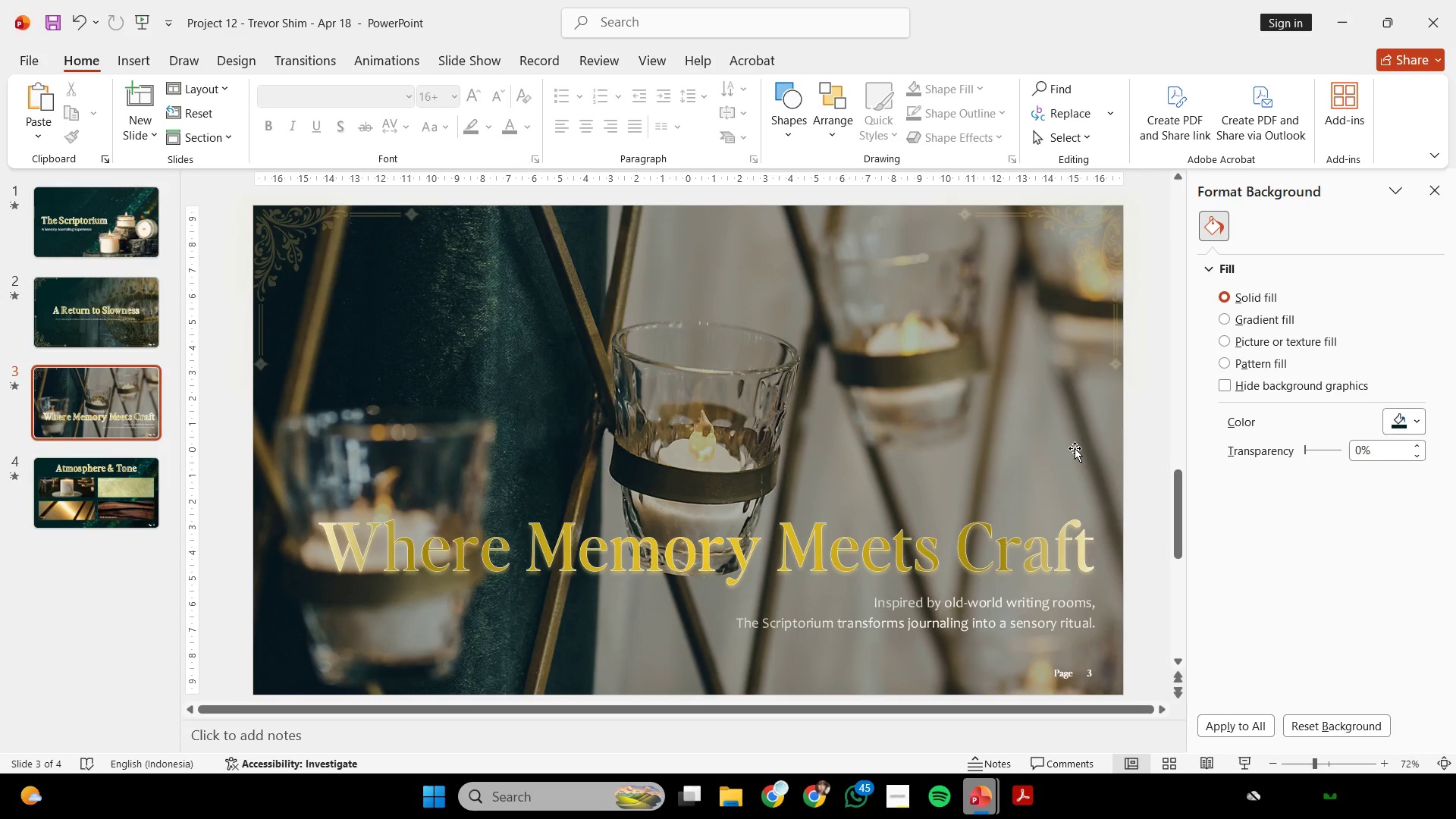 
scroll: coordinate [1073, 447], scroll_direction: up, amount: 3.0
 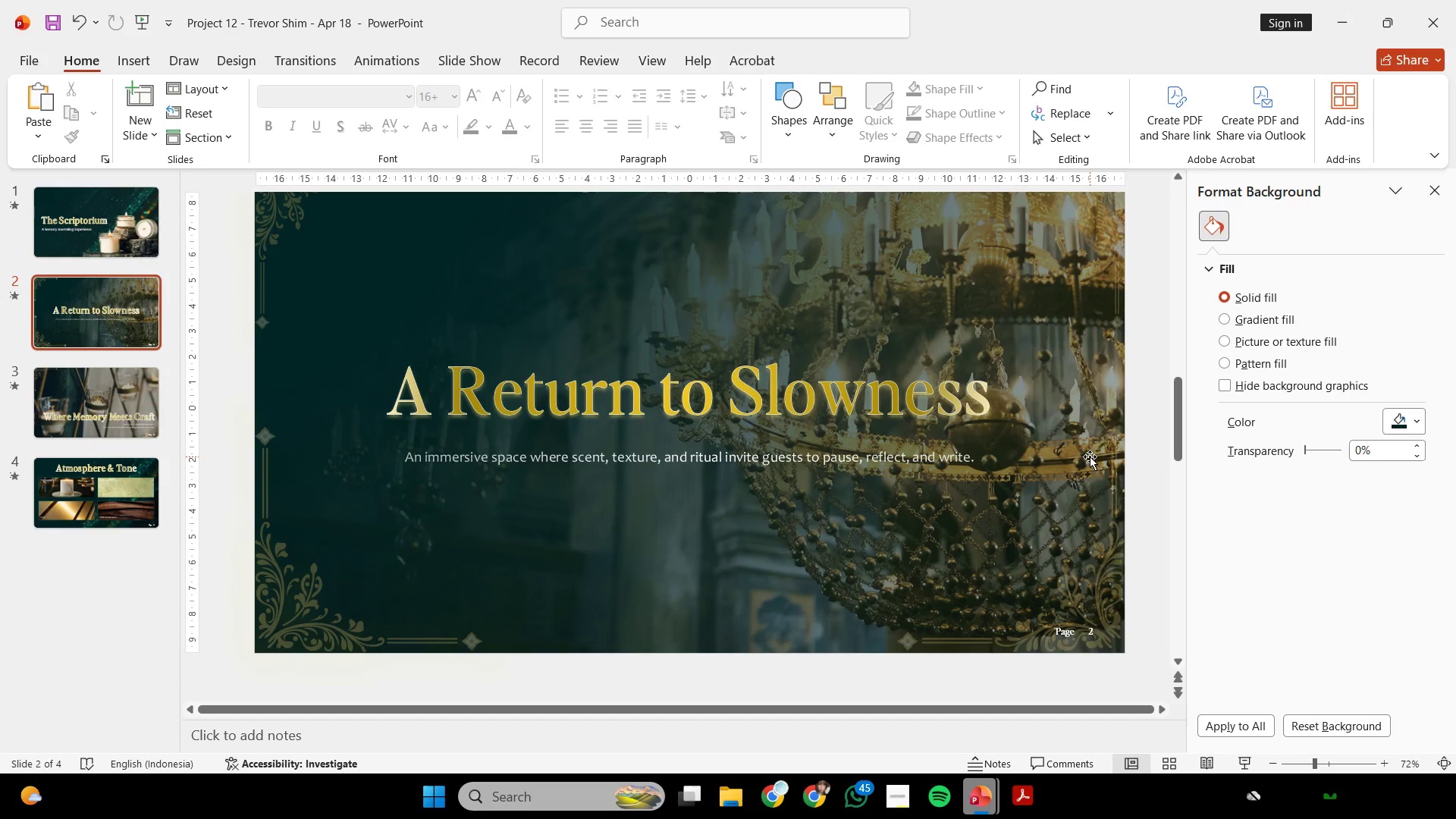 
wait(8.26)
 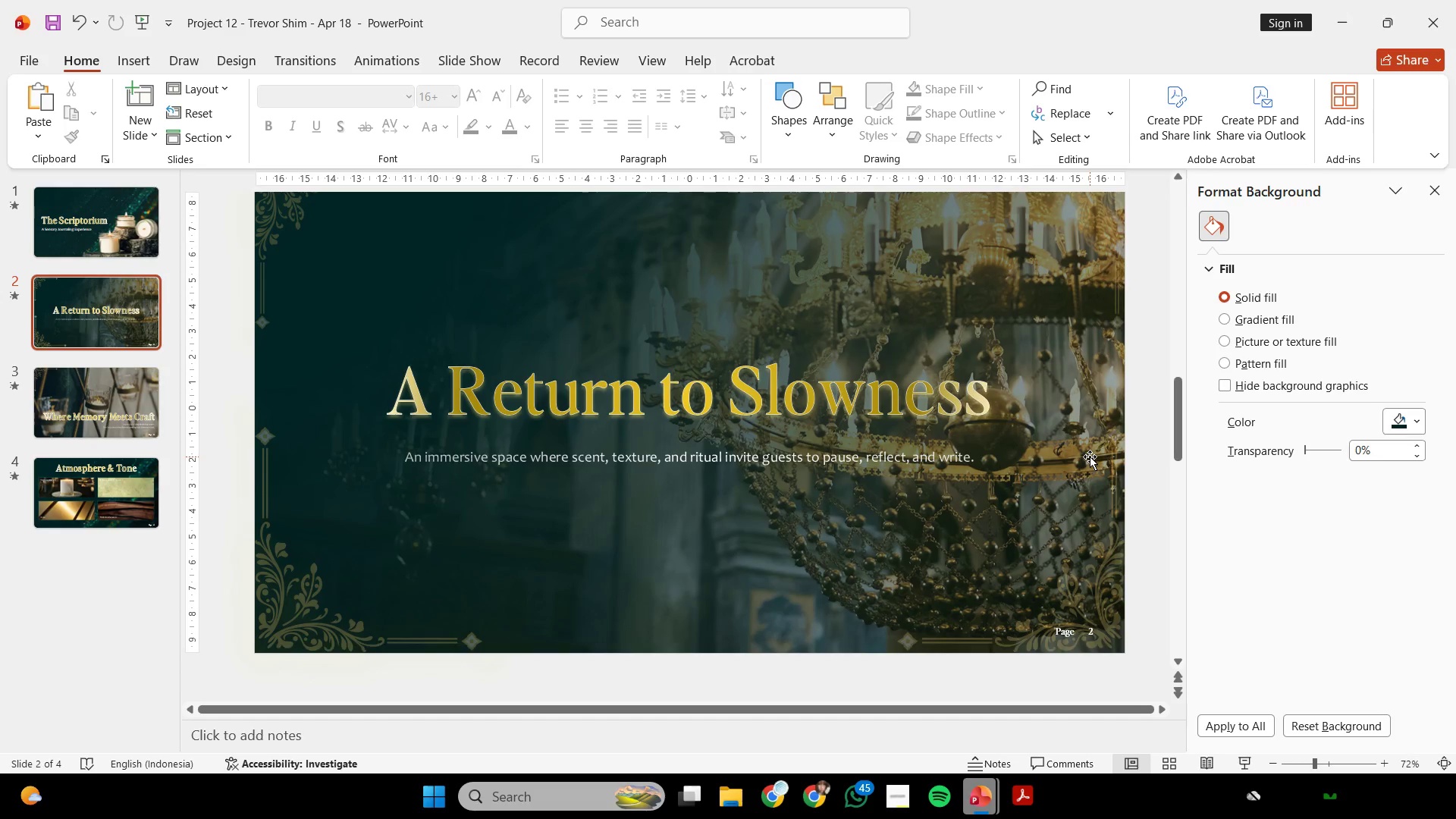 
left_click([973, 410])
 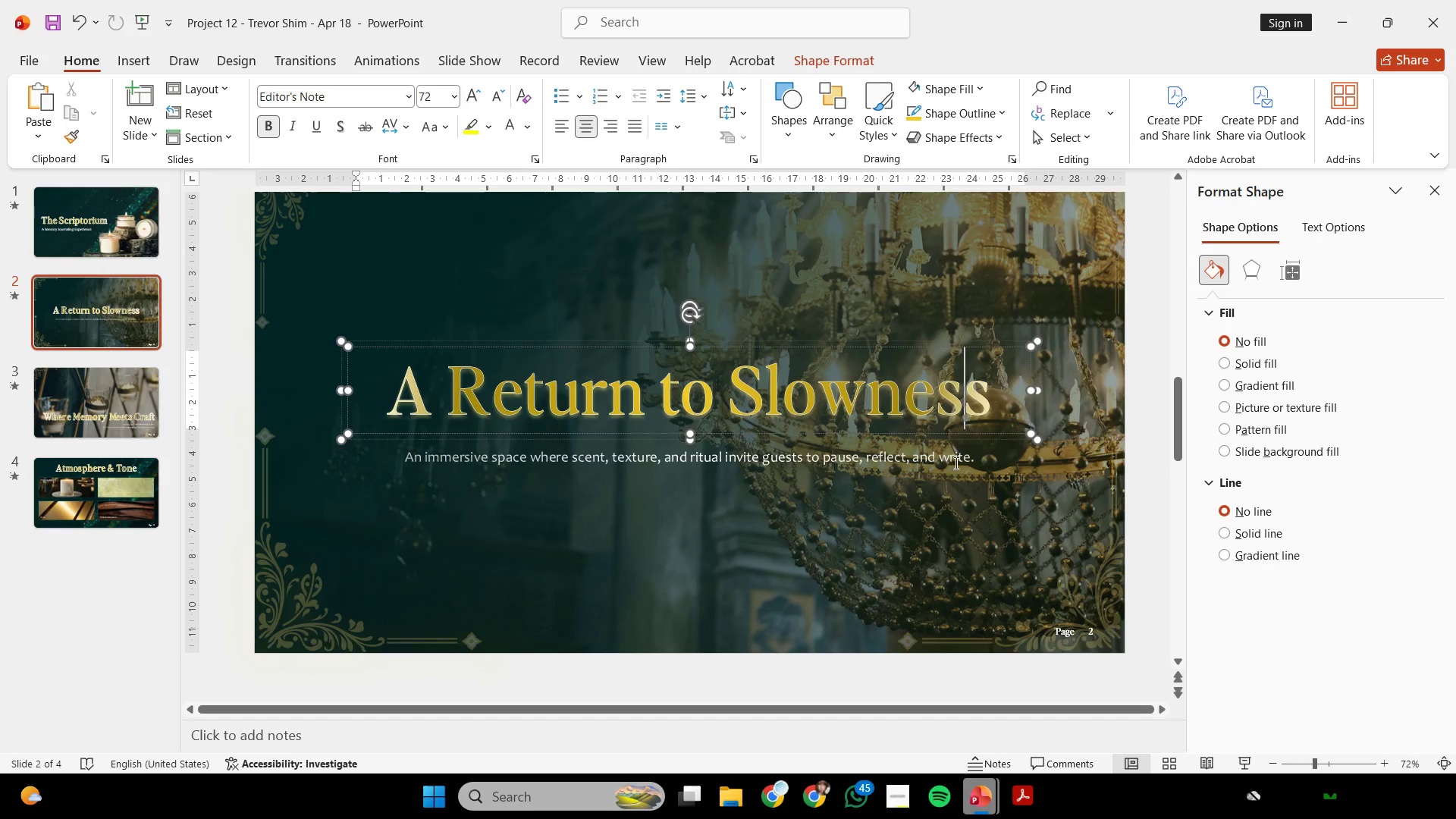 
left_click([956, 460])
 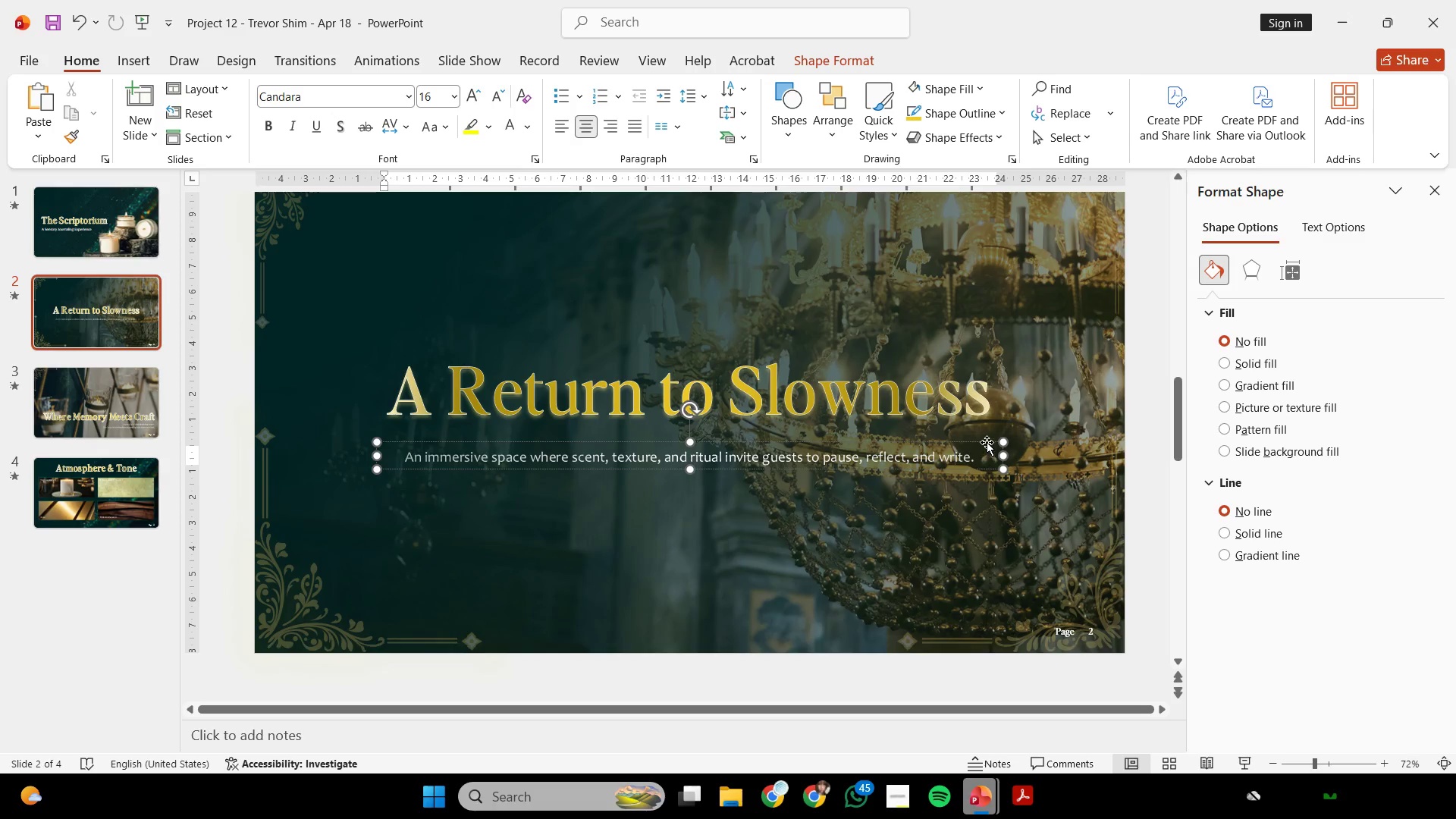 
left_click([987, 440])
 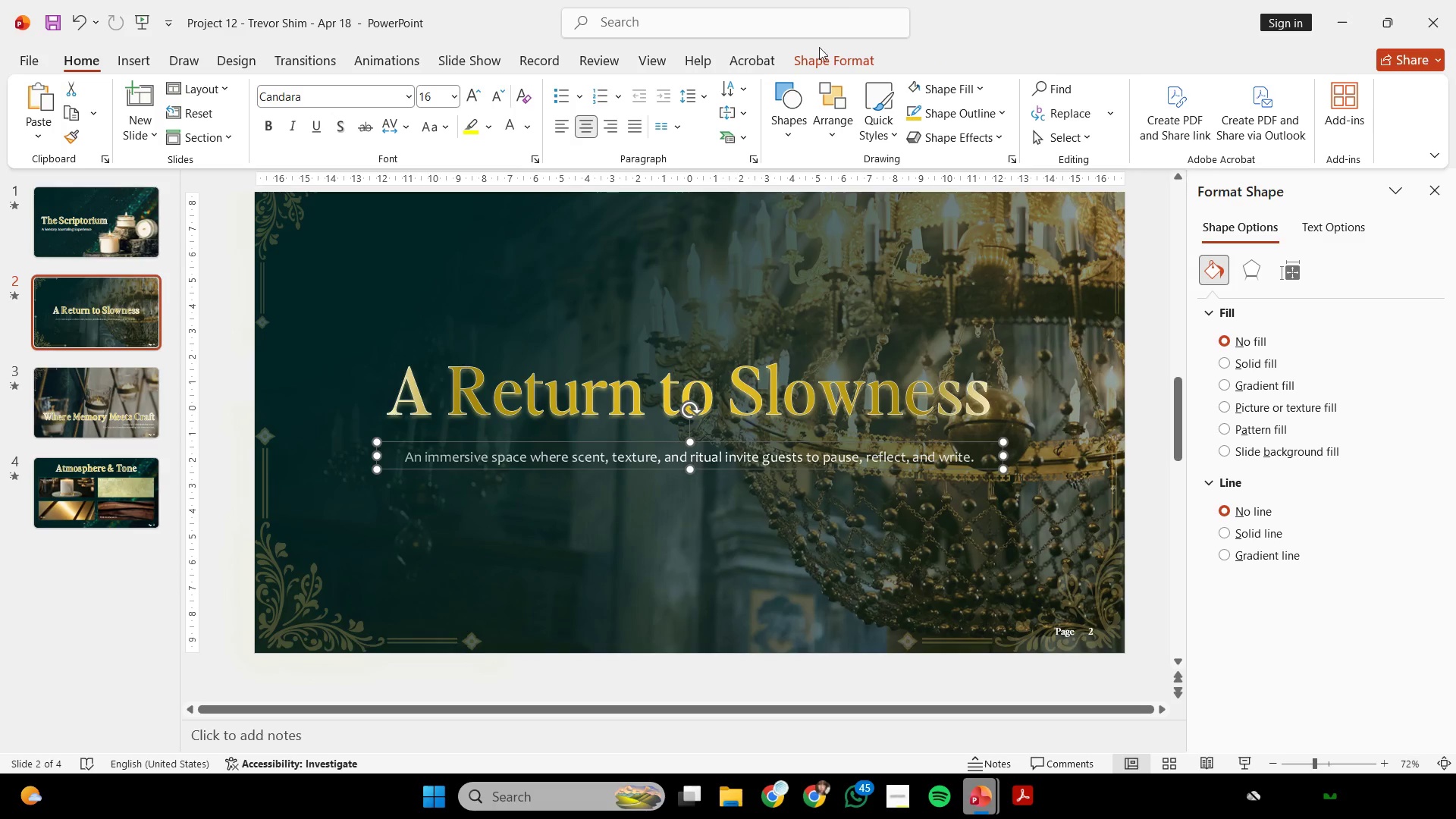 
left_click([819, 57])
 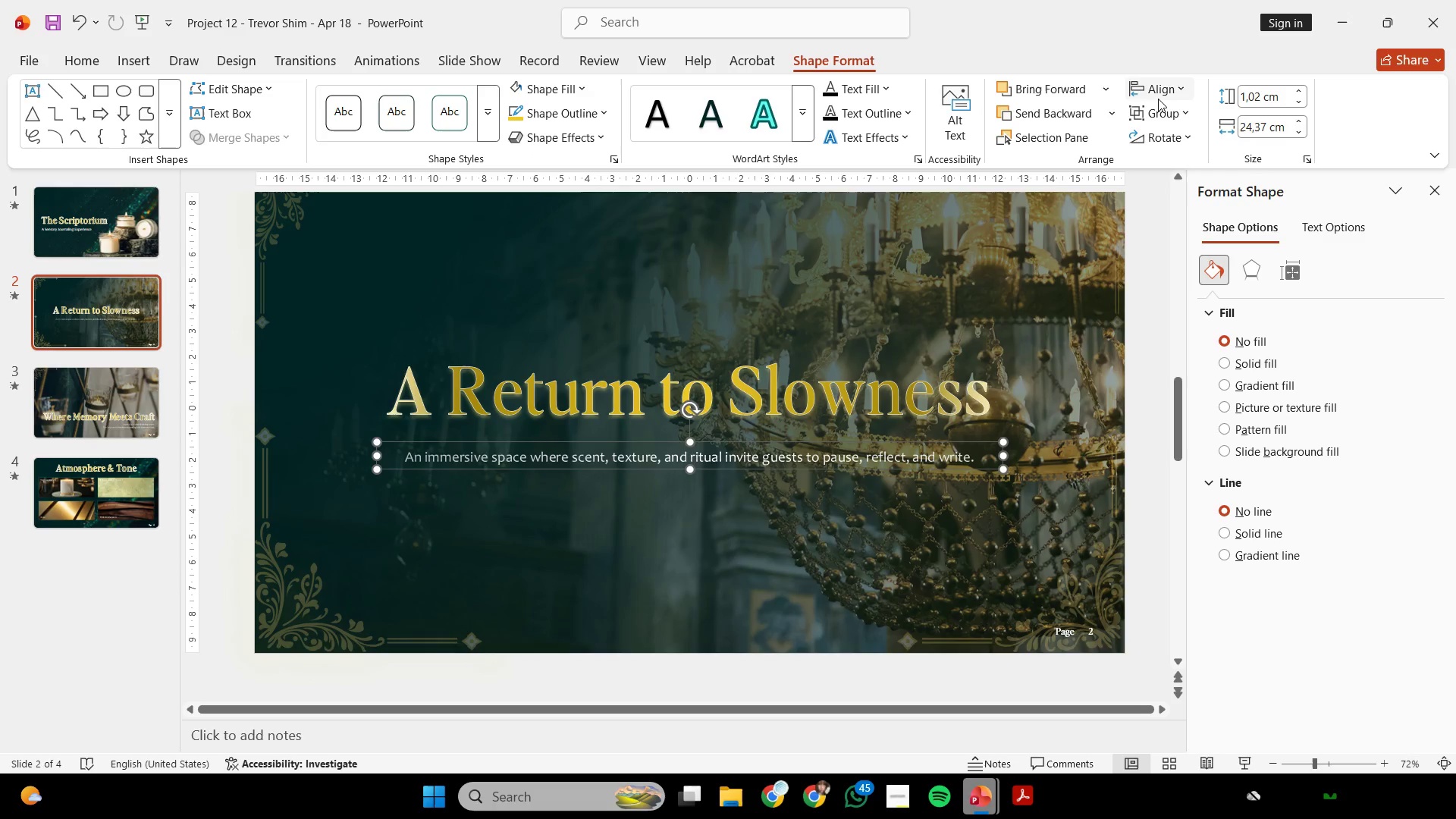 
left_click([1158, 99])
 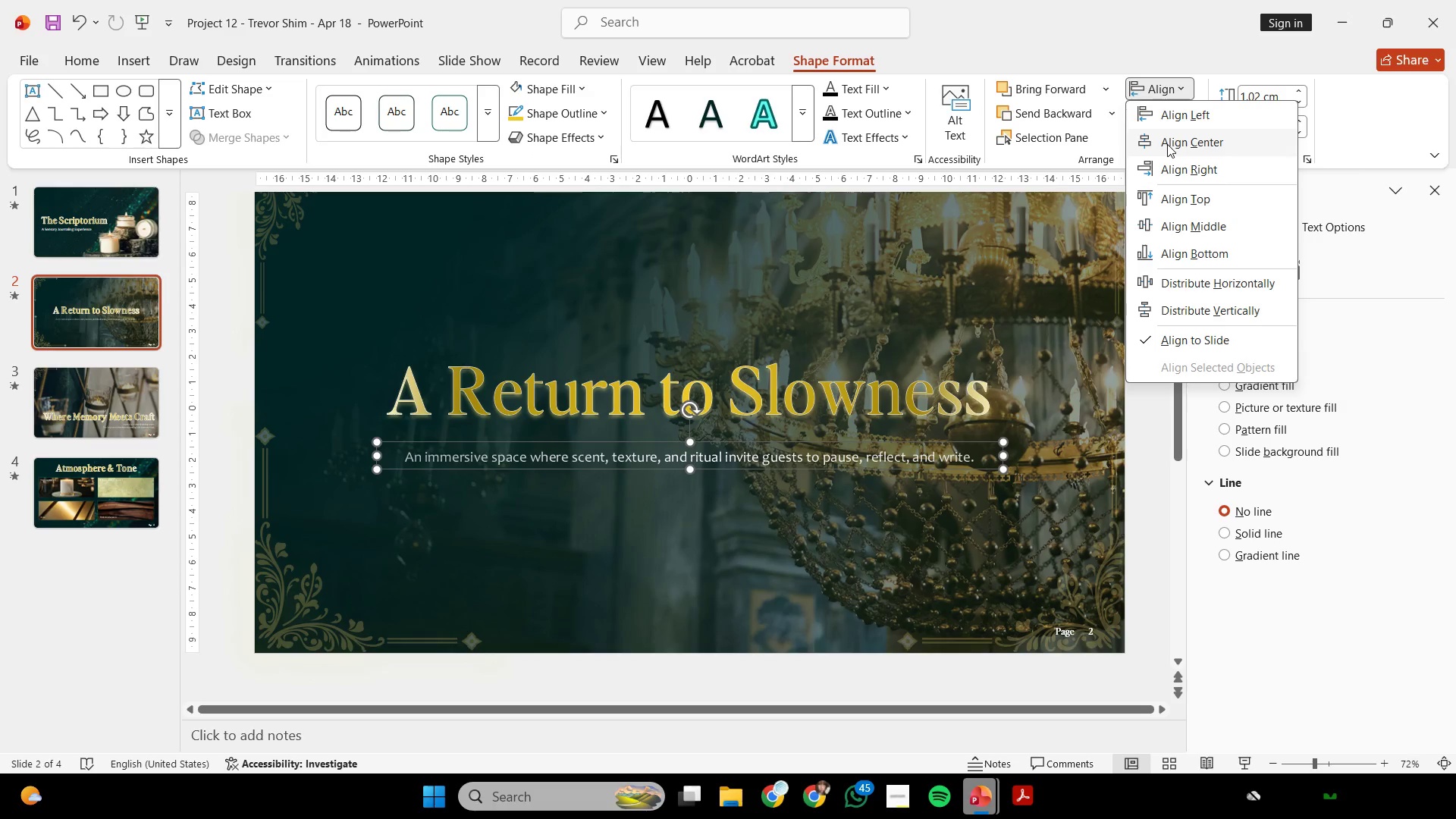 
left_click([1167, 144])
 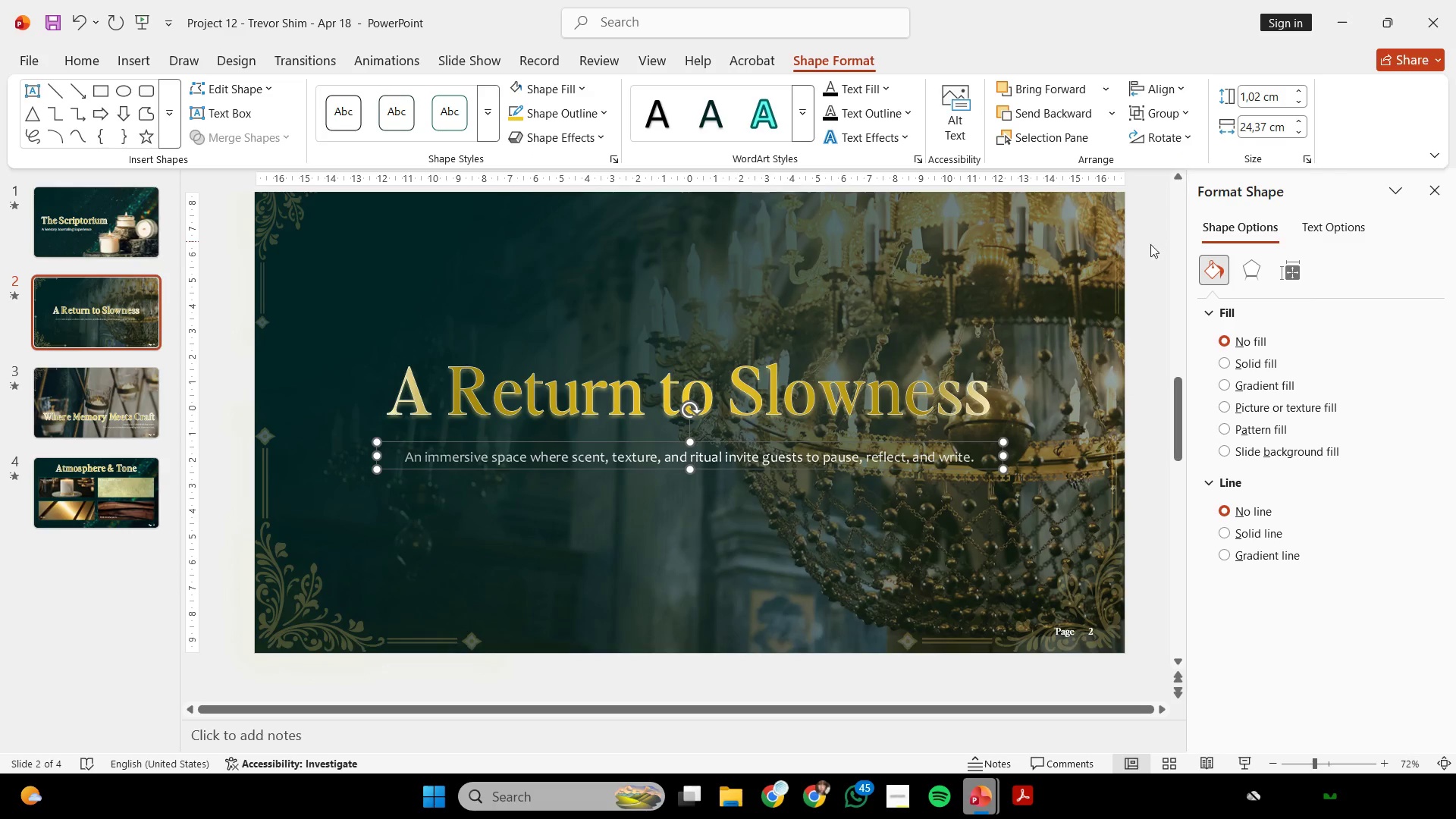 
left_click([1138, 253])
 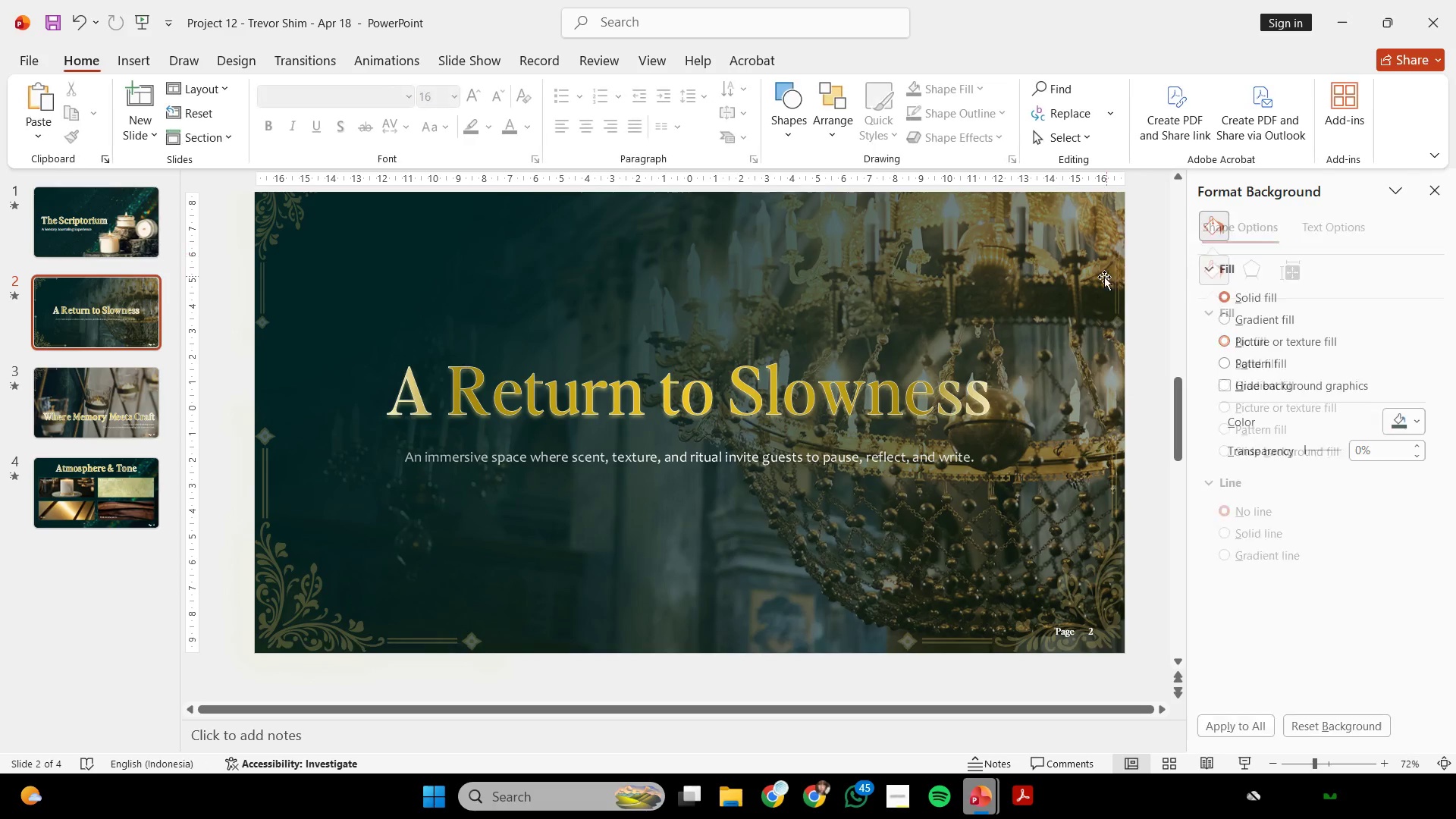 
scroll: coordinate [1103, 277], scroll_direction: up, amount: 1.0
 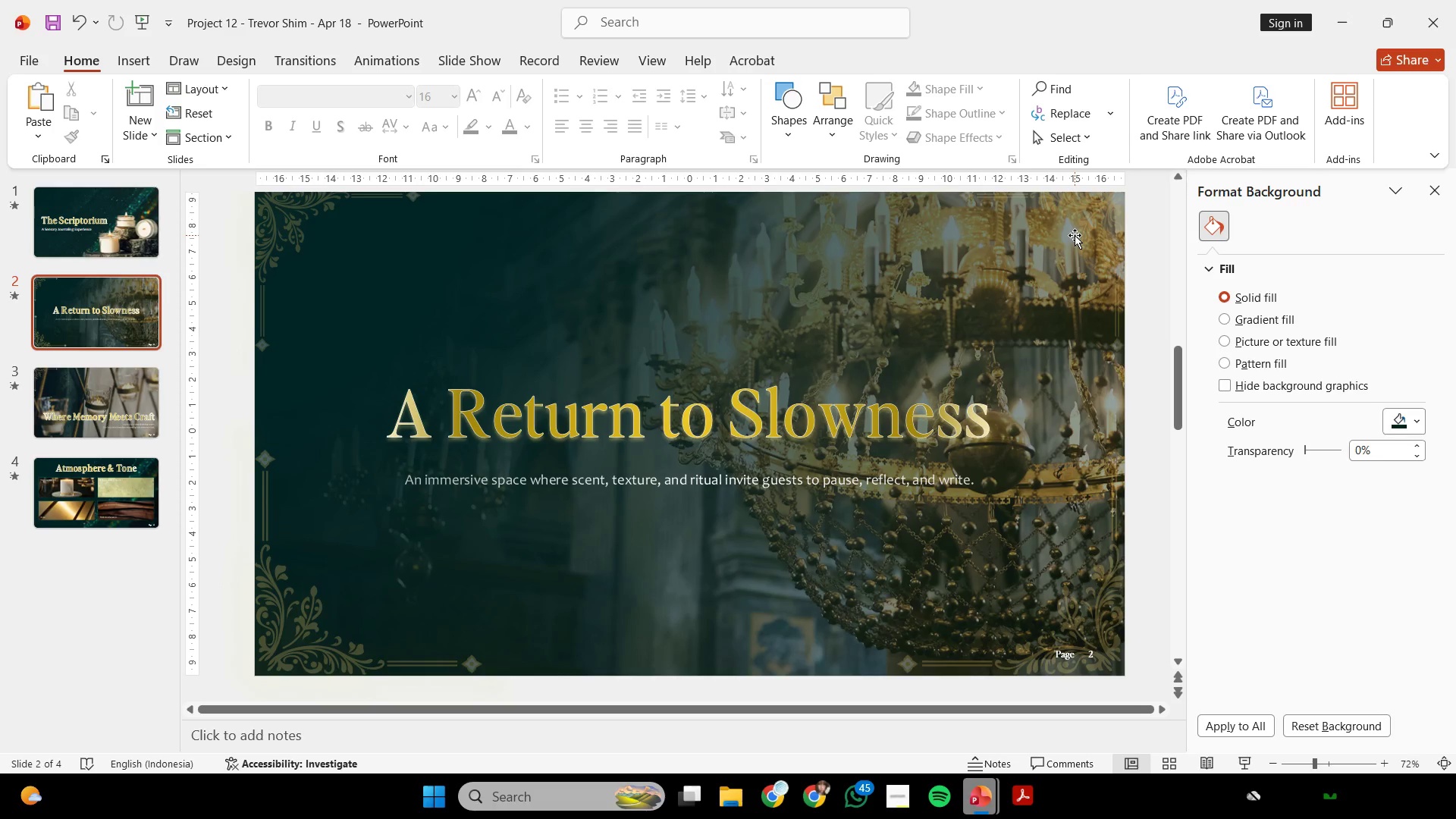 
wait(23.38)
 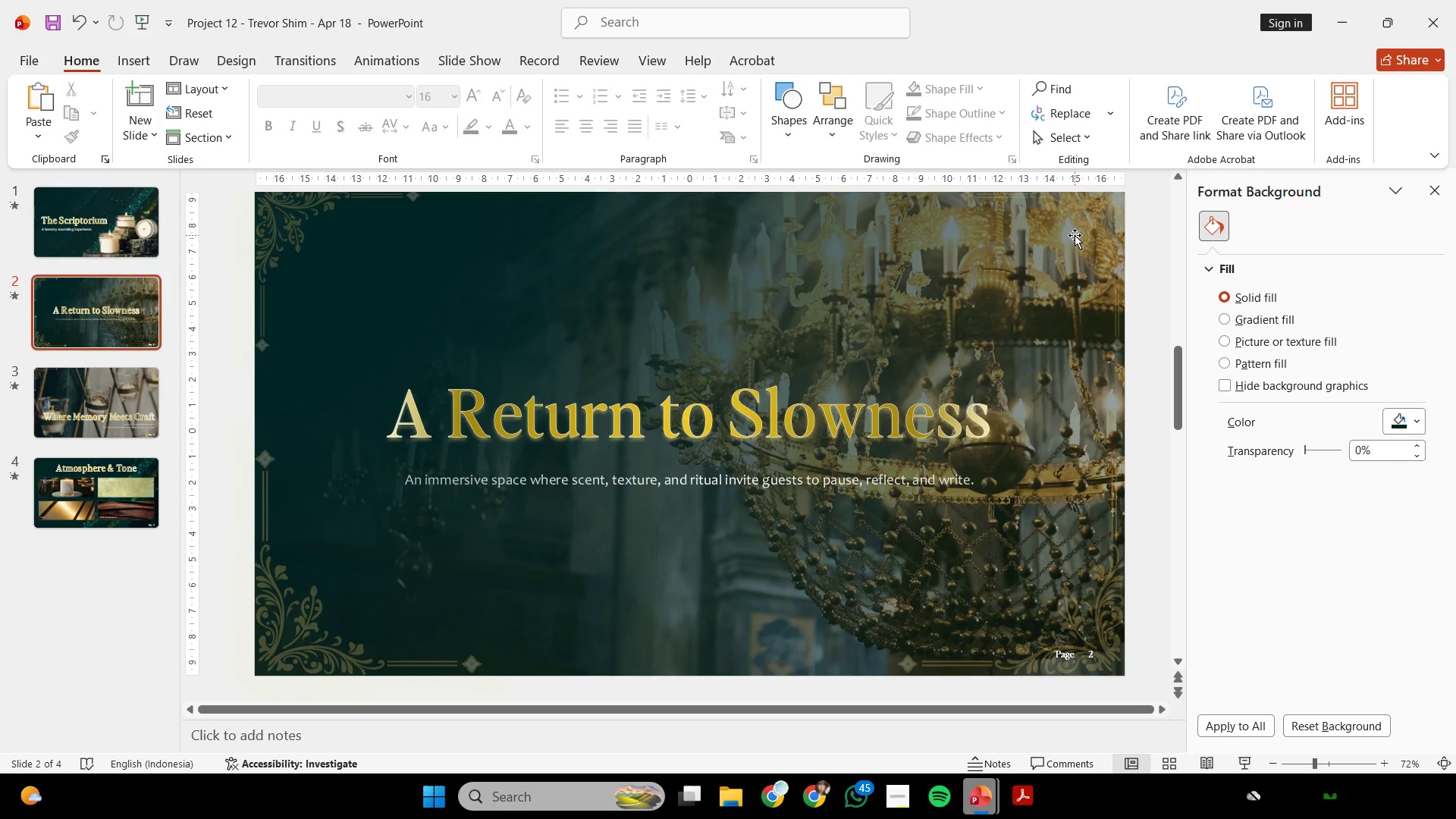 
scroll: coordinate [753, 351], scroll_direction: down, amount: 5.0
 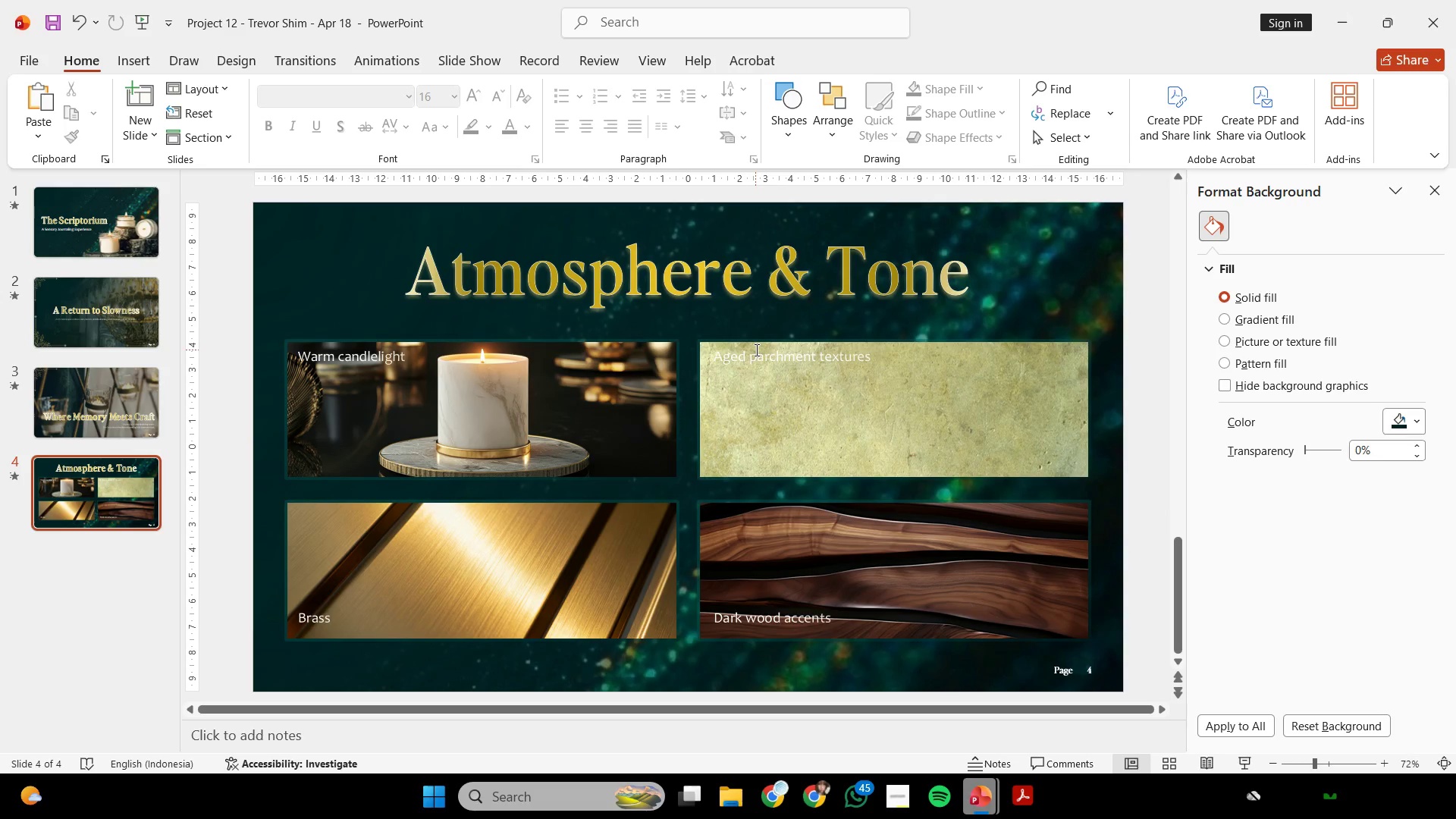 
wait(10.78)
 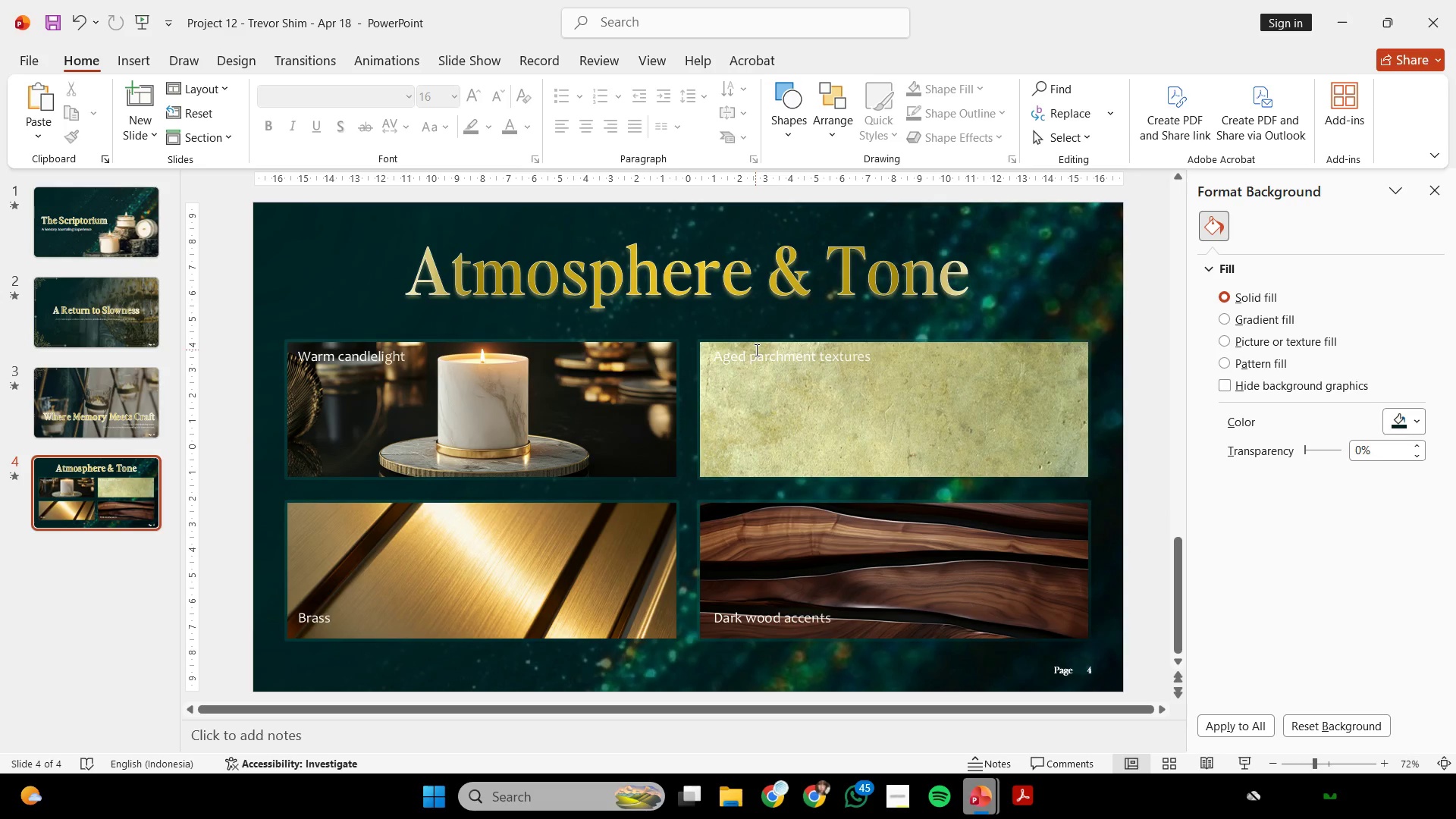 
scroll: coordinate [755, 350], scroll_direction: down, amount: 2.0
 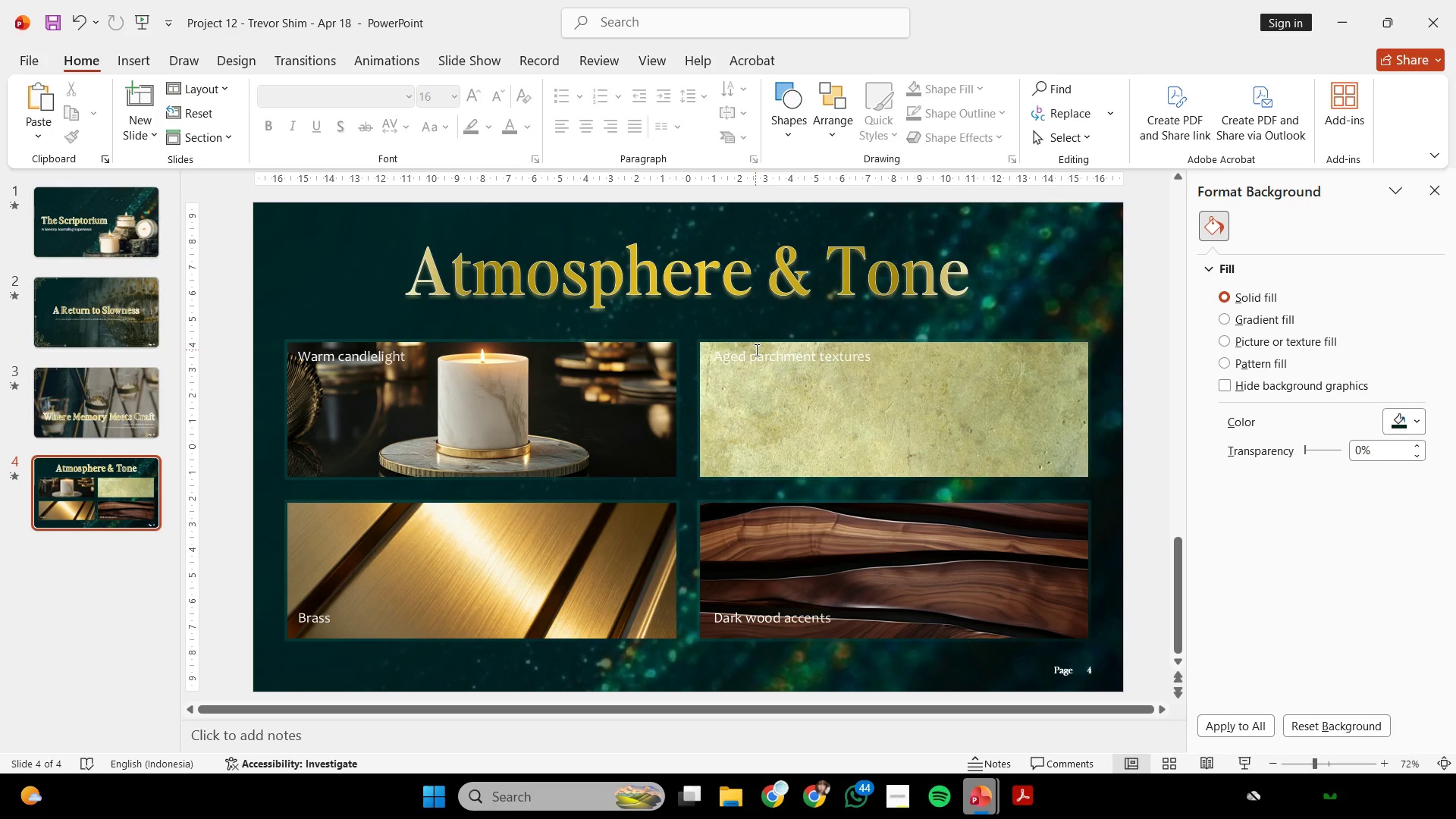 
wait(63.55)
 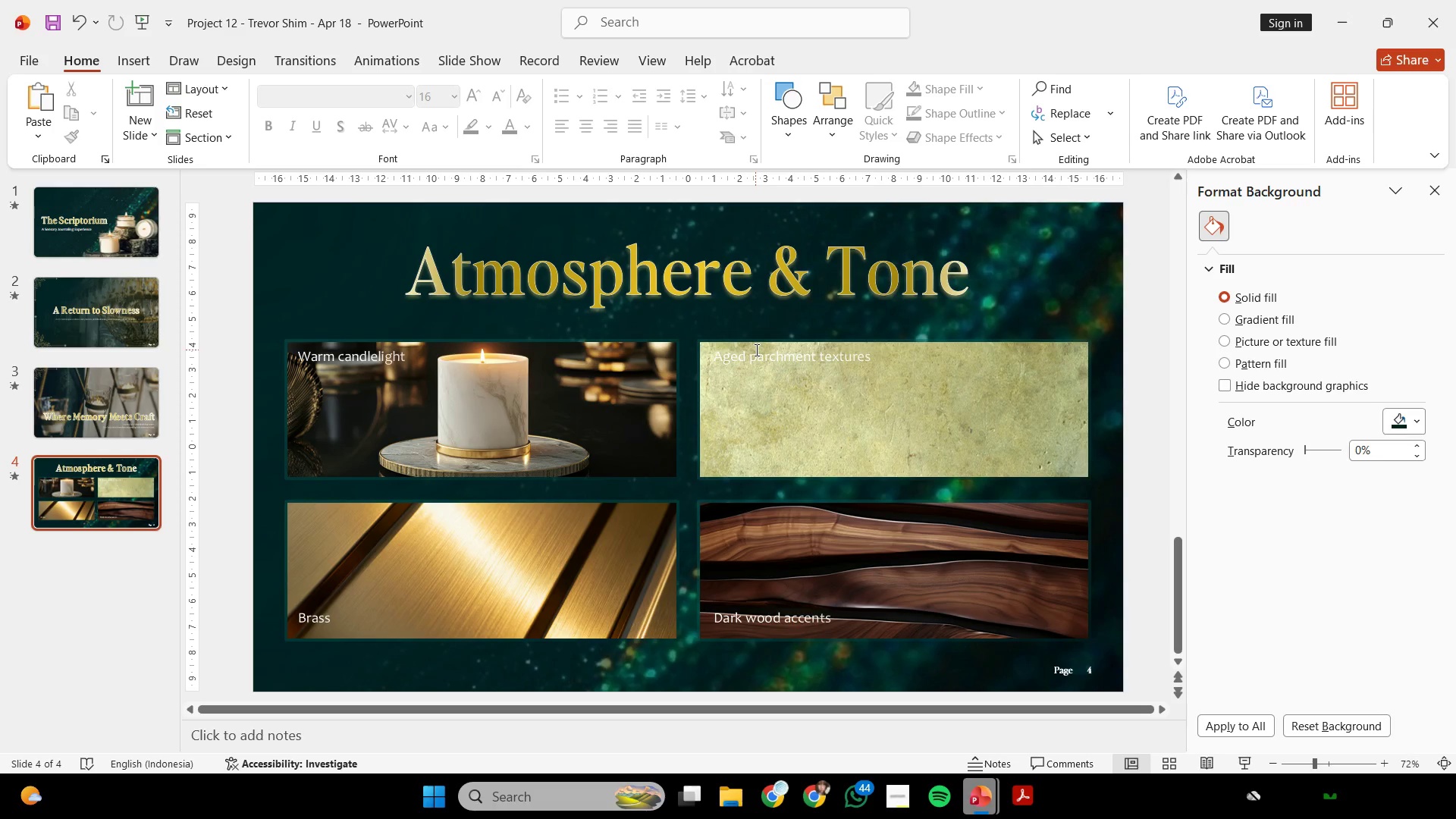 
scroll: coordinate [871, 344], scroll_direction: down, amount: 1.0
 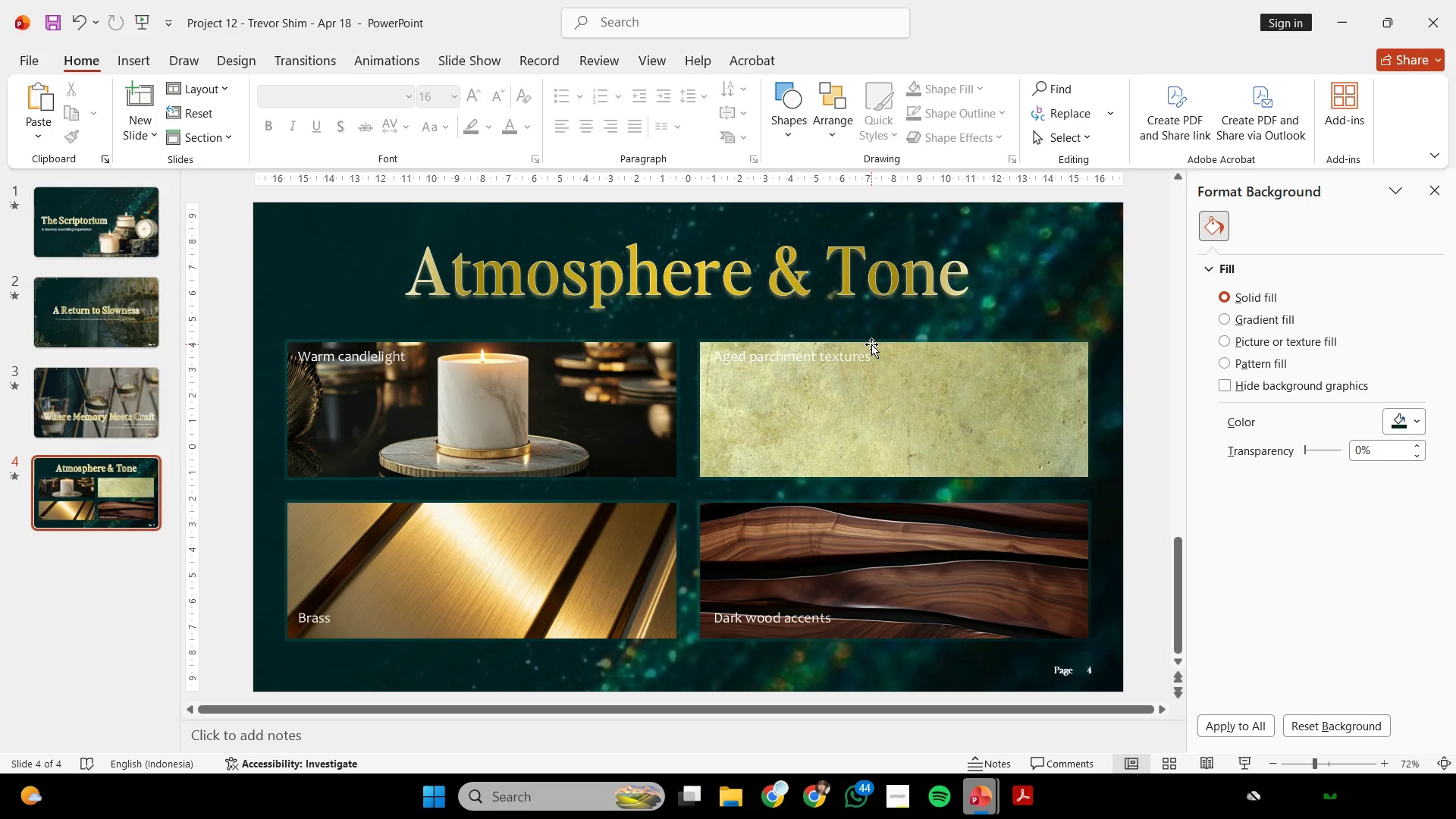 
scroll: coordinate [871, 344], scroll_direction: up, amount: 1.0
 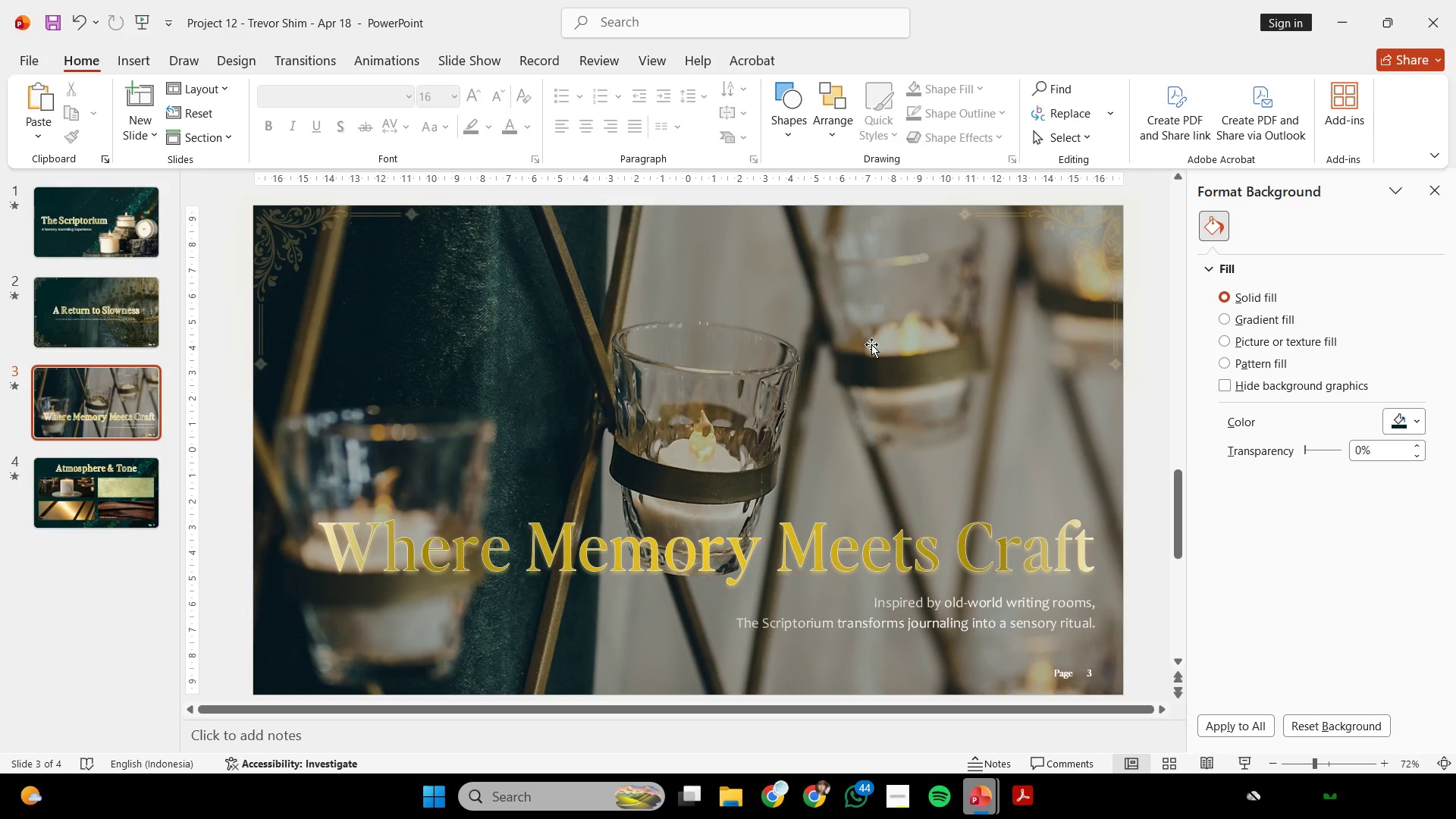 
wait(9.17)
 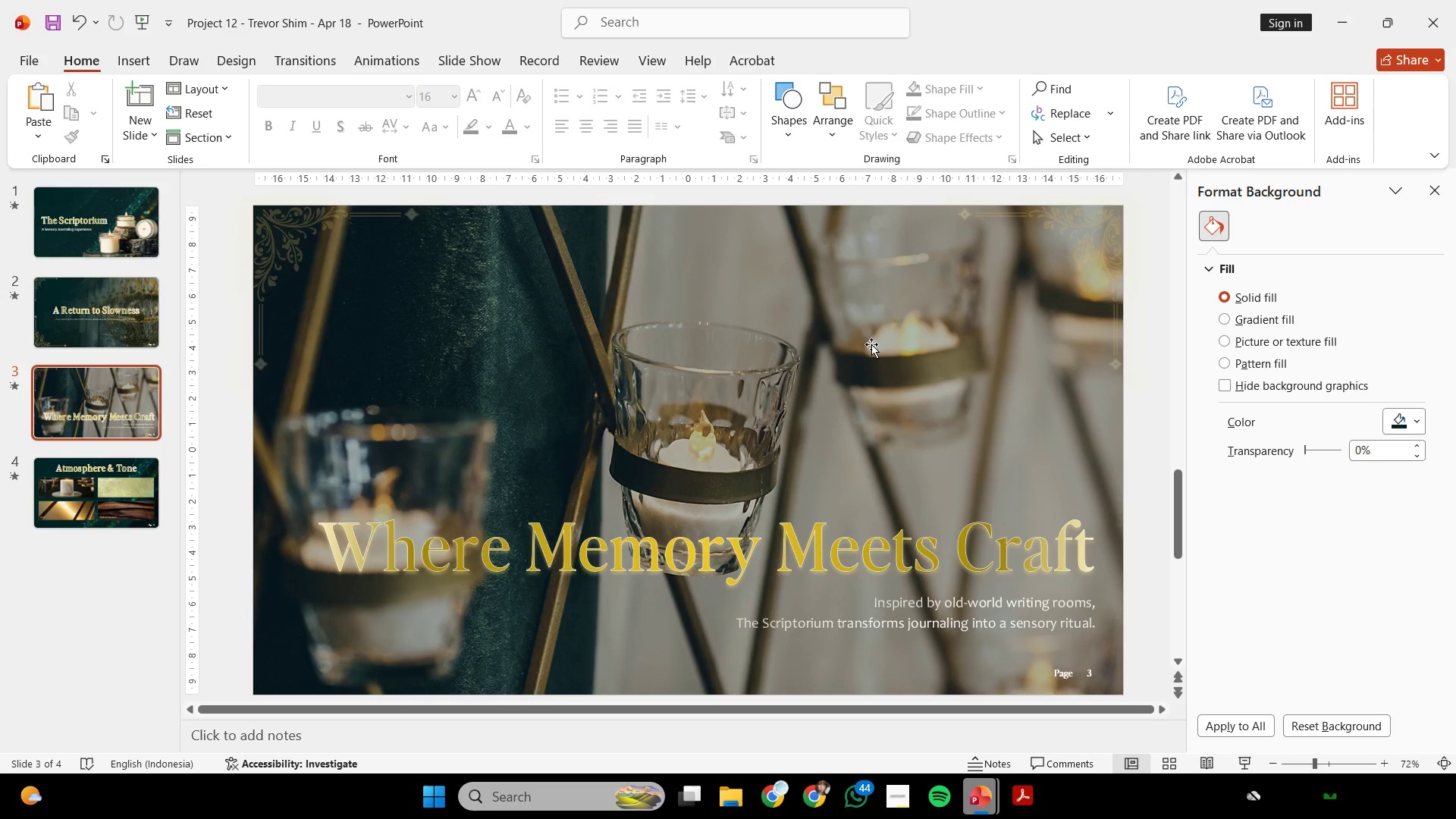 
scroll: coordinate [871, 344], scroll_direction: up, amount: 2.0
 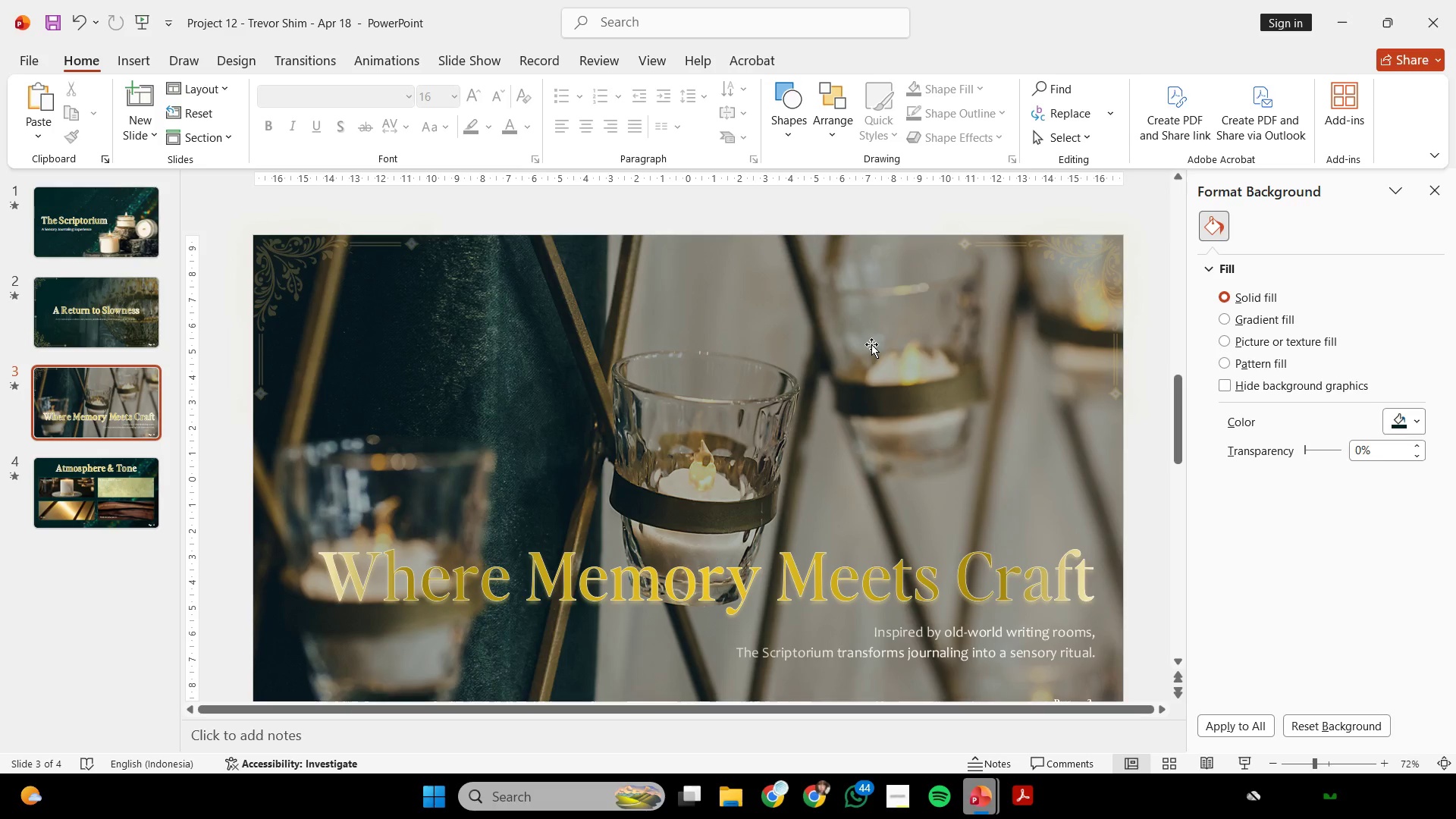 
wait(24.88)
 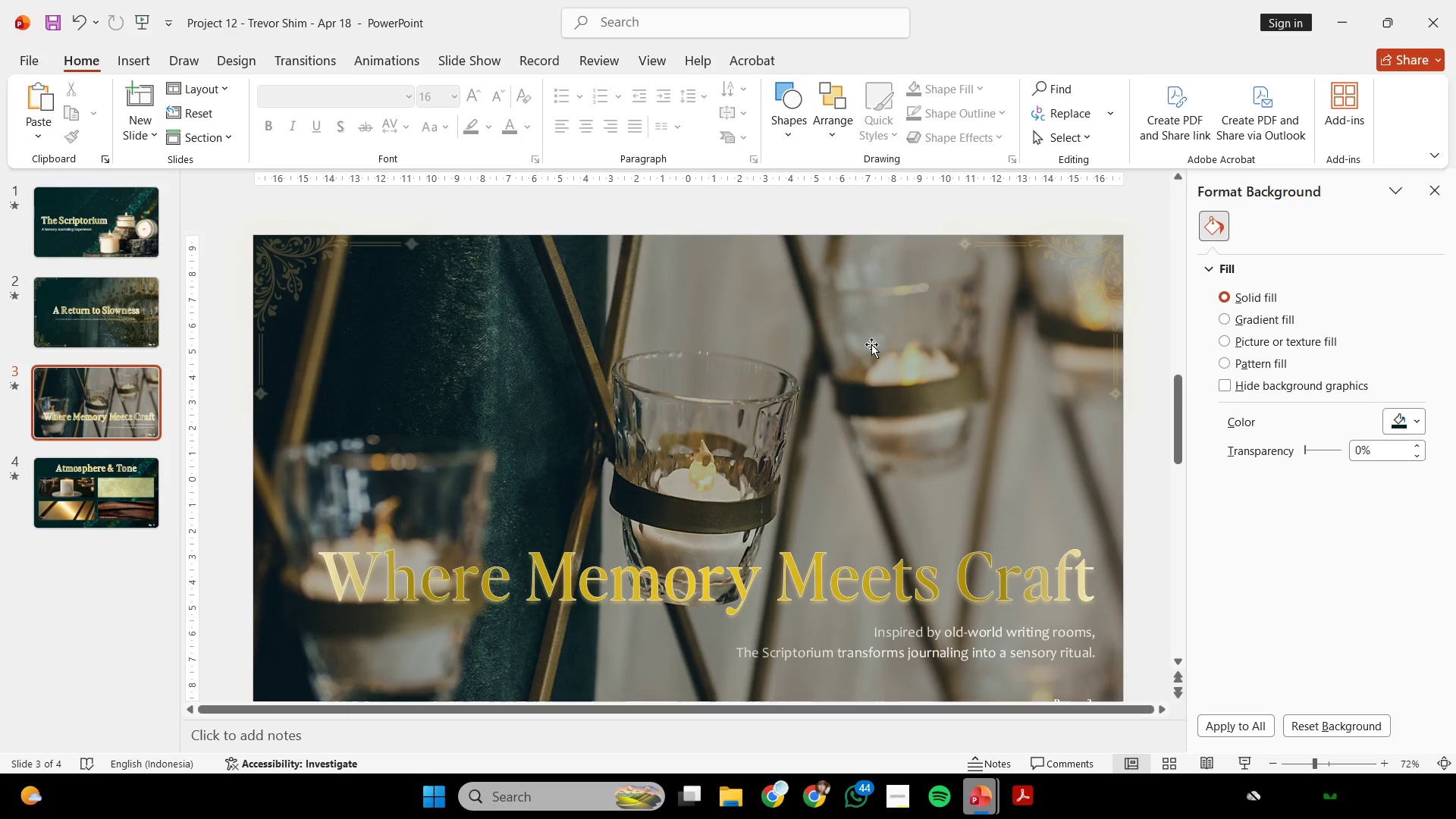 
scroll: coordinate [861, 385], scroll_direction: up, amount: 3.0
 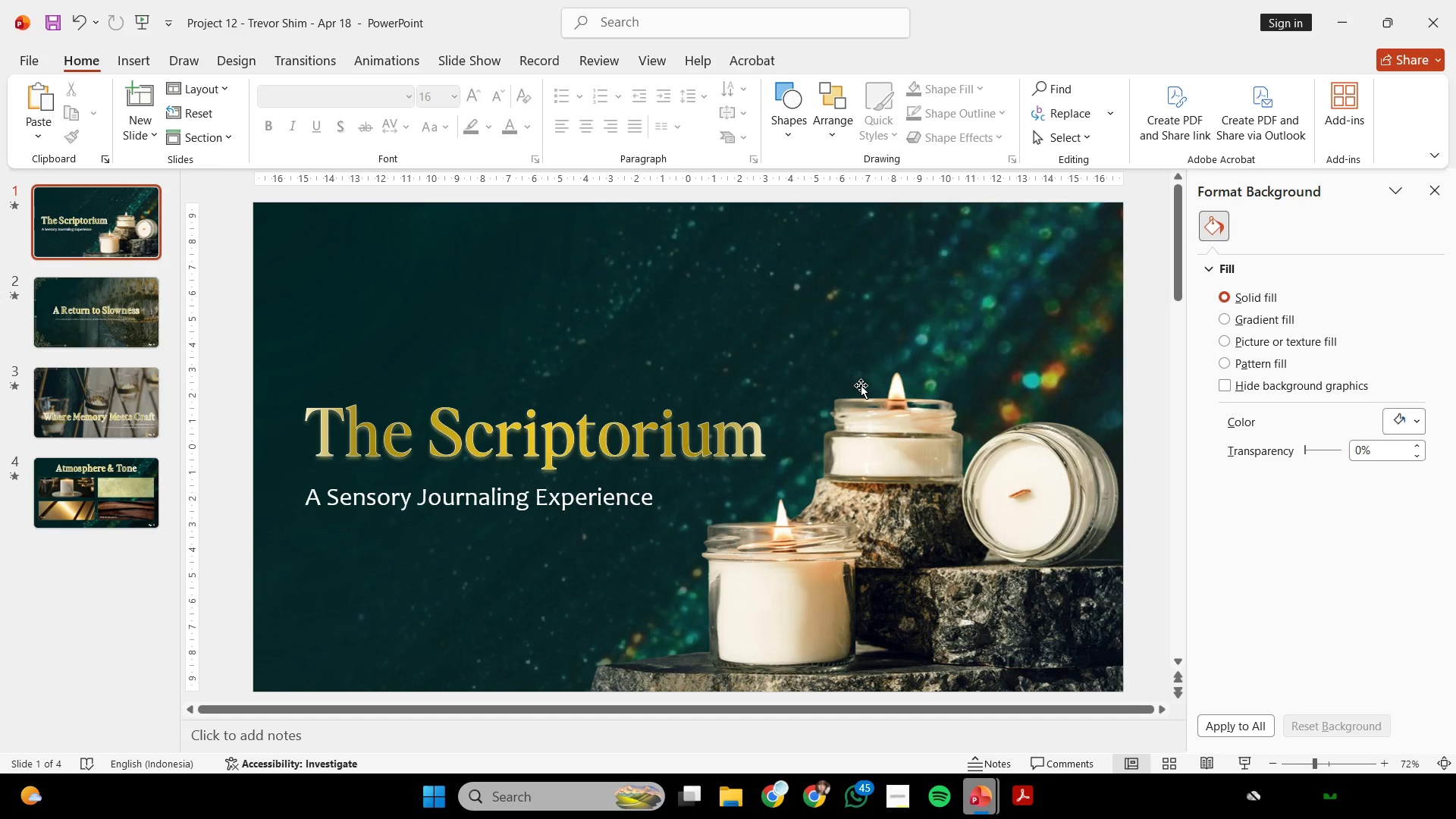 
scroll: coordinate [861, 385], scroll_direction: down, amount: 2.0
 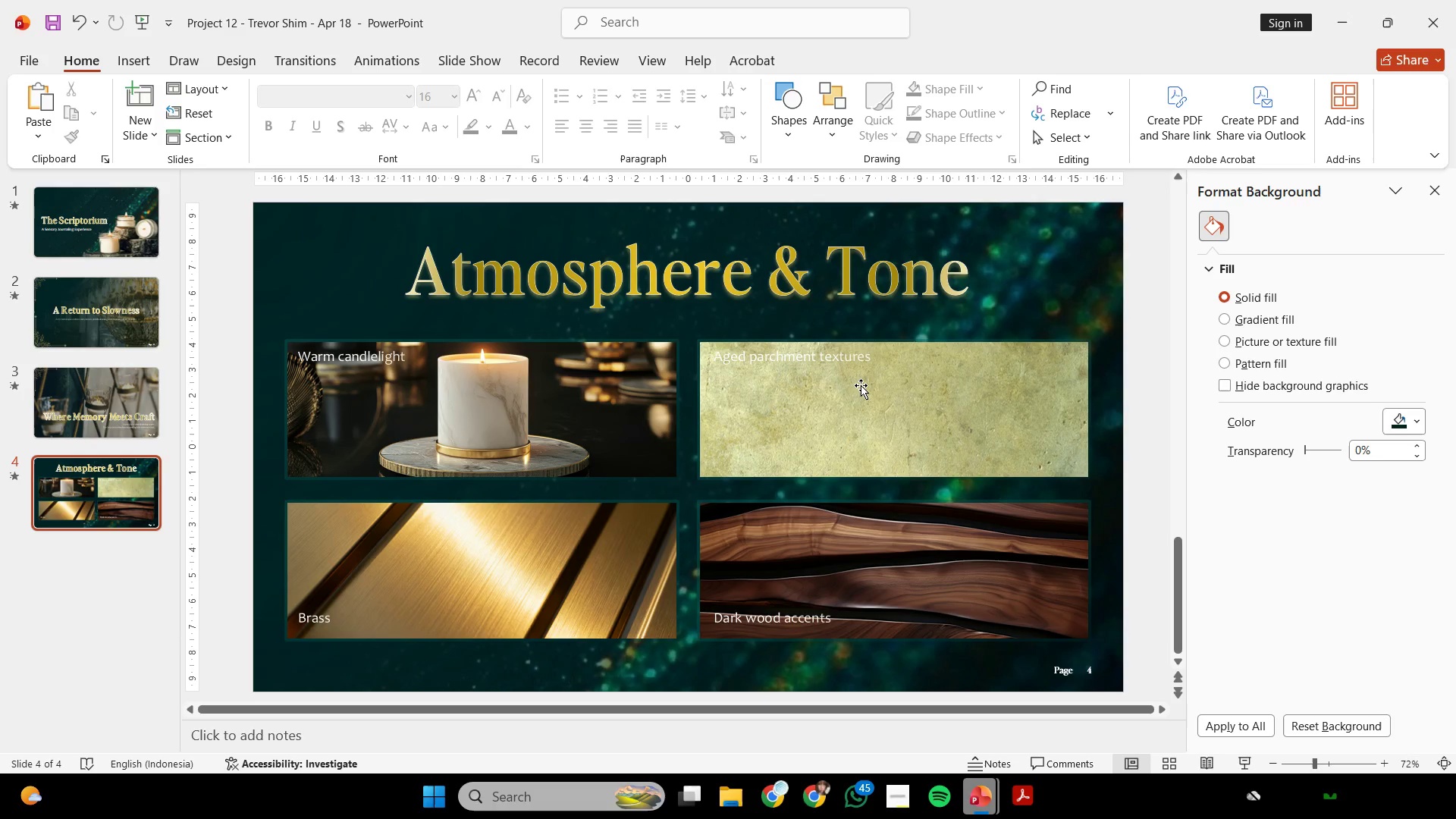 
left_click([874, 428])
 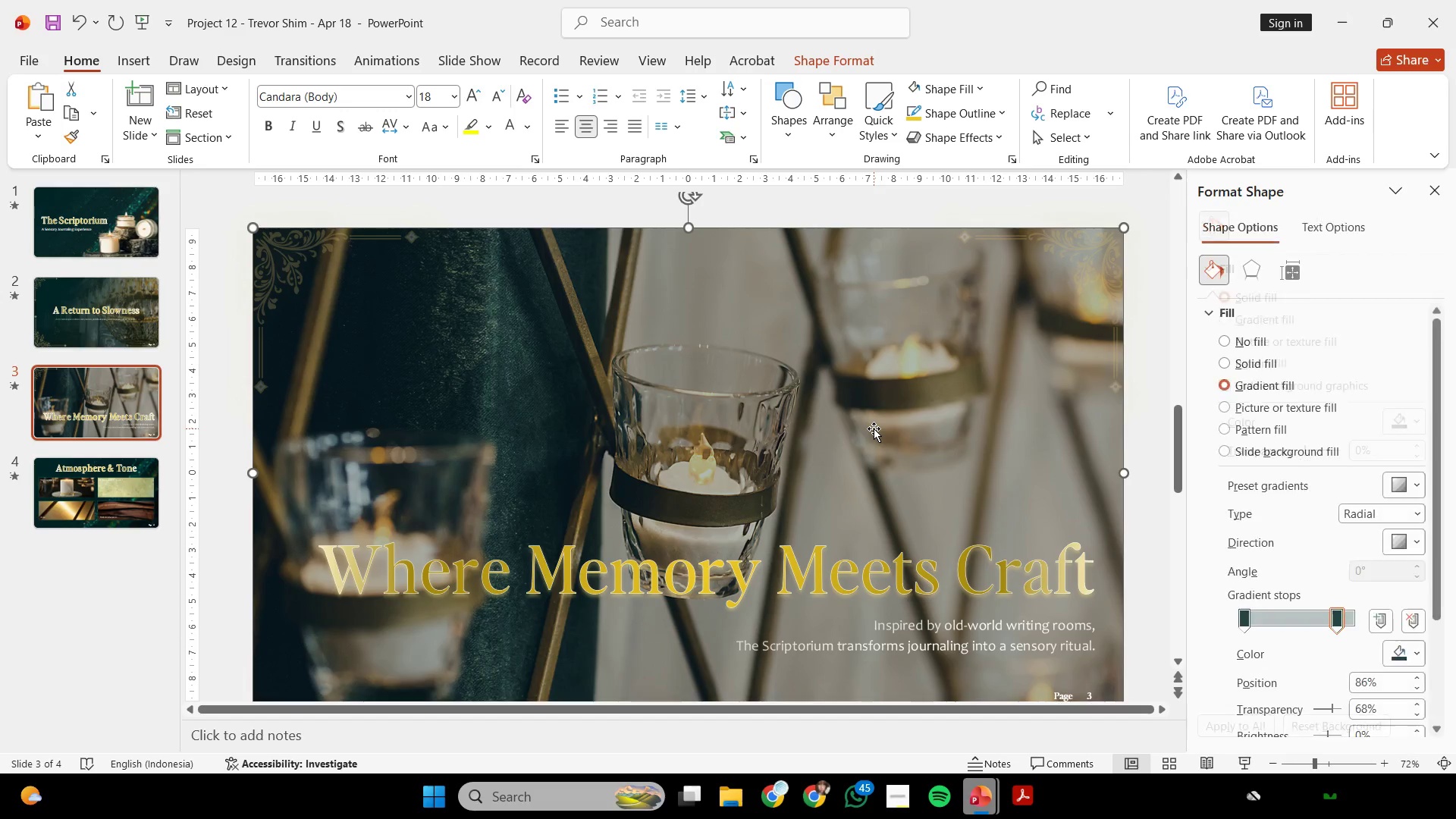 
scroll: coordinate [872, 395], scroll_direction: down, amount: 4.0
 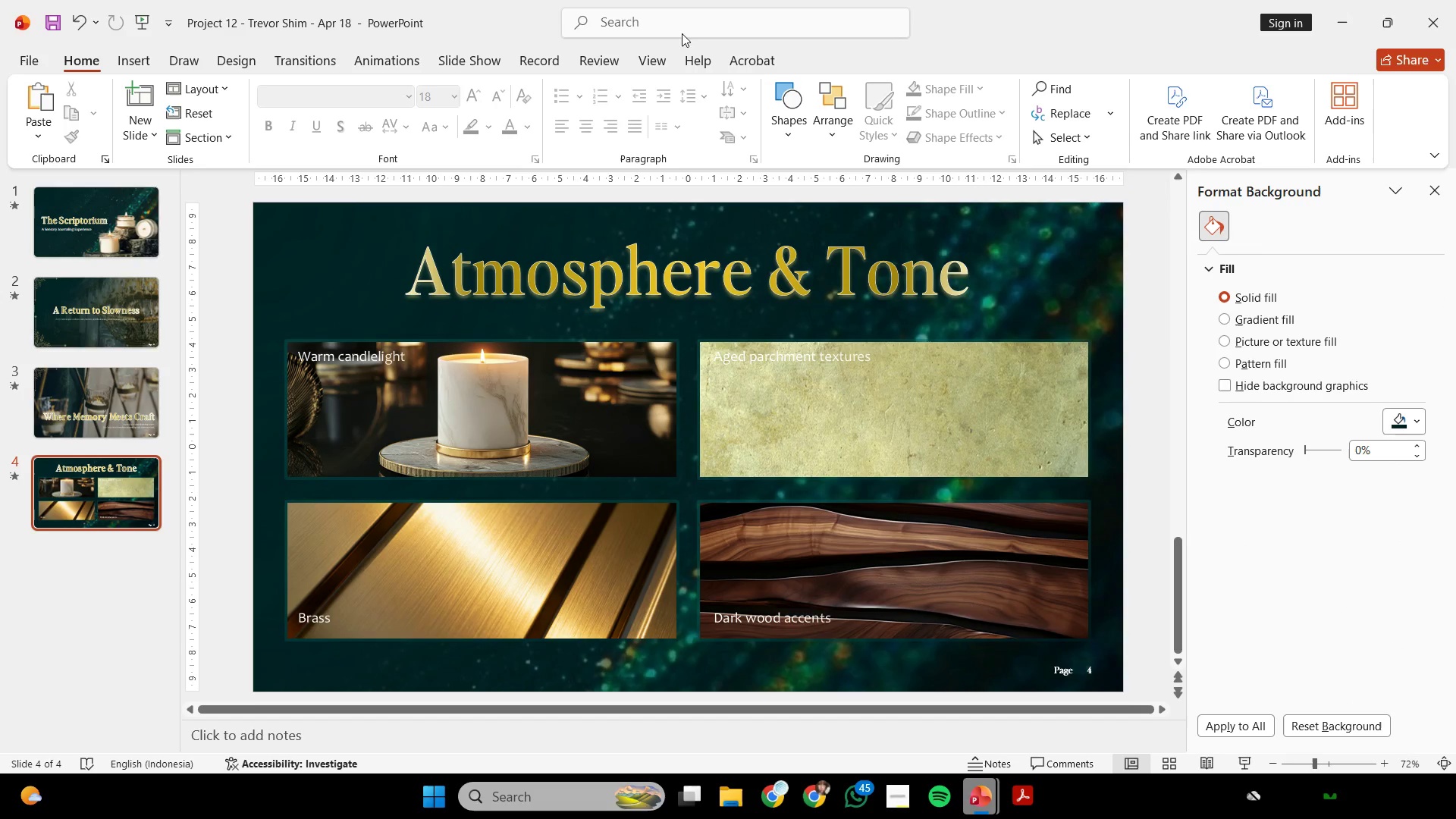 
left_click([665, 49])
 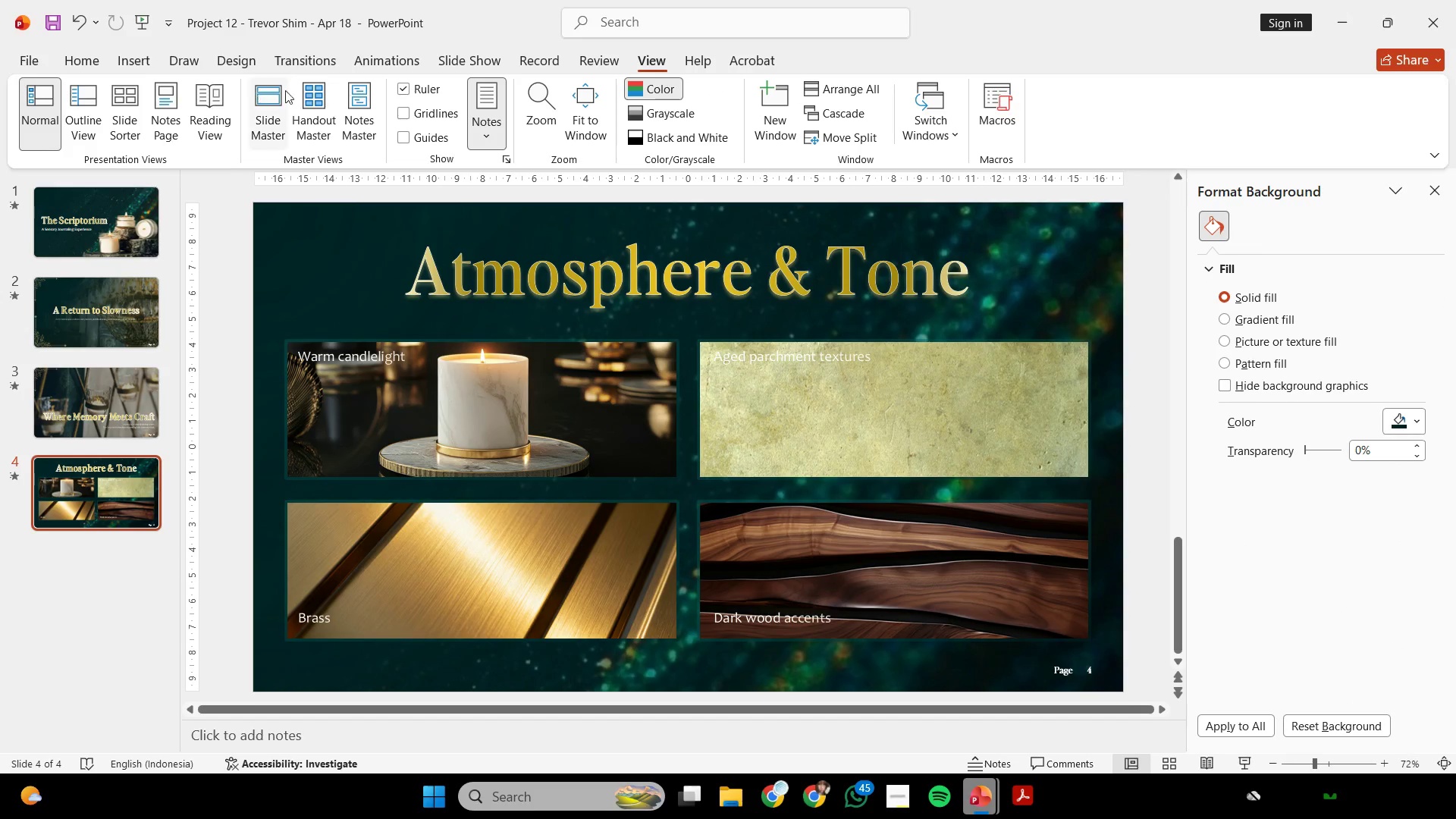 
left_click([292, 93])
 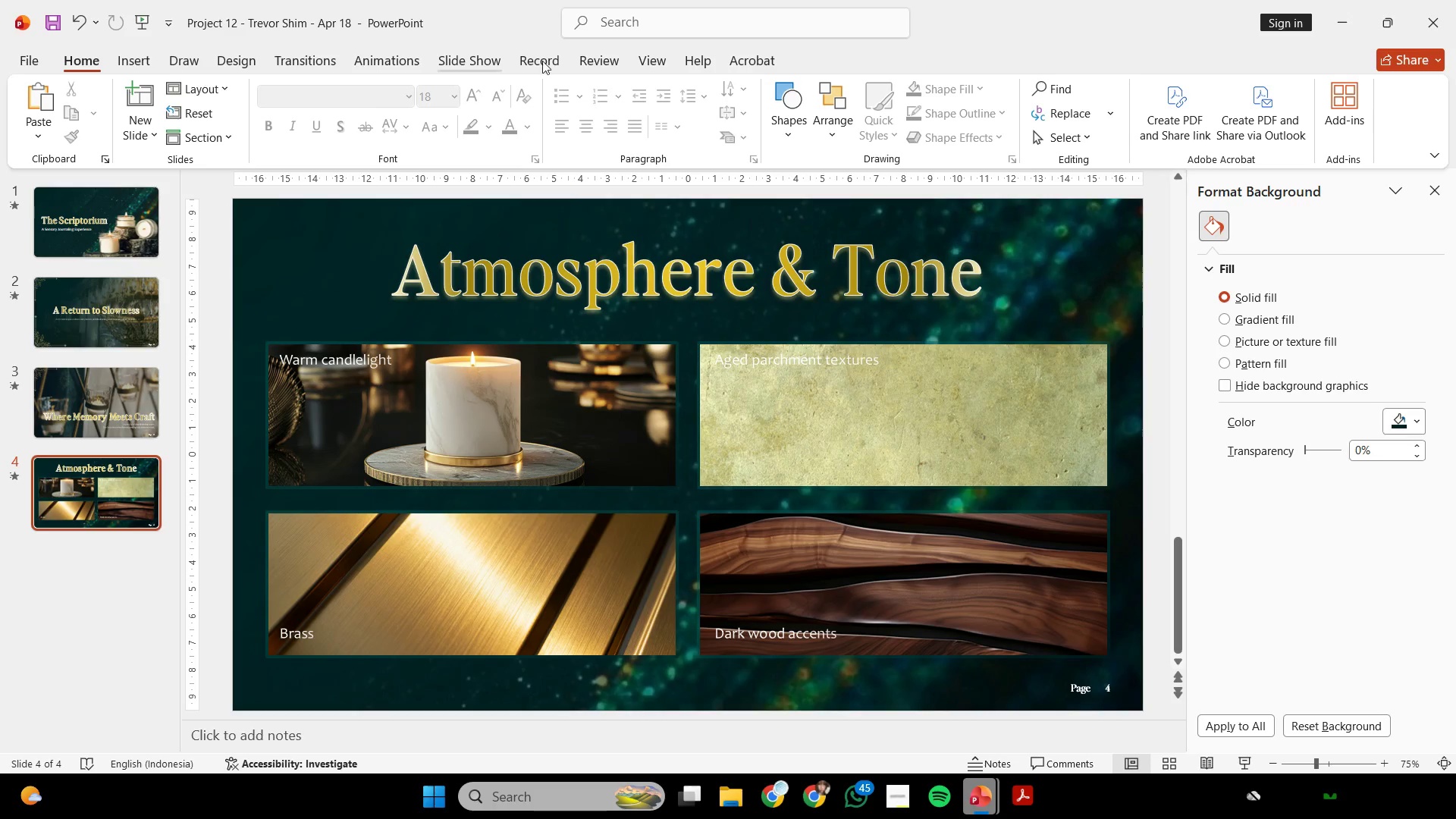 
left_click([643, 59])
 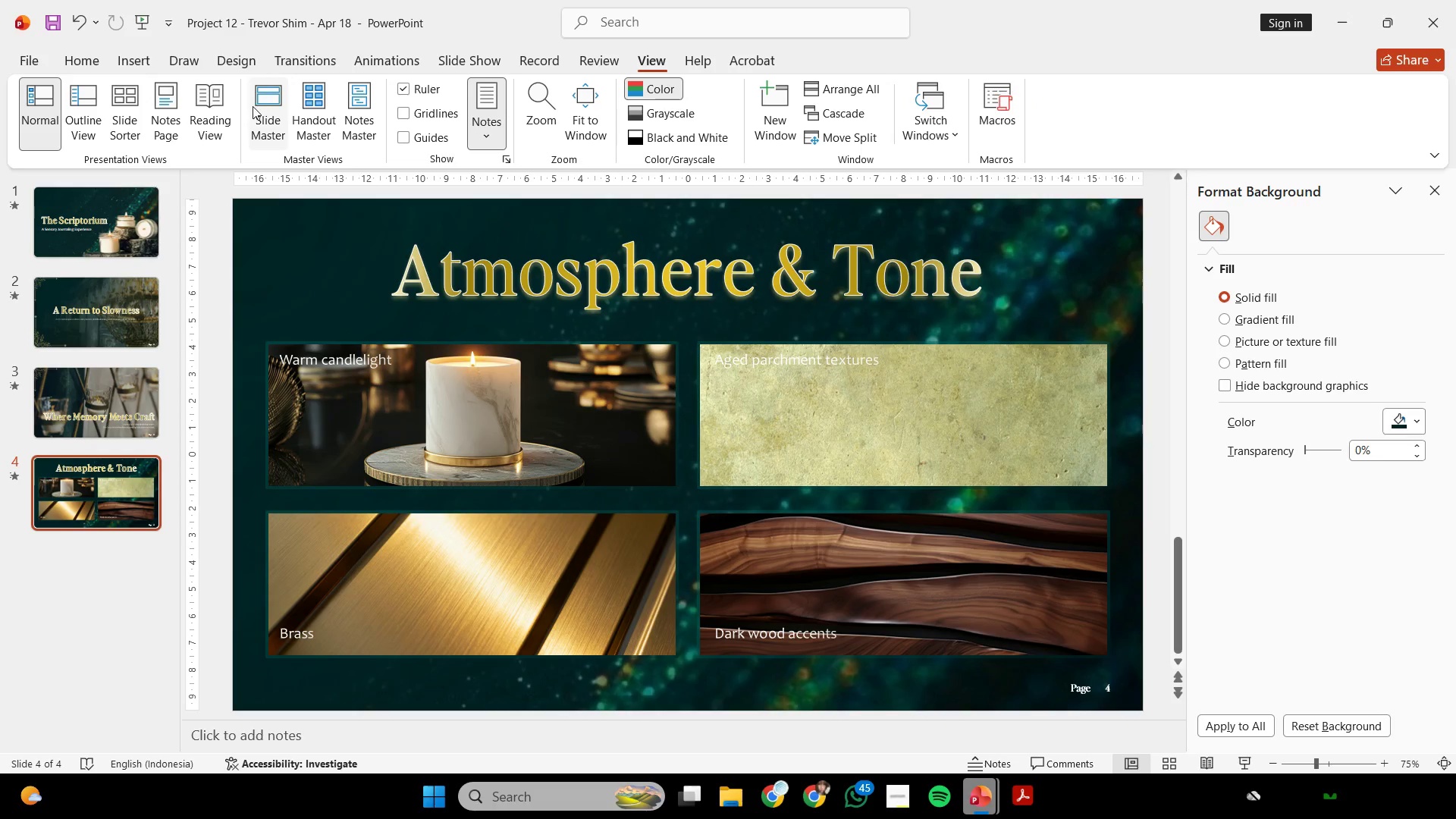 
left_click([267, 108])
 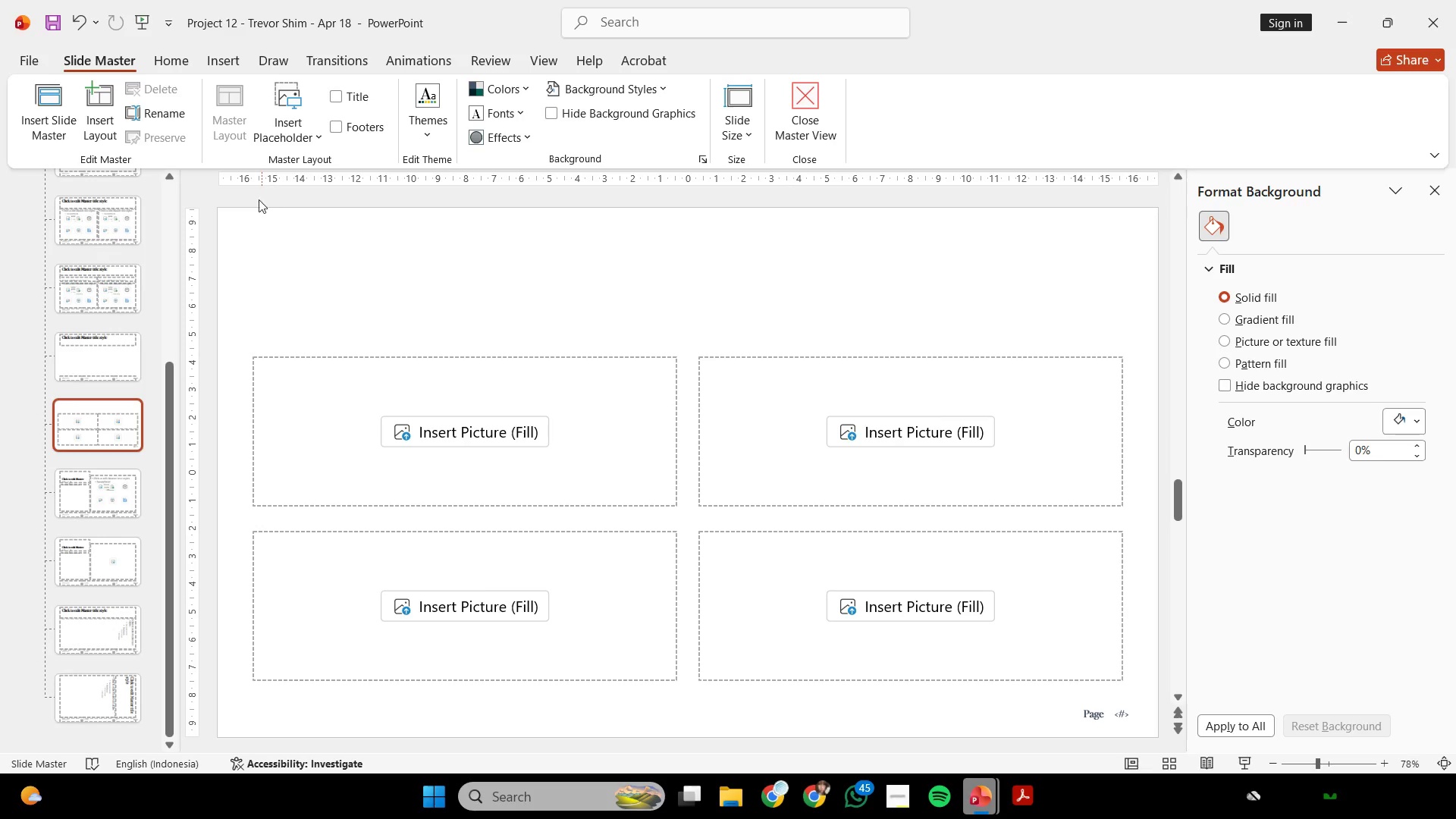 
scroll: coordinate [98, 347], scroll_direction: up, amount: 13.0
 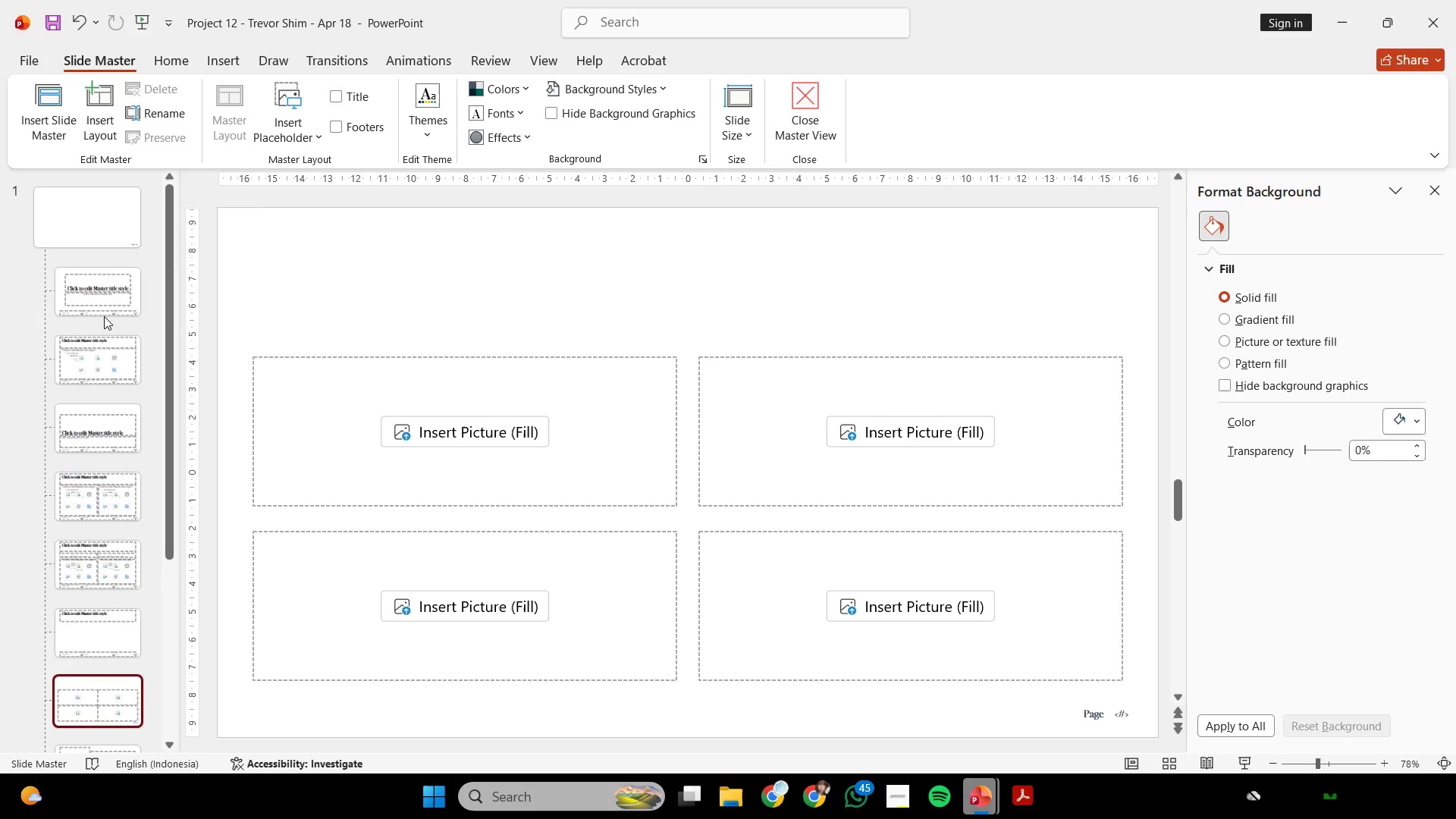 
left_click([112, 284])
 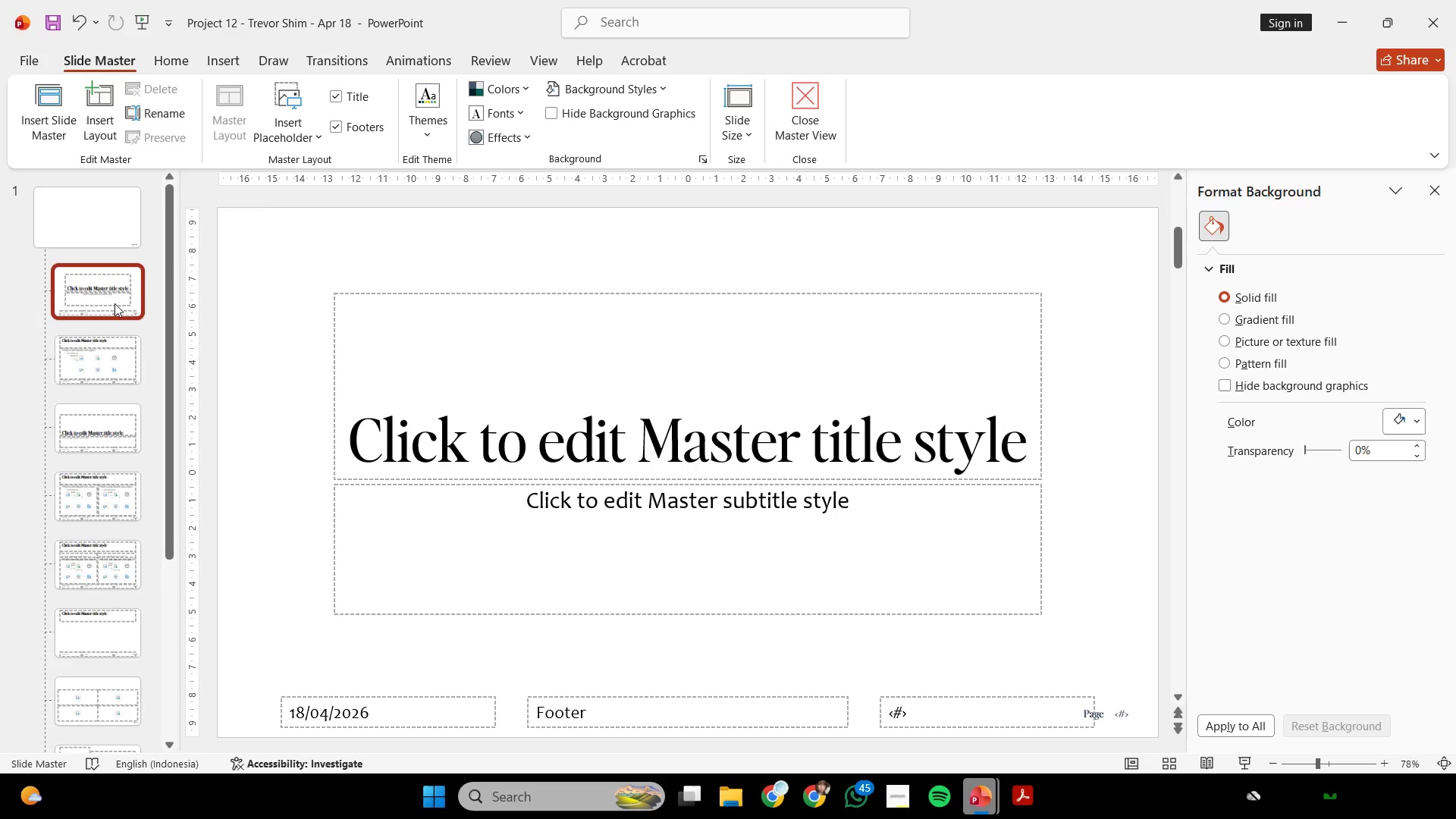 
key(Delete)
 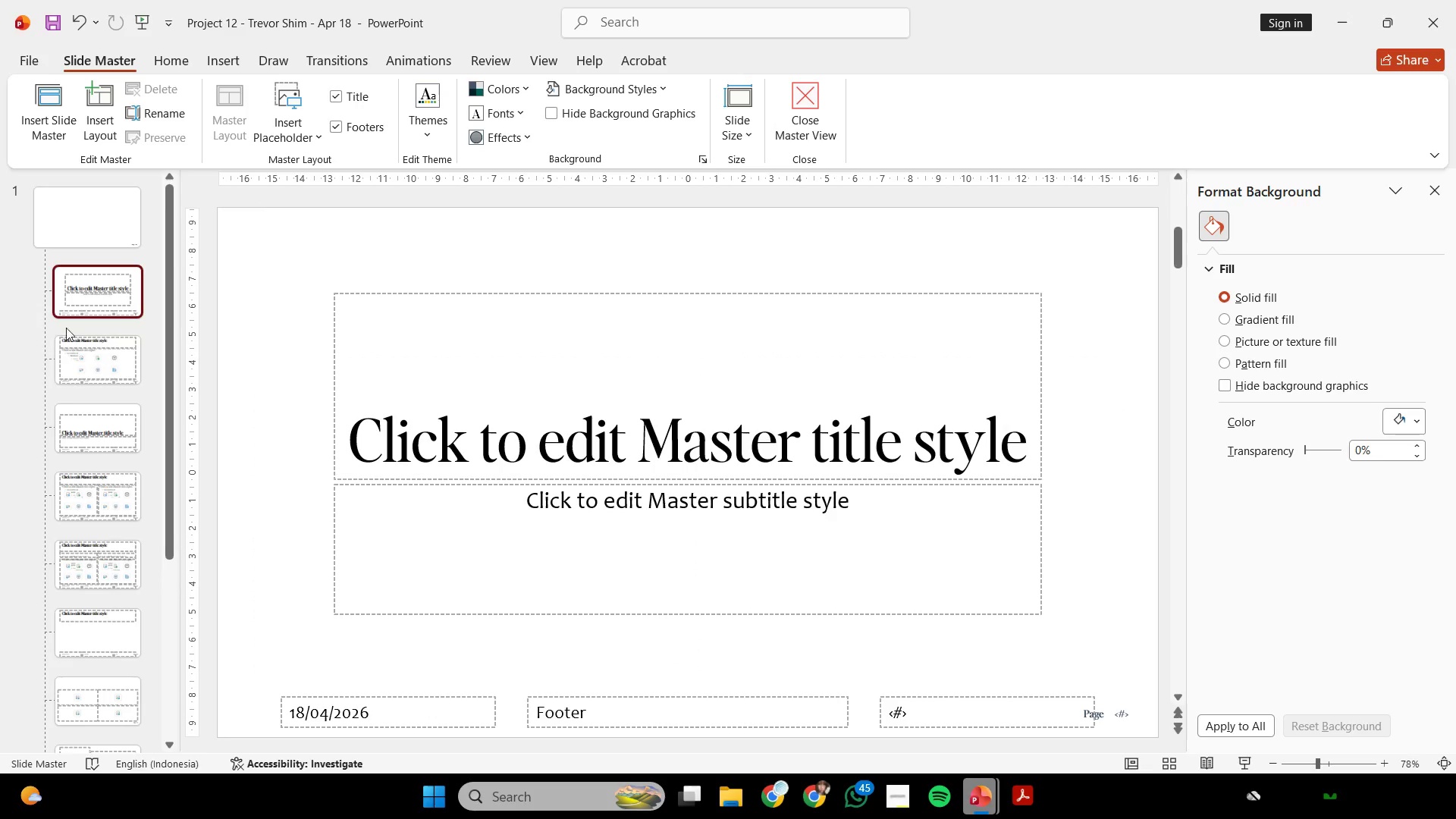 
key(Delete)
 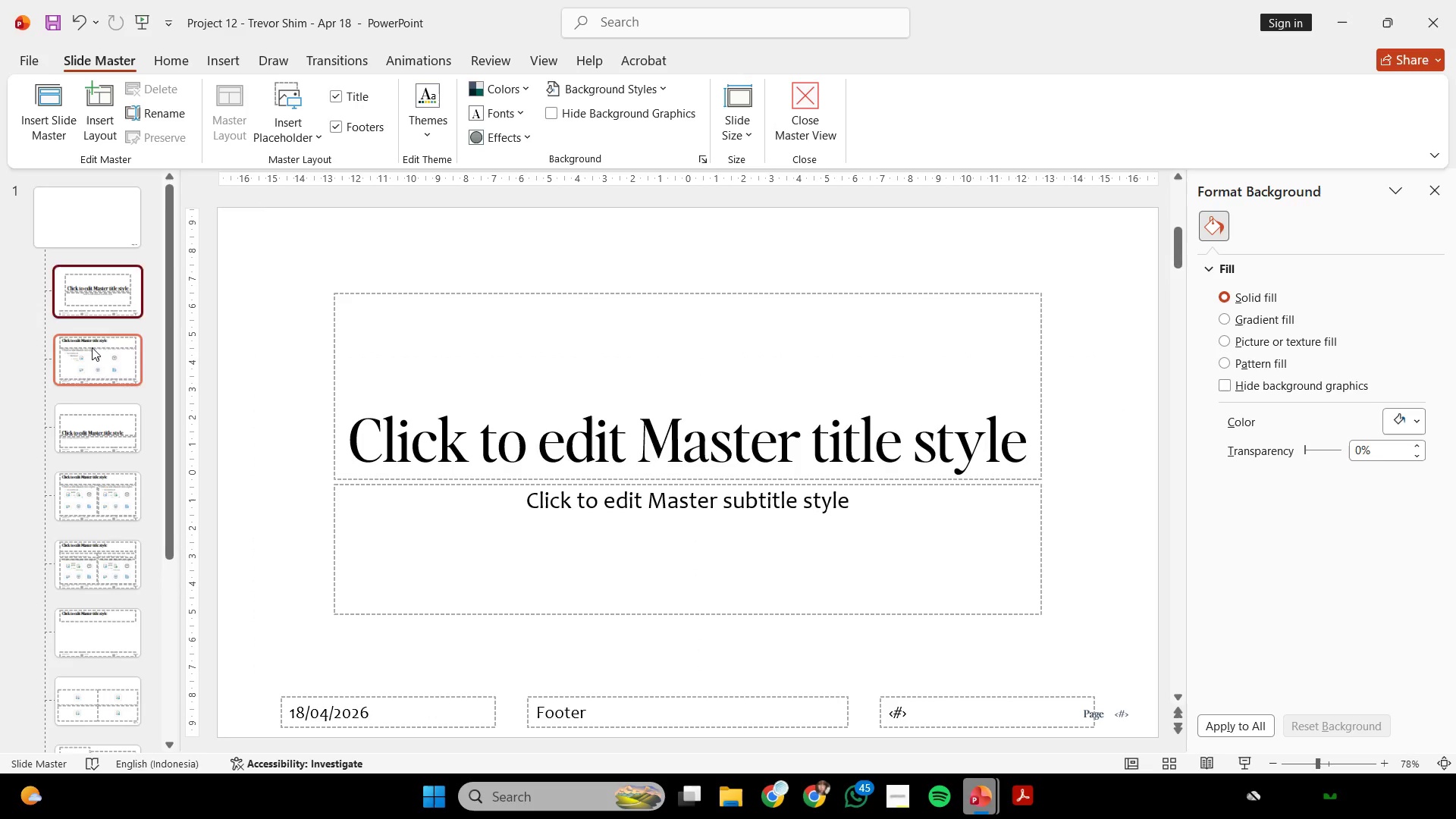 
left_click([92, 347])
 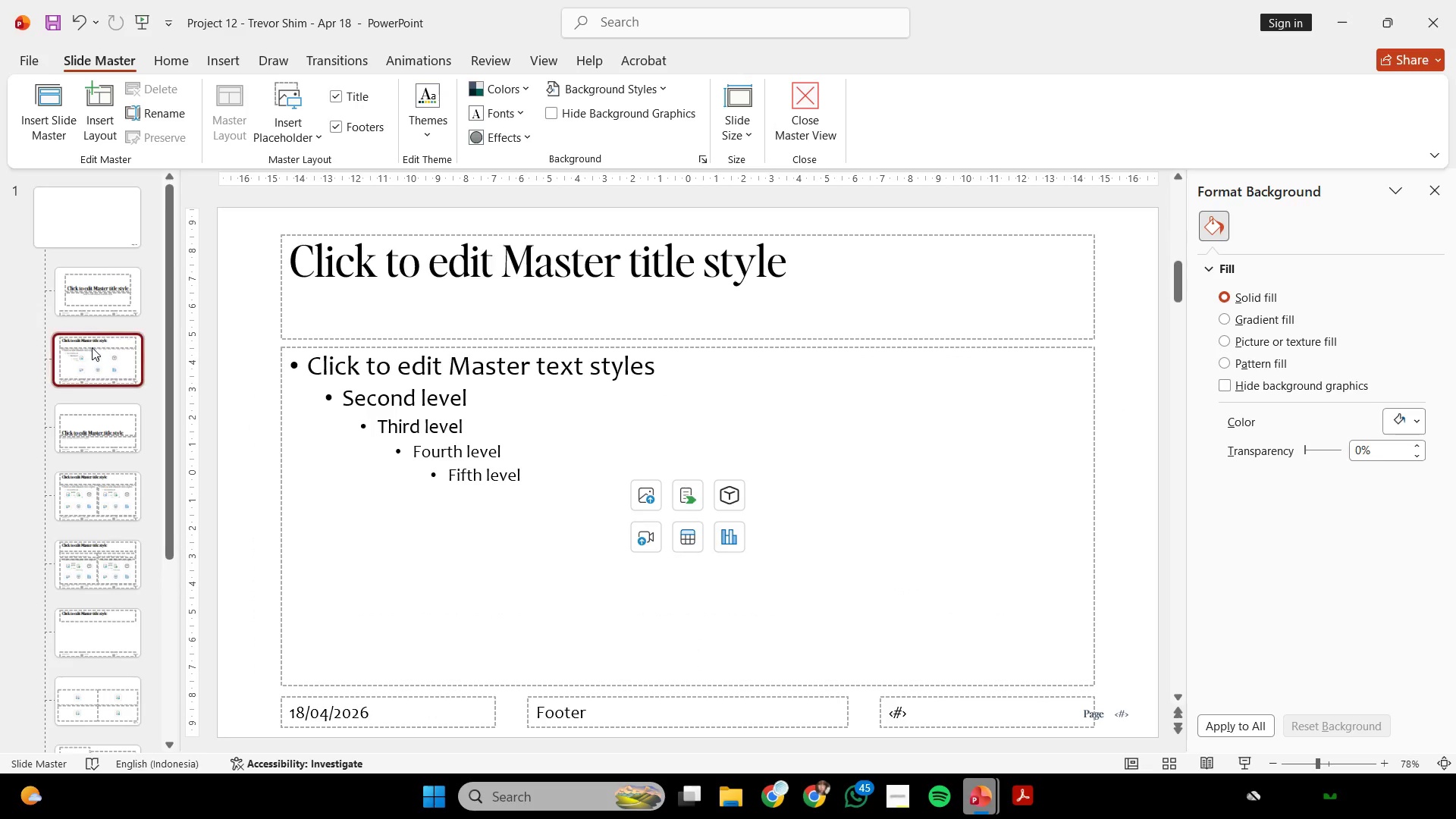 
key(Delete)
 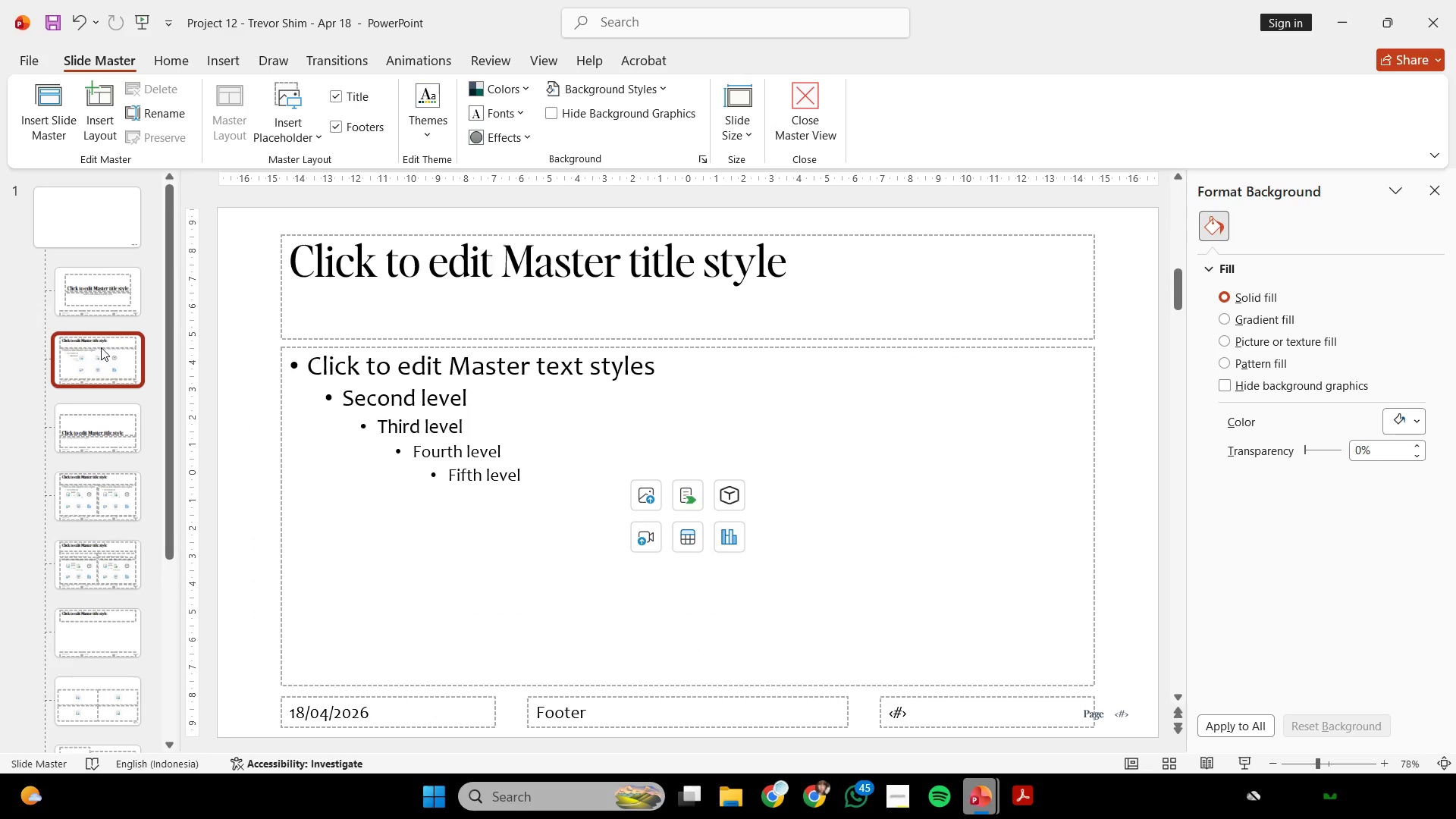 
left_click([102, 347])
 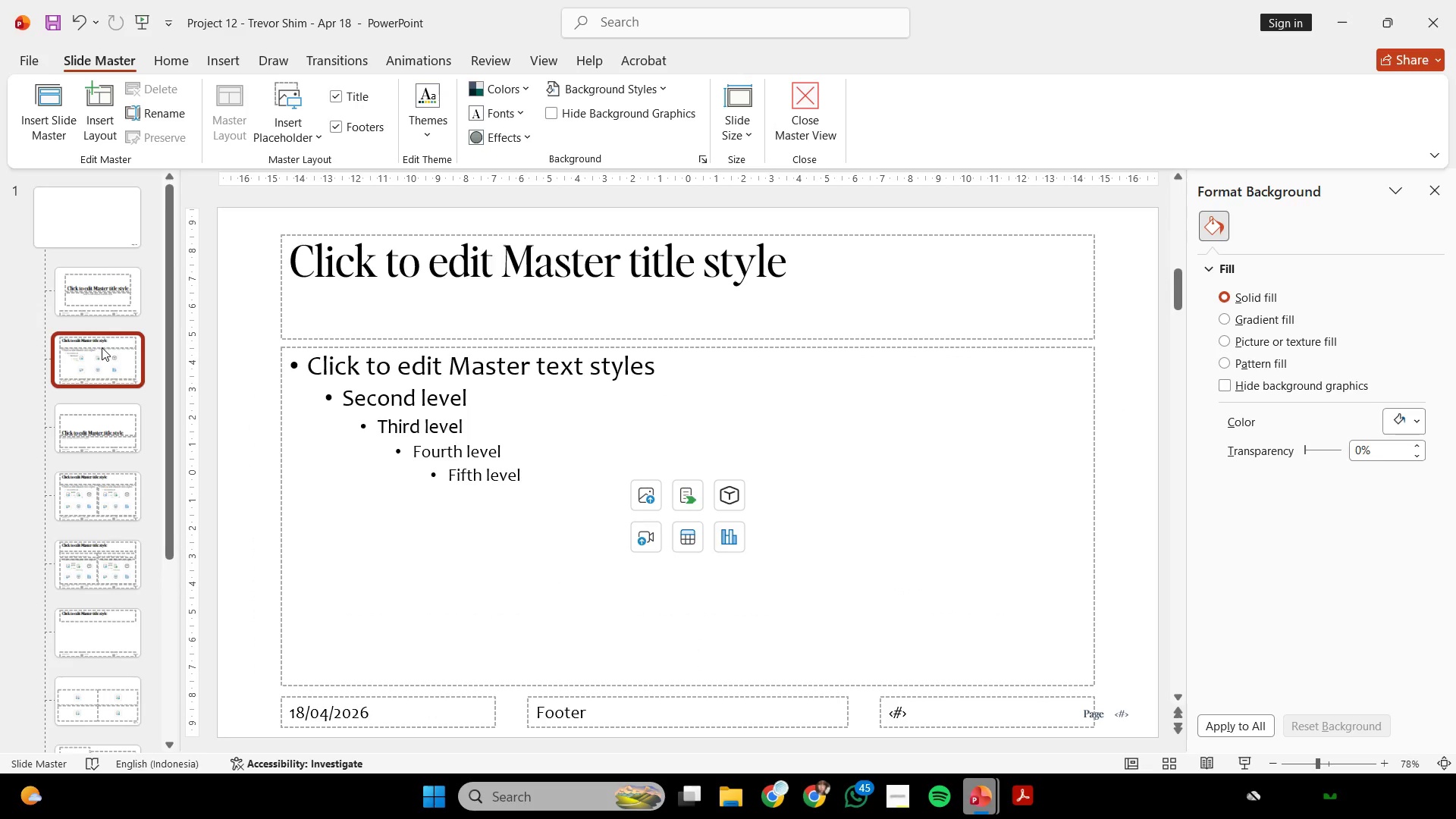 
key(Delete)
 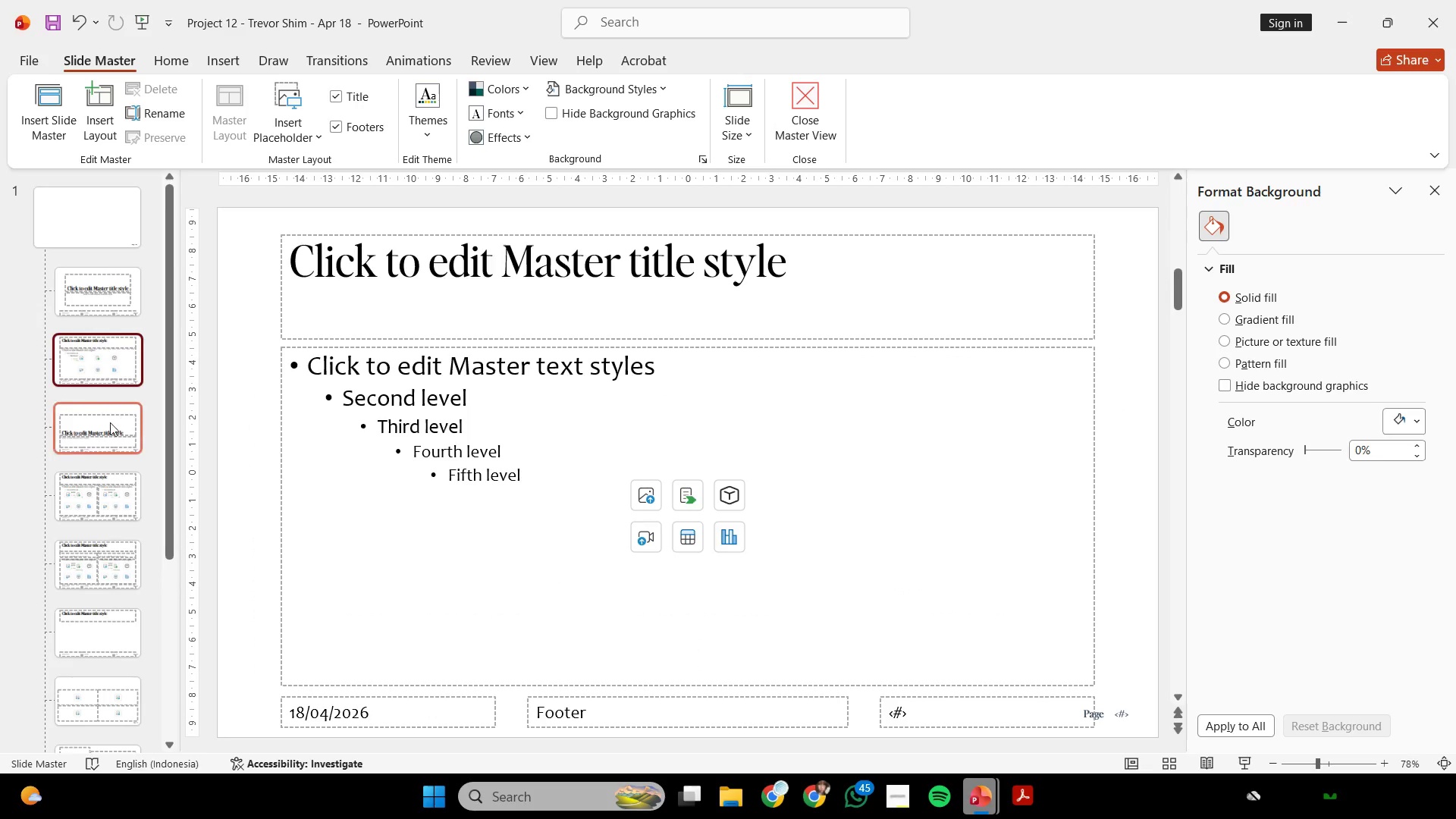 
left_click([110, 422])
 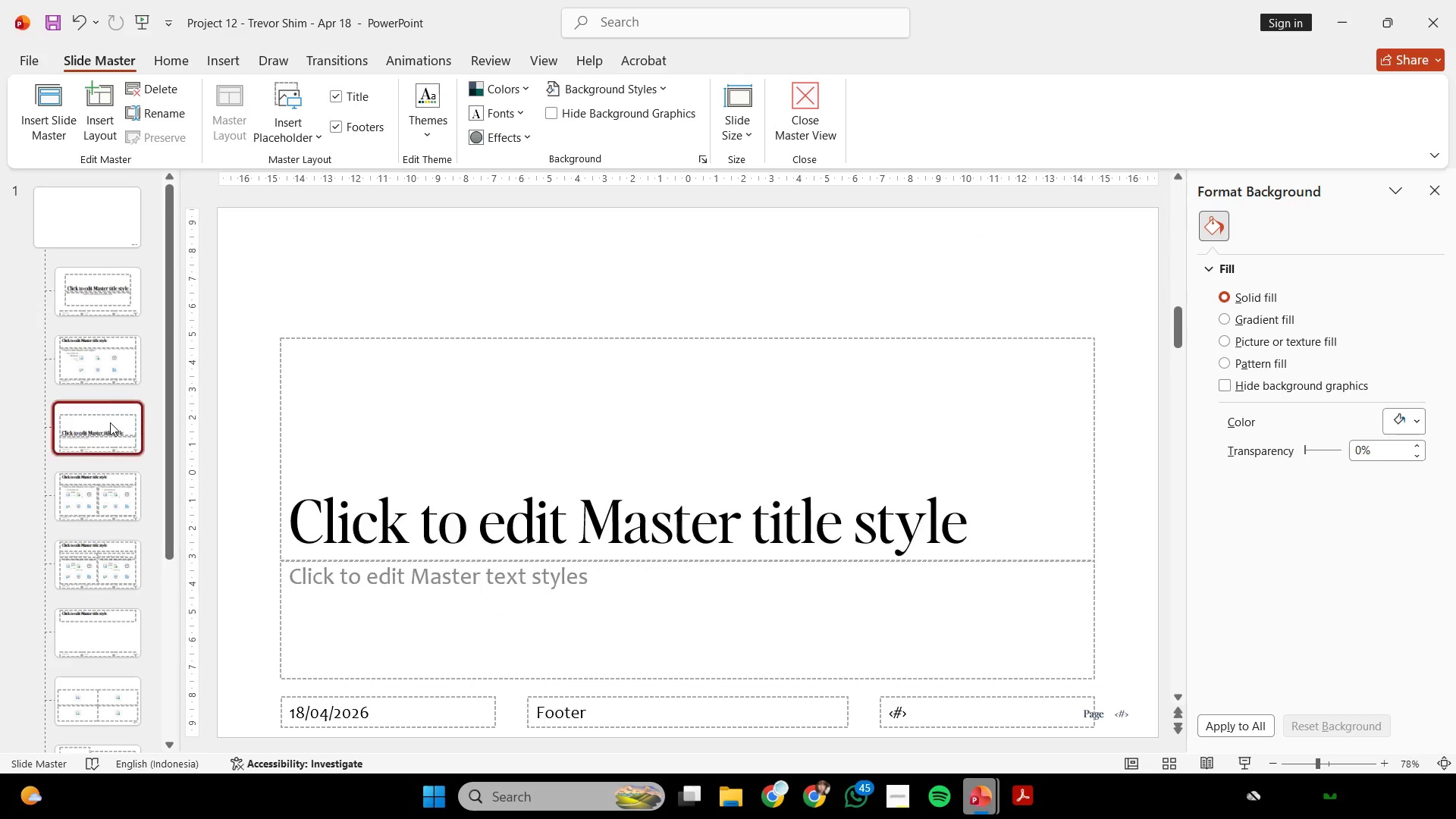 
key(Delete)
 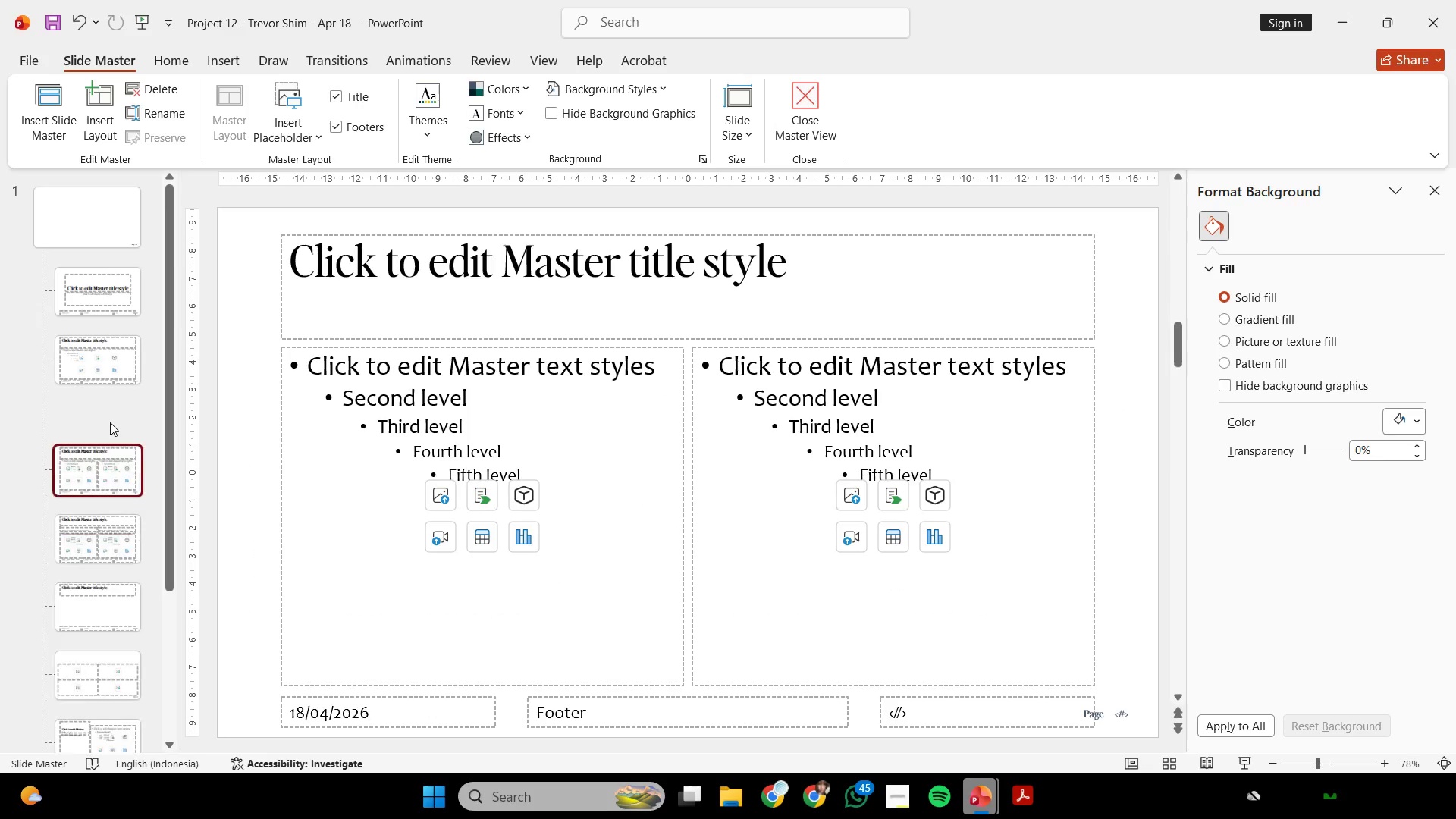 
key(Delete)
 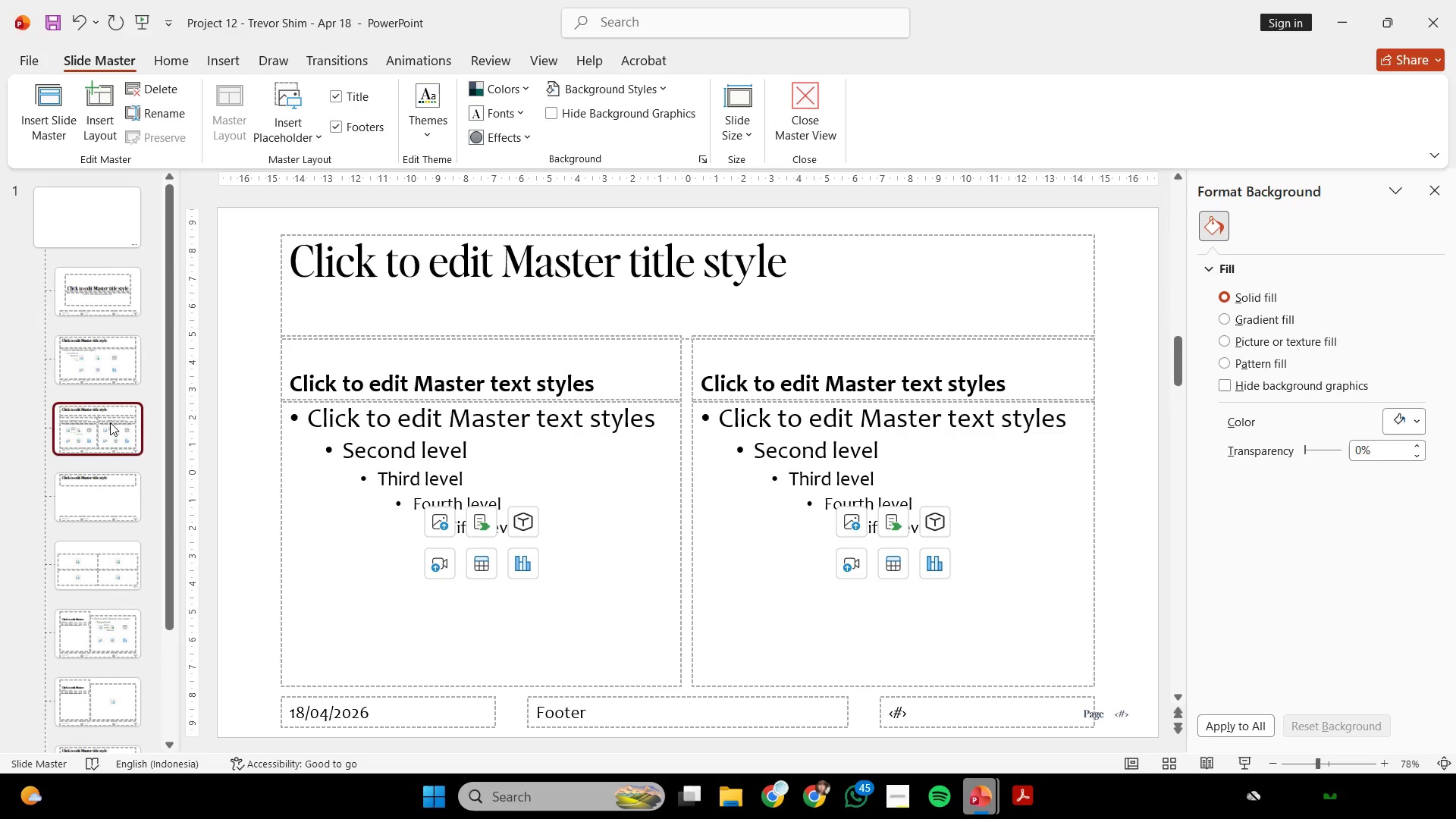 
key(Delete)
 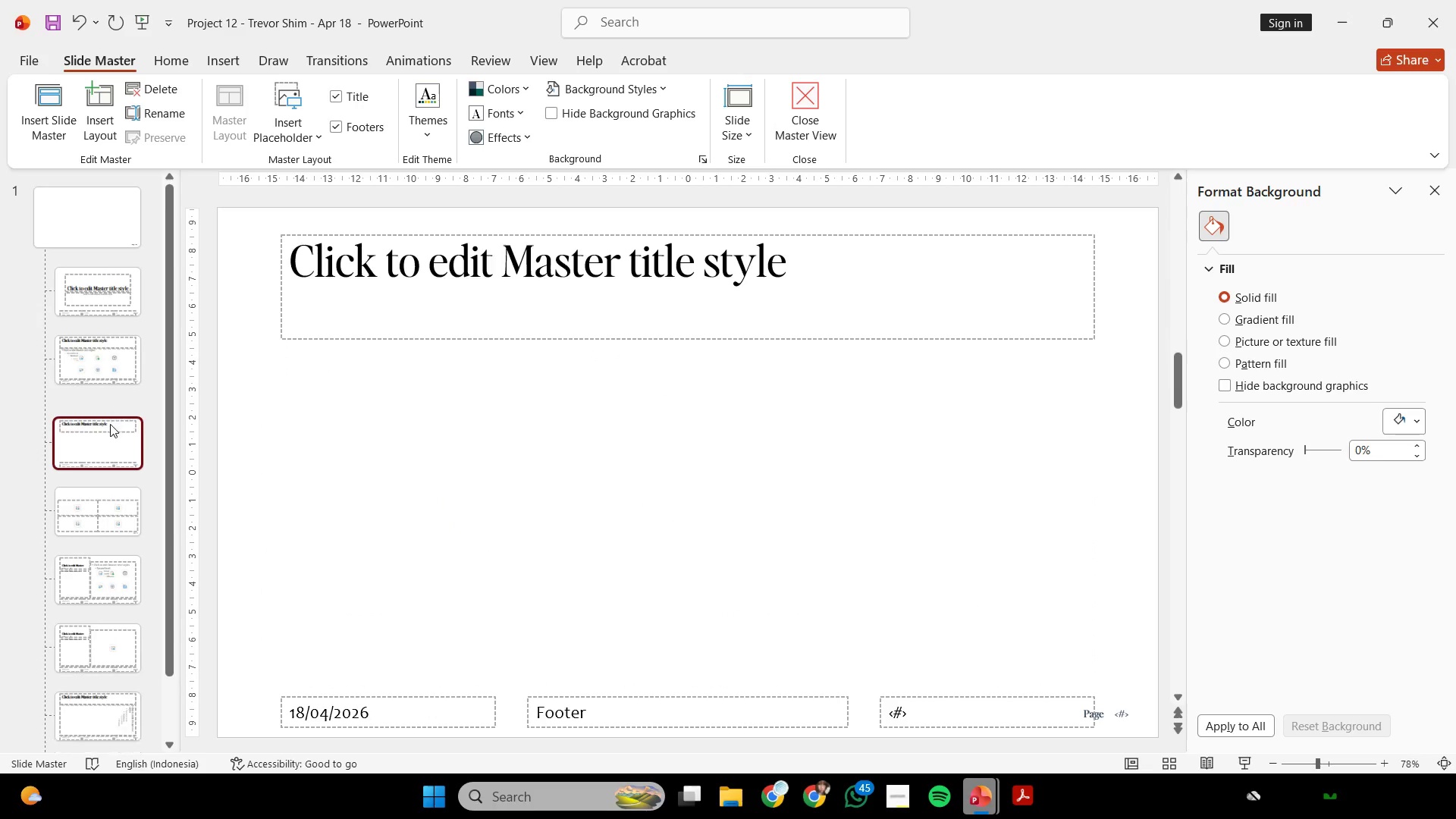 
key(Delete)
 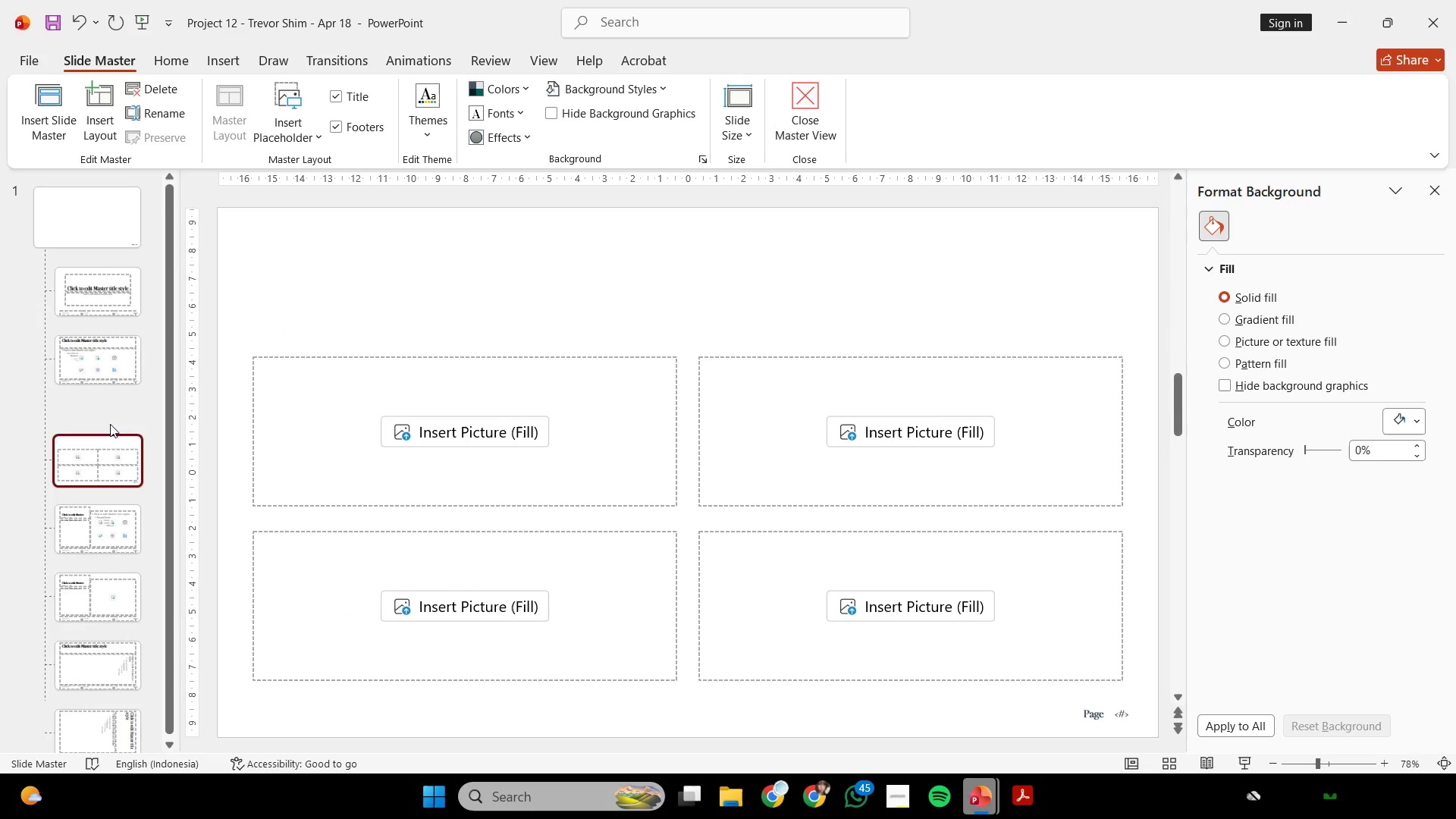 
key(Delete)
 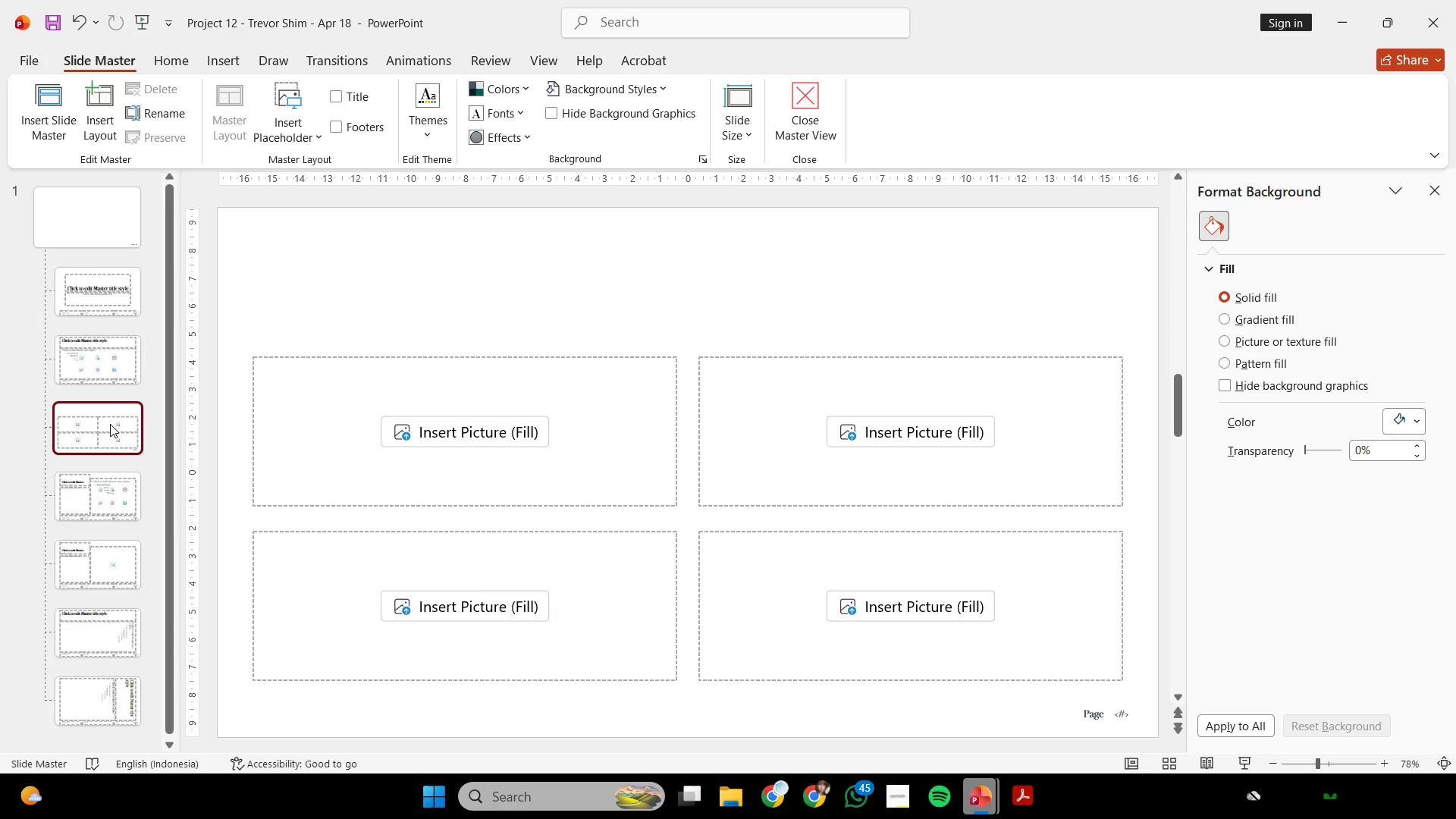 
key(Delete)
 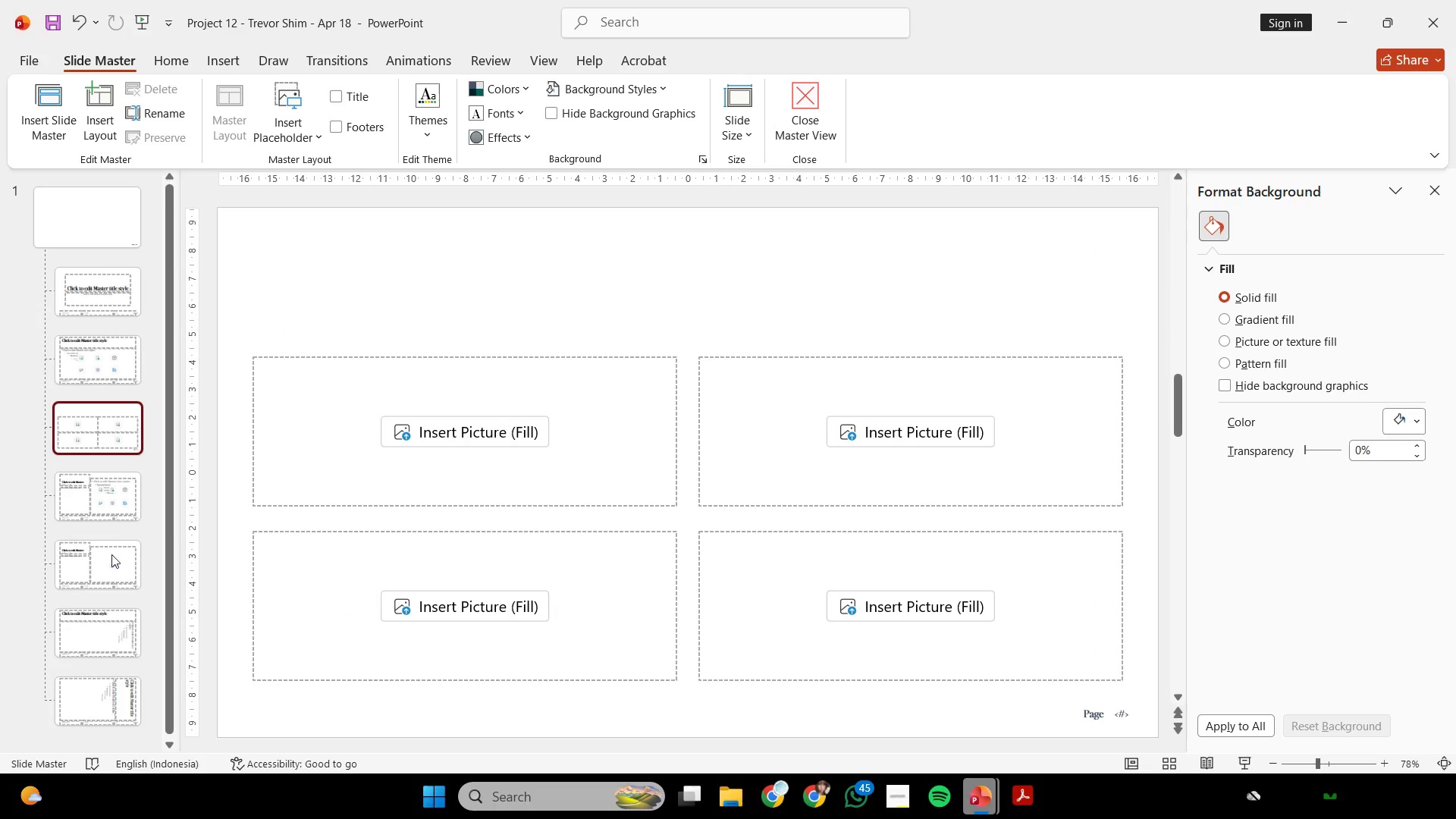 
left_click([106, 501])
 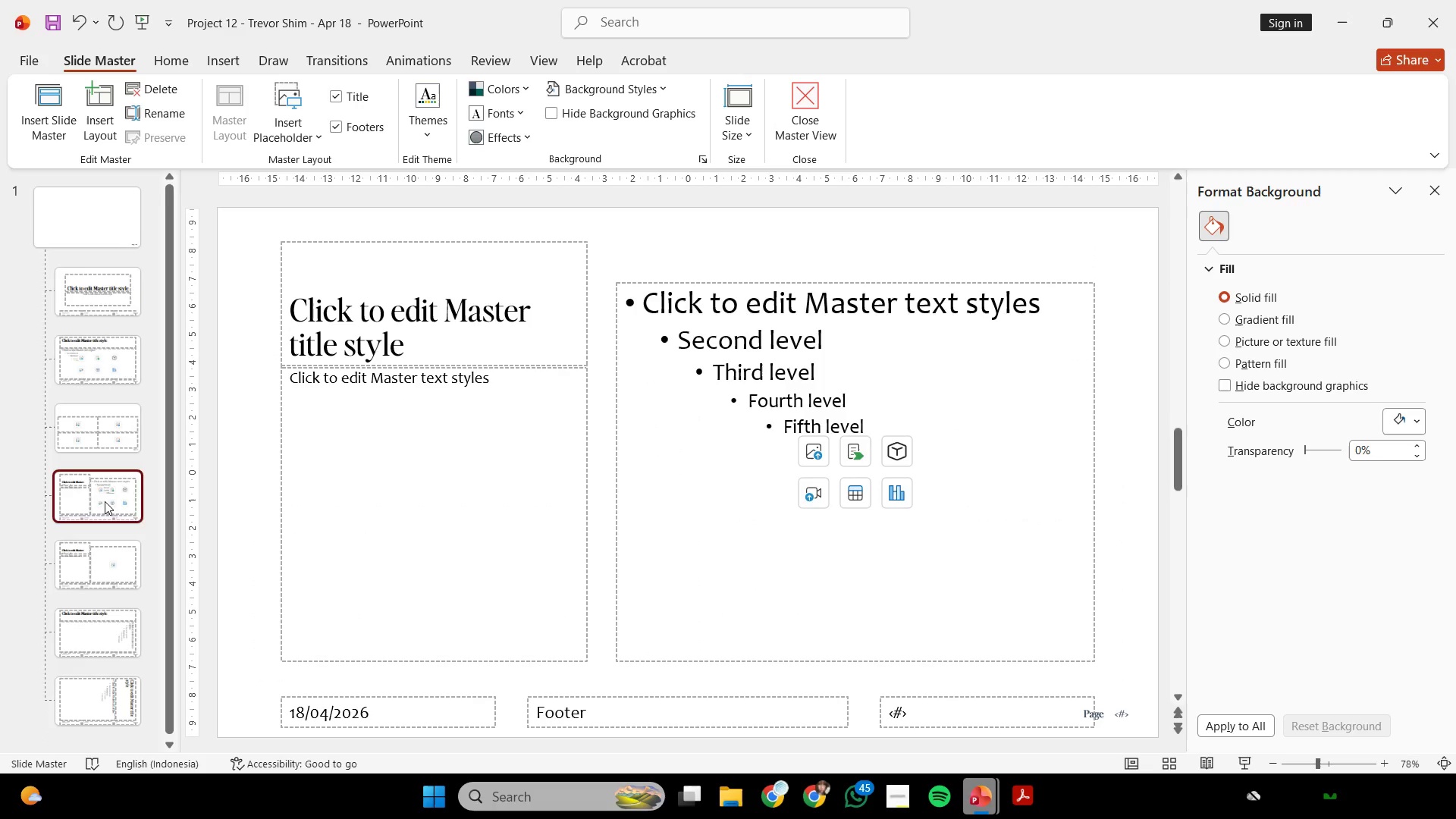 
key(Delete)
 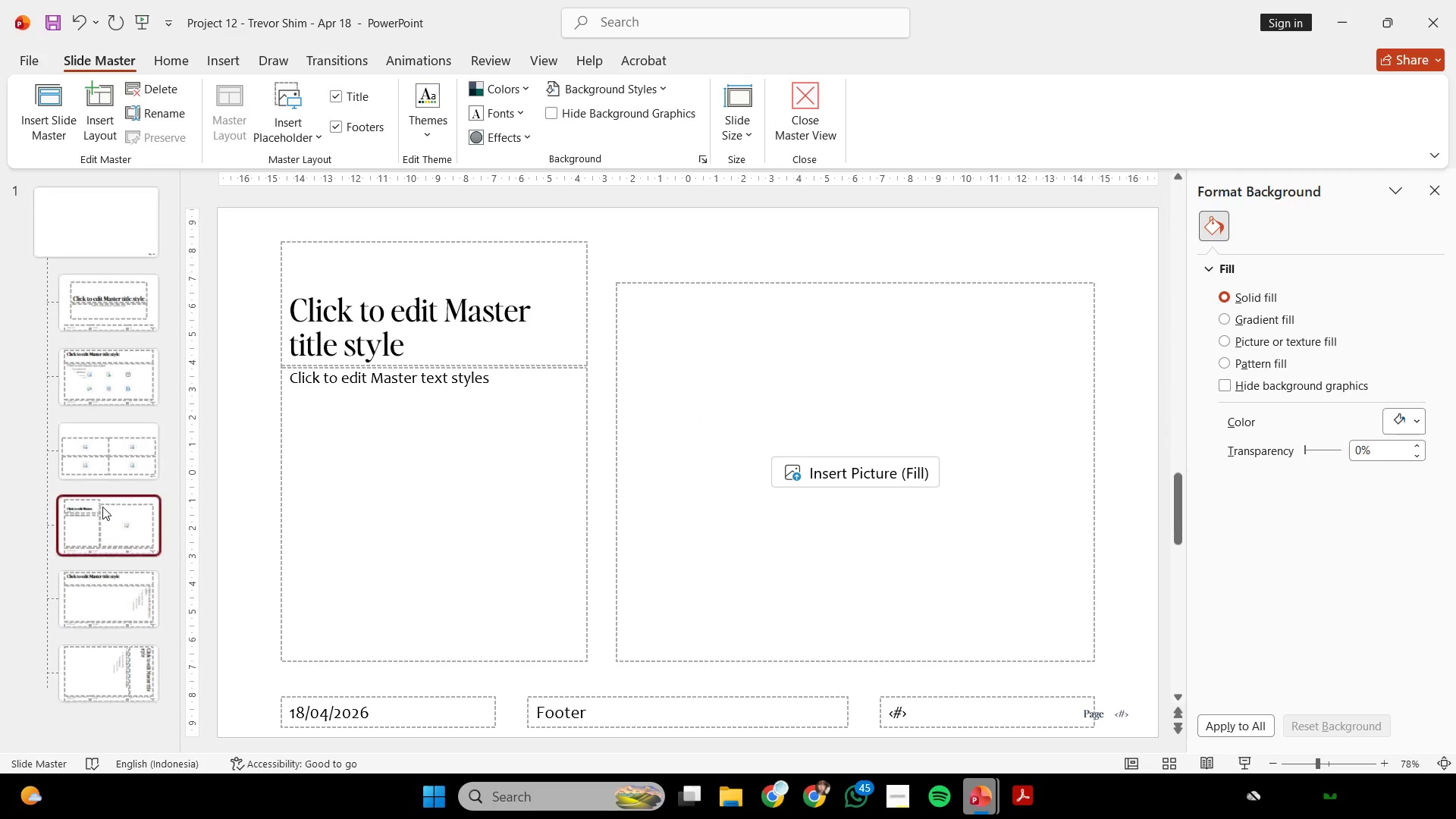 
key(Delete)
 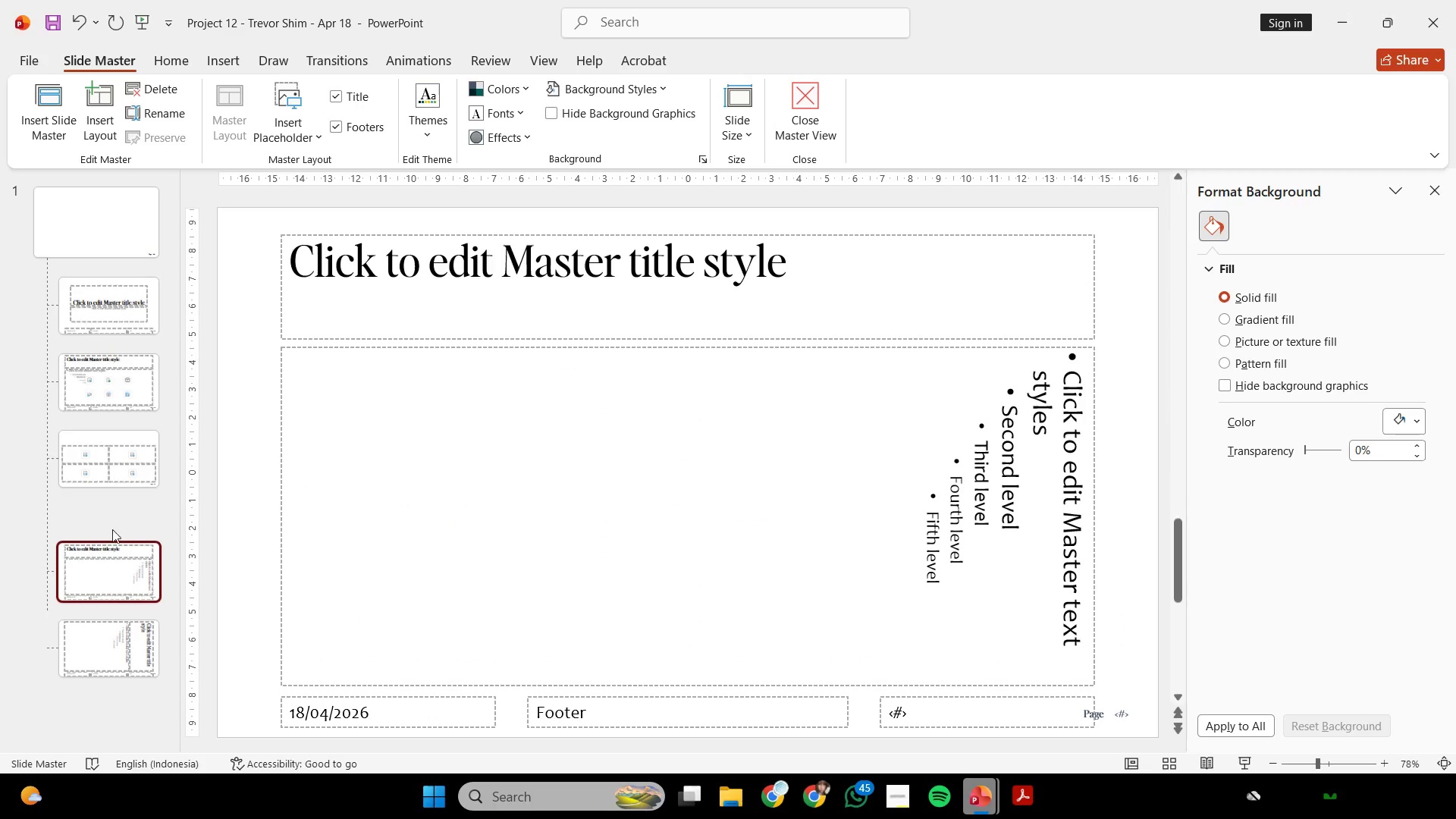 
key(Delete)
 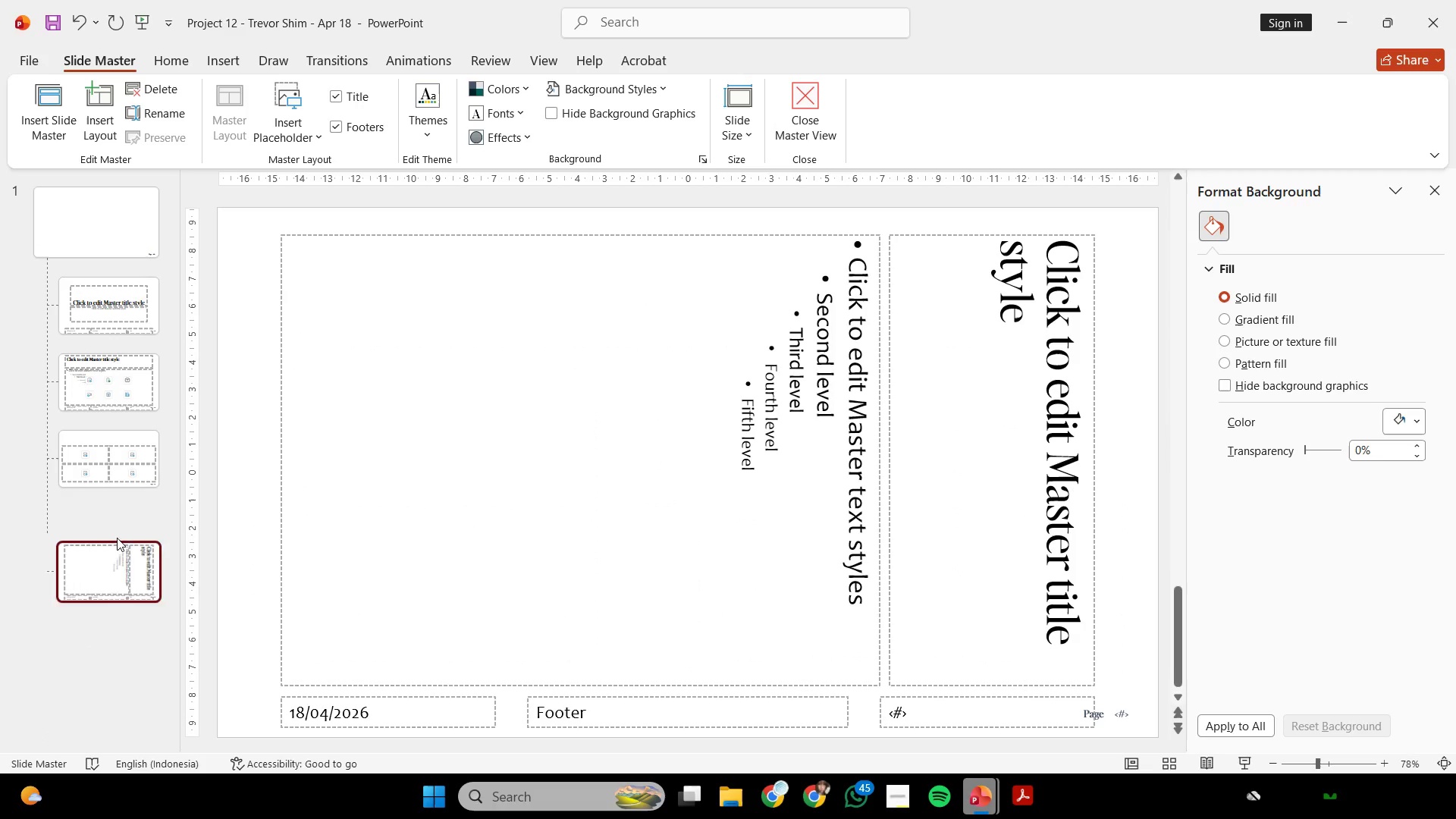 
key(Delete)
 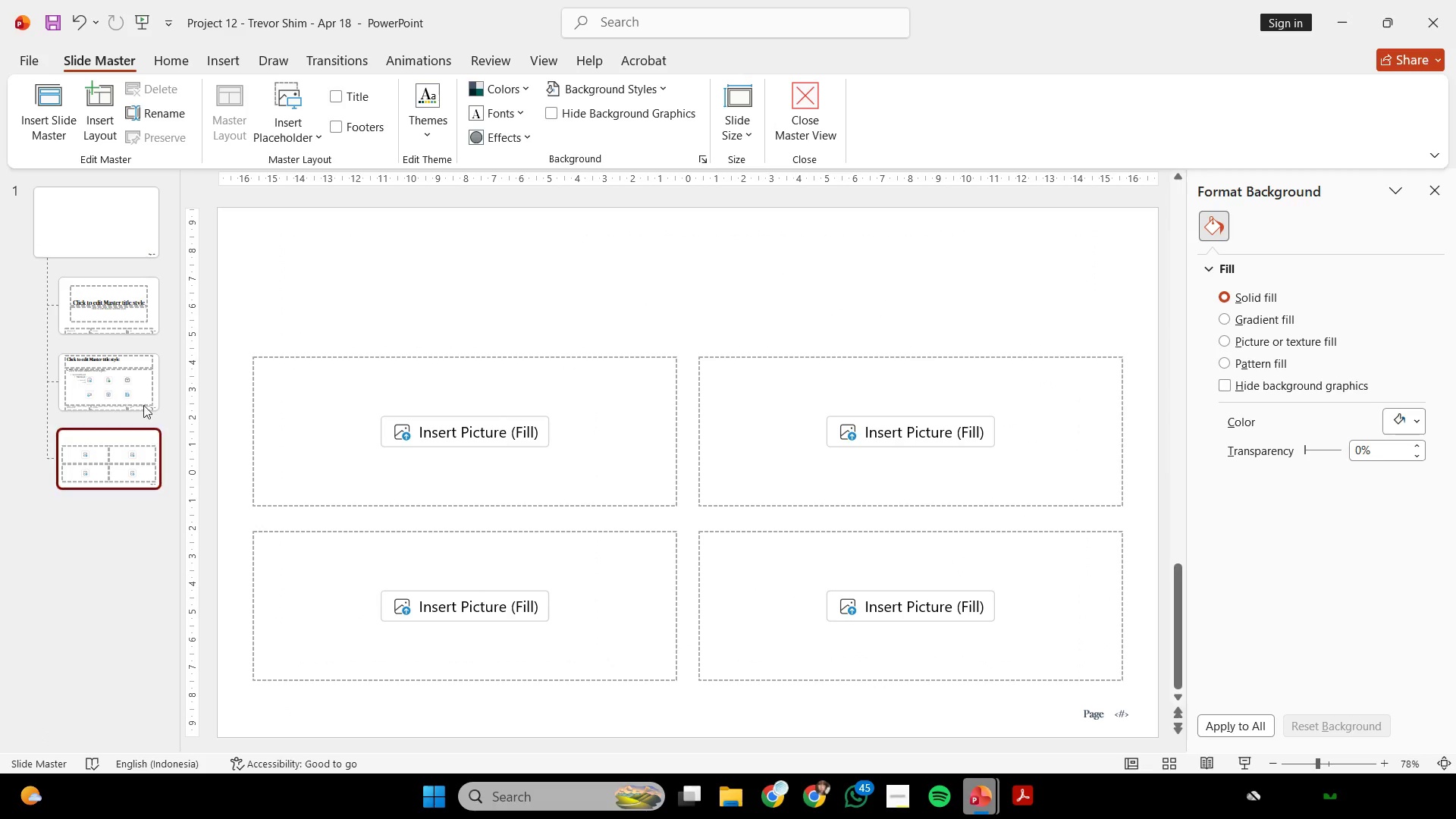 
left_click([143, 396])
 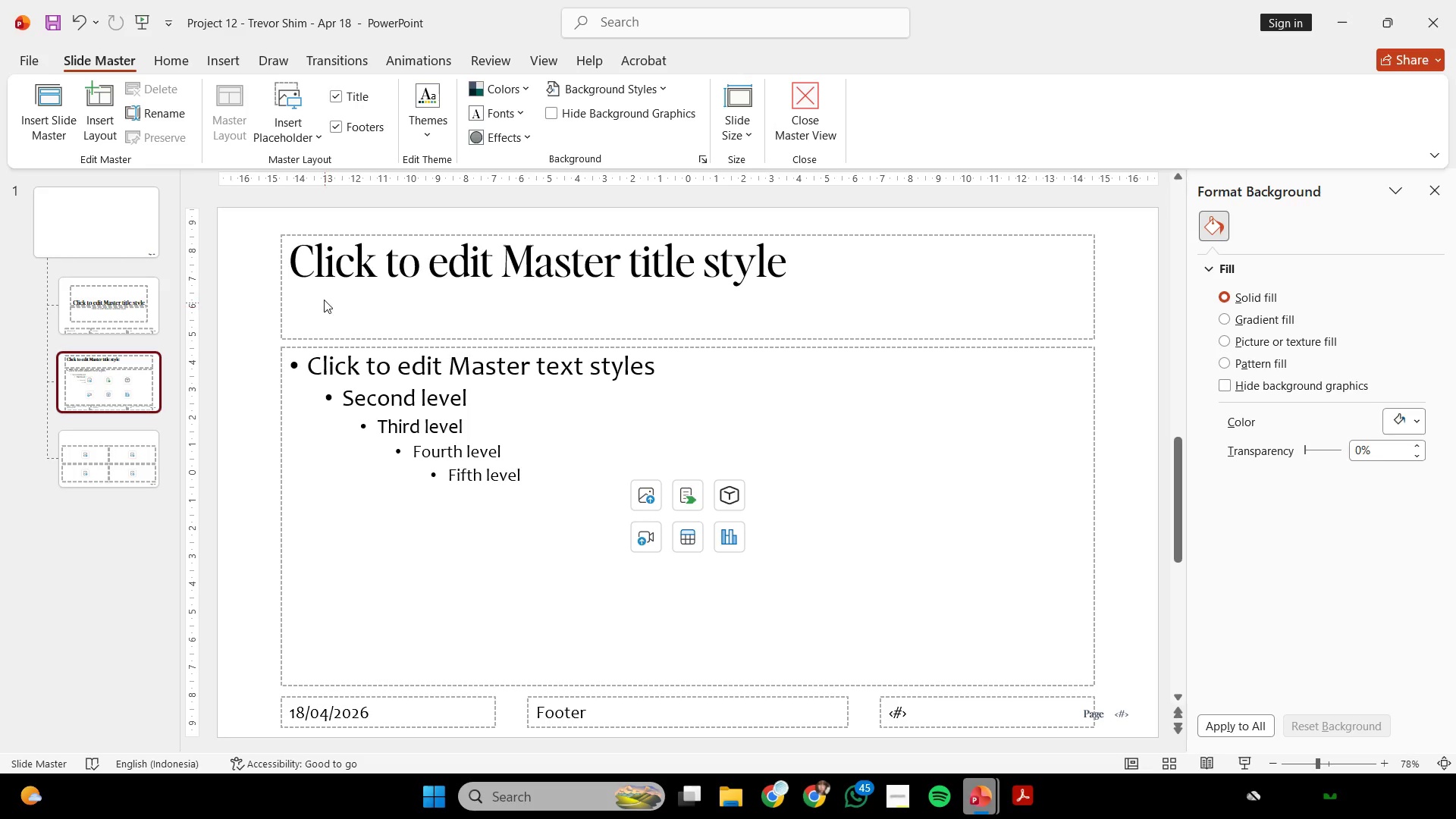 
key(Control+ControlLeft)
 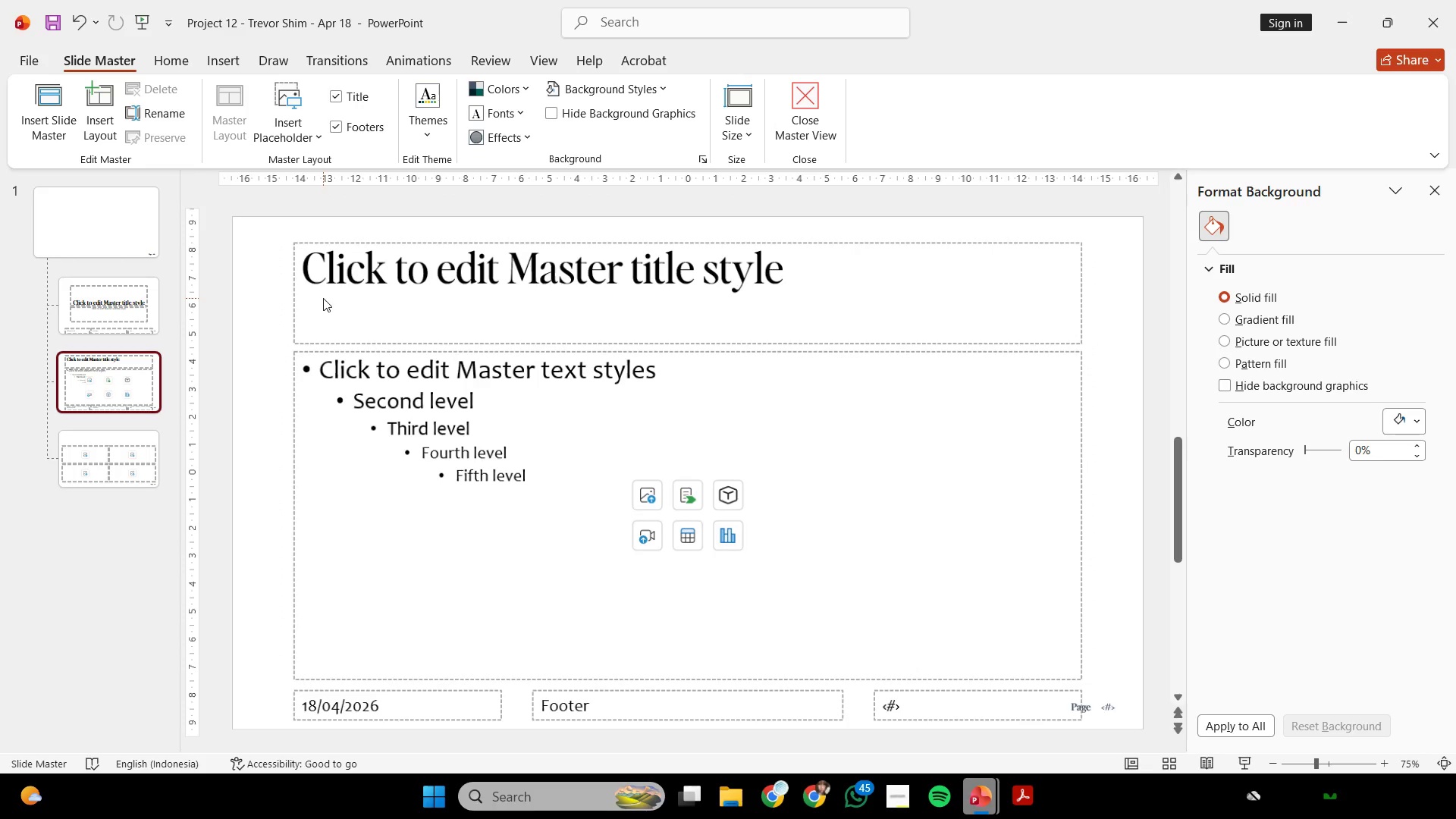 
left_click_drag(start_coordinate=[259, 237], to_coordinate=[1109, 815])
 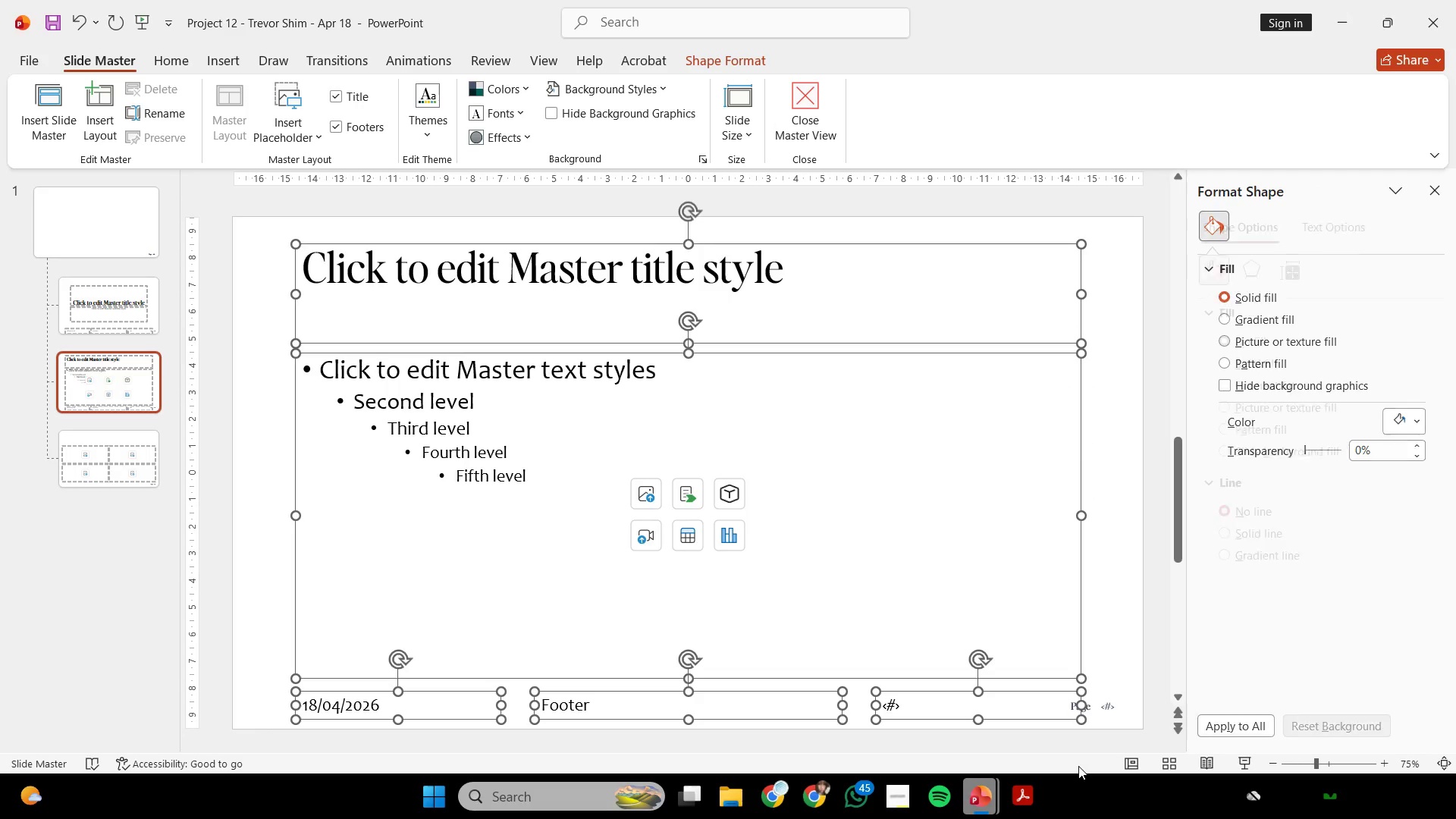 
scroll: coordinate [323, 298], scroll_direction: down, amount: 1.0
 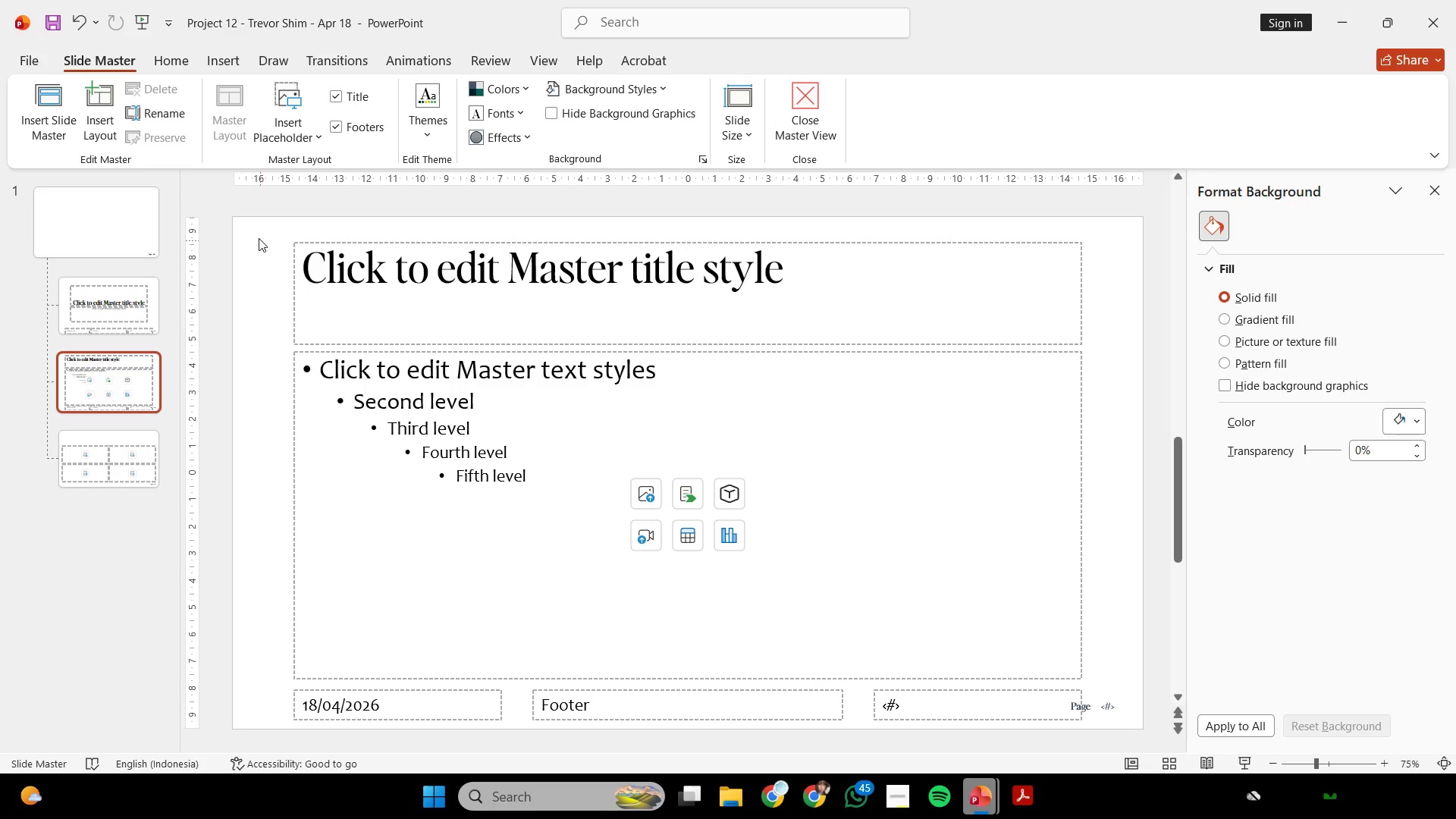 
key(Backspace)
 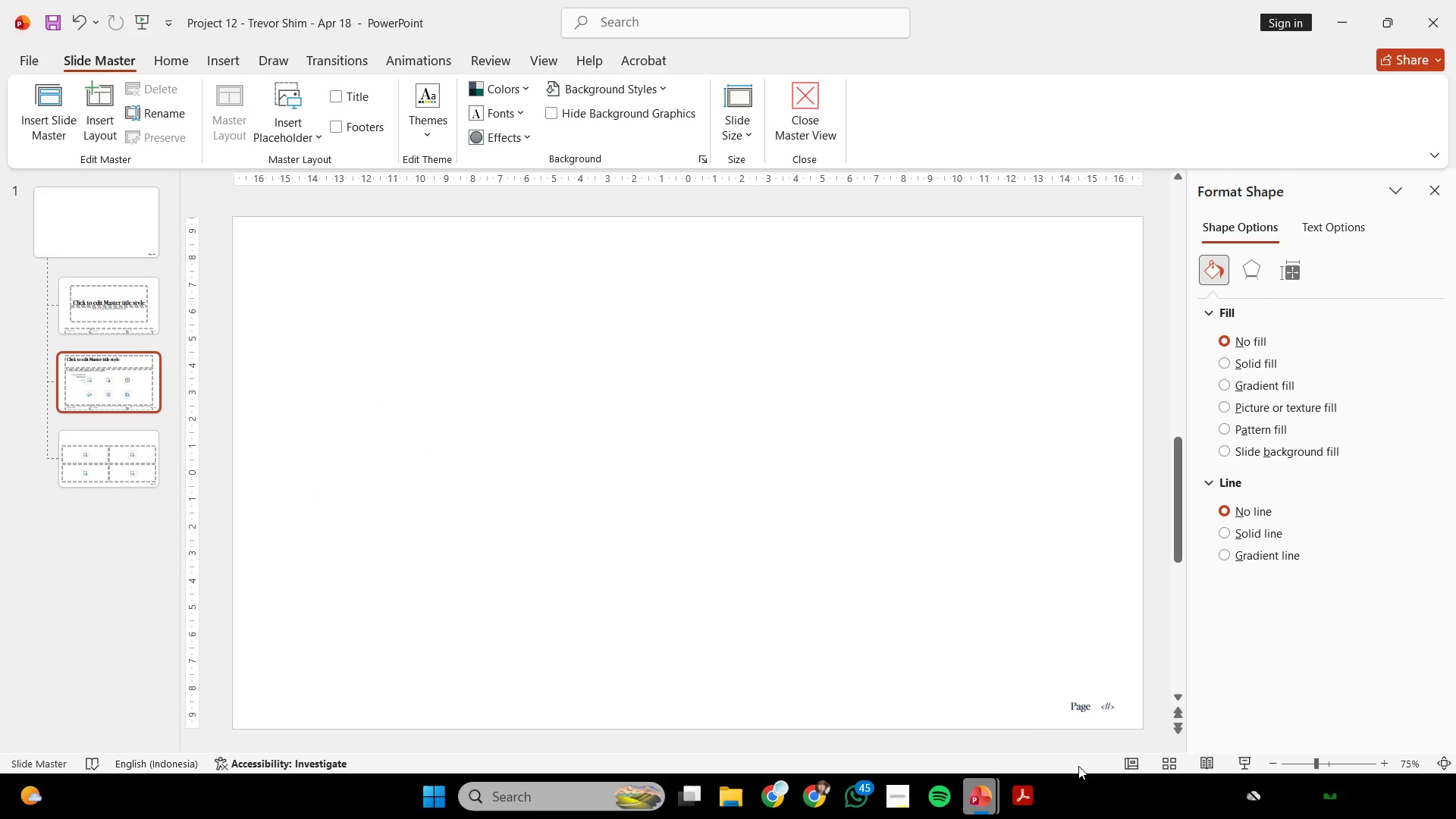 
hold_key(key=ControlLeft, duration=0.47)
 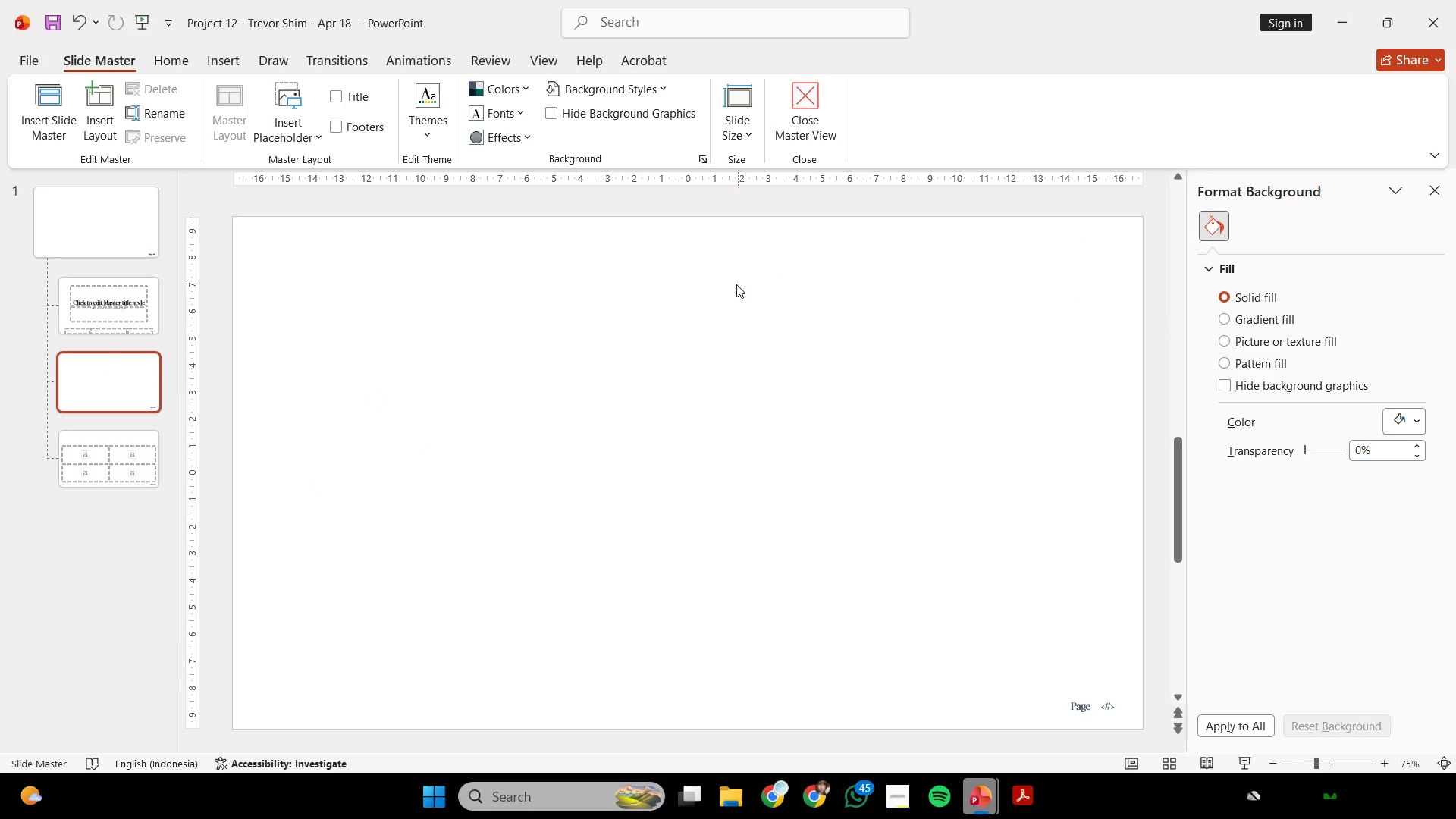 
key(Control+ControlLeft)
 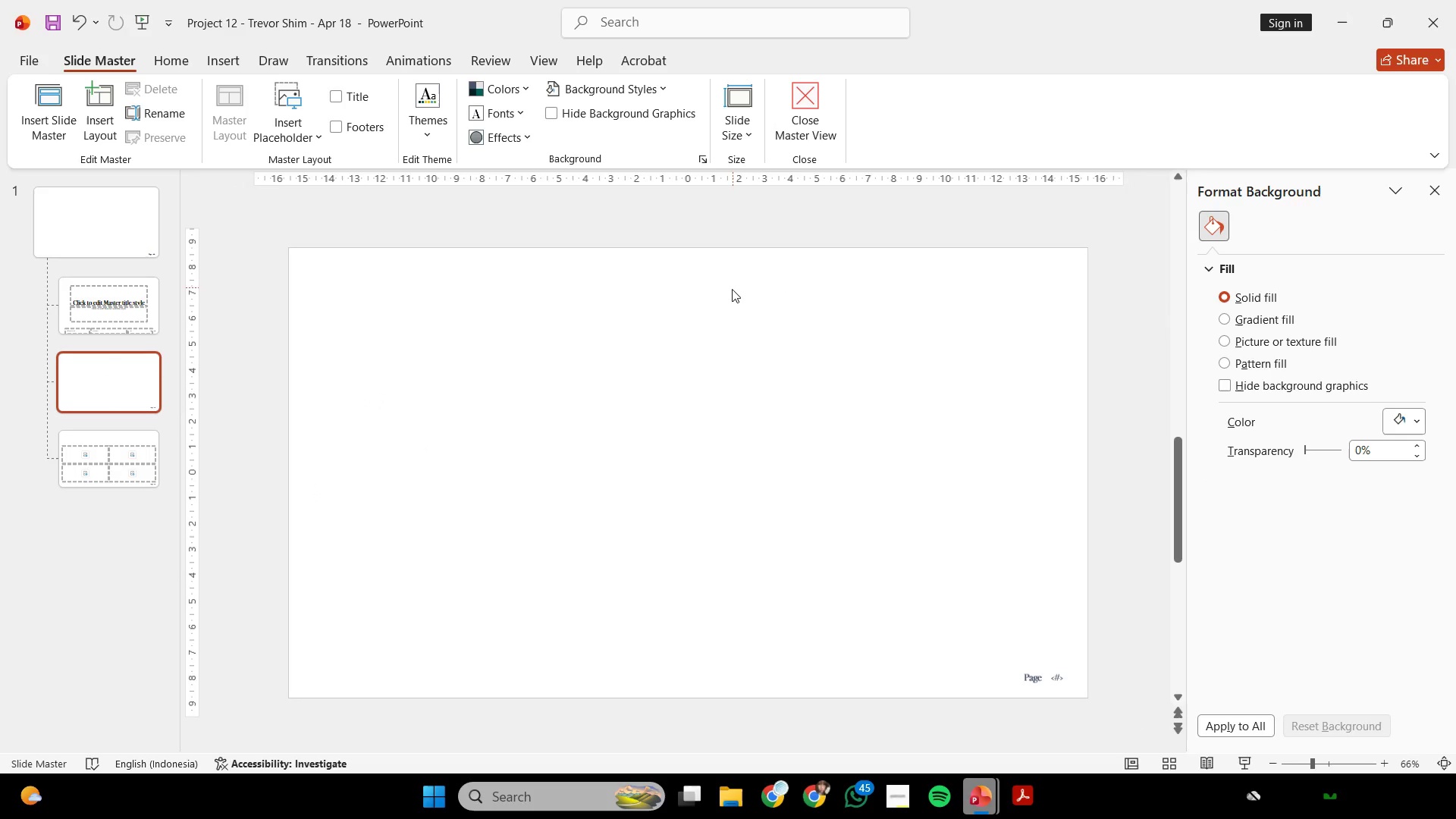 
scroll: coordinate [733, 287], scroll_direction: down, amount: 1.0
 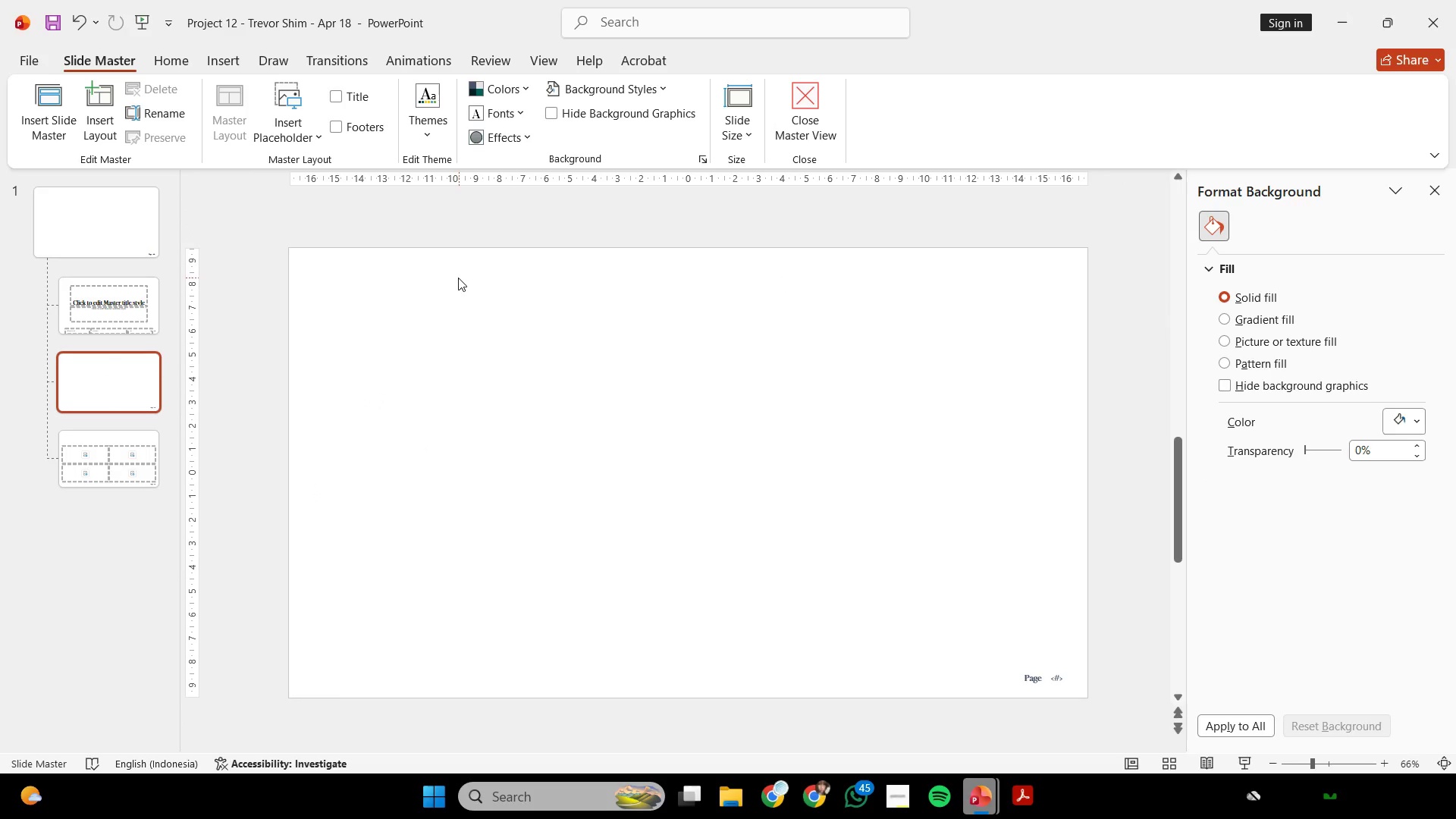 
scroll: coordinate [463, 302], scroll_direction: up, amount: 2.0
 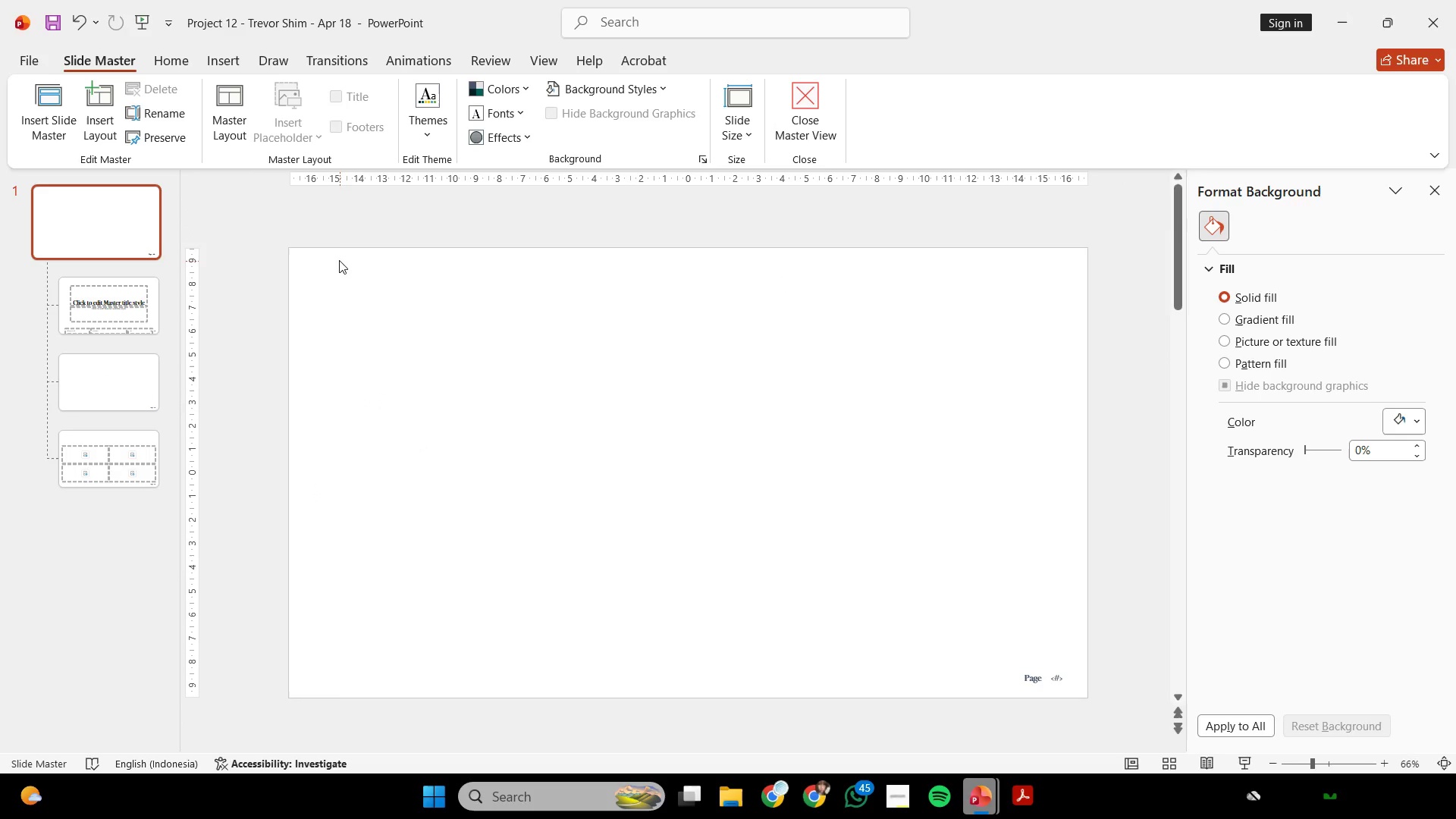 
left_click_drag(start_coordinate=[271, 269], to_coordinate=[1187, 811])
 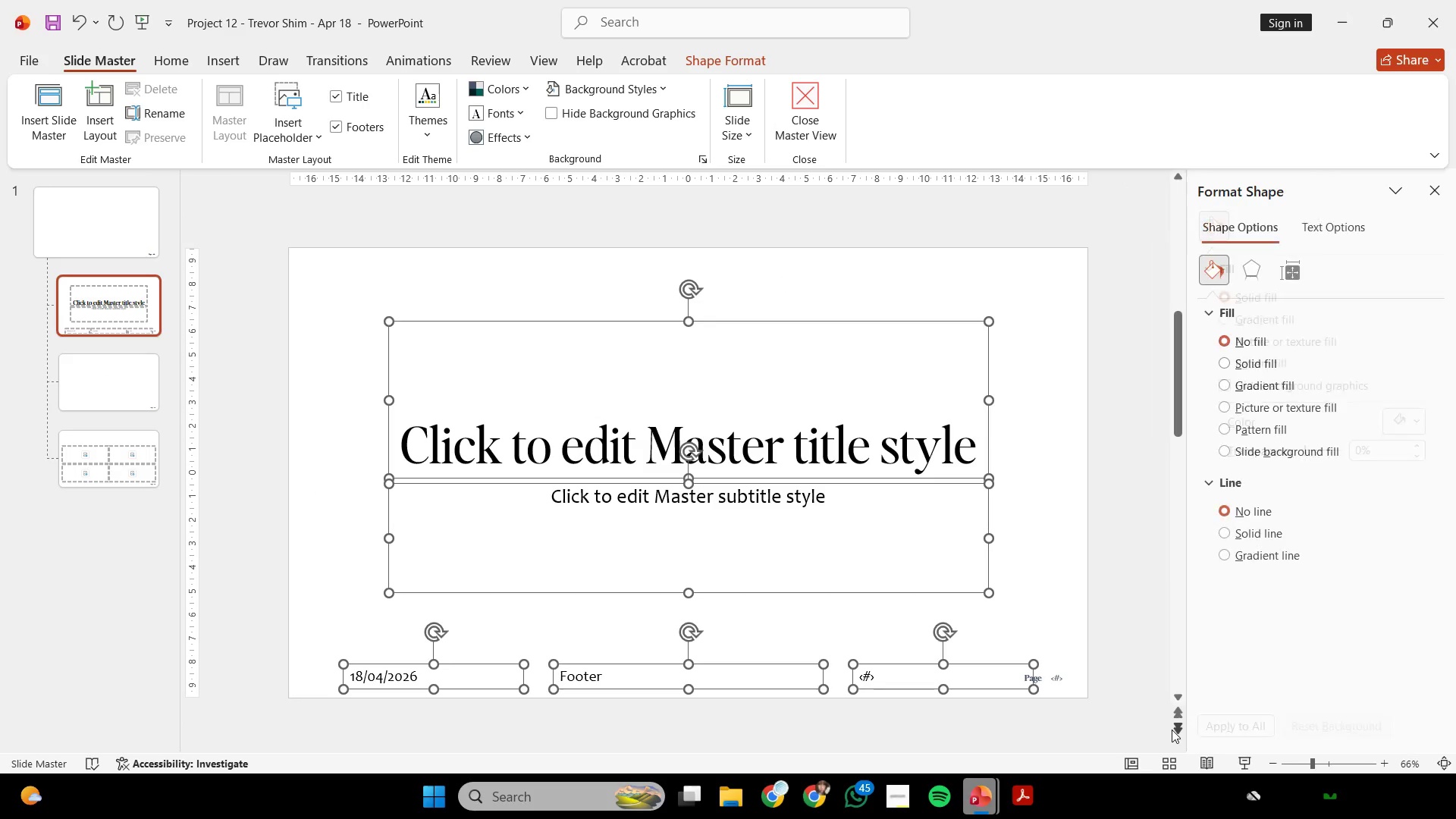 
scroll: coordinate [338, 250], scroll_direction: down, amount: 1.0
 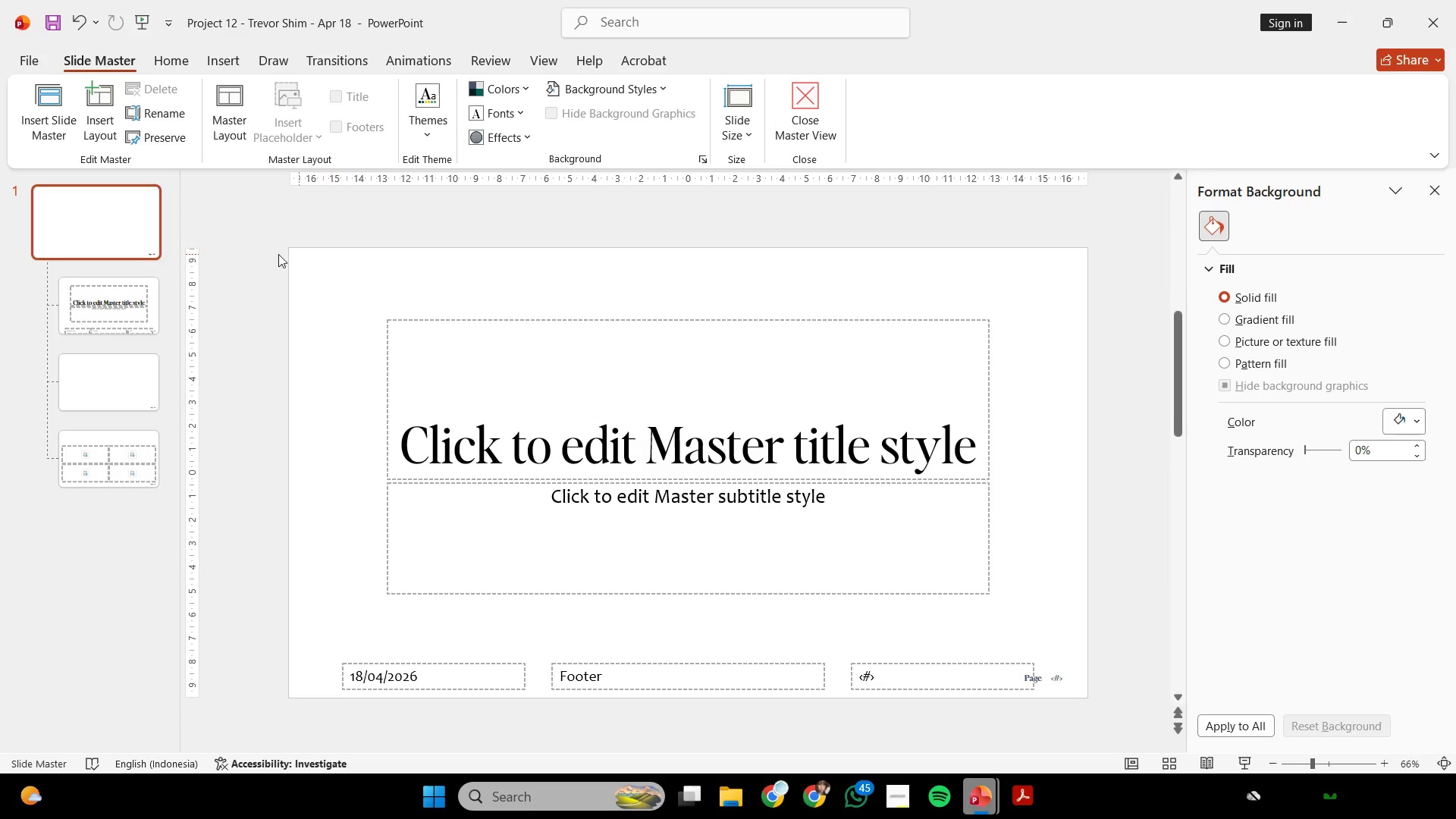 
key(Backspace)
 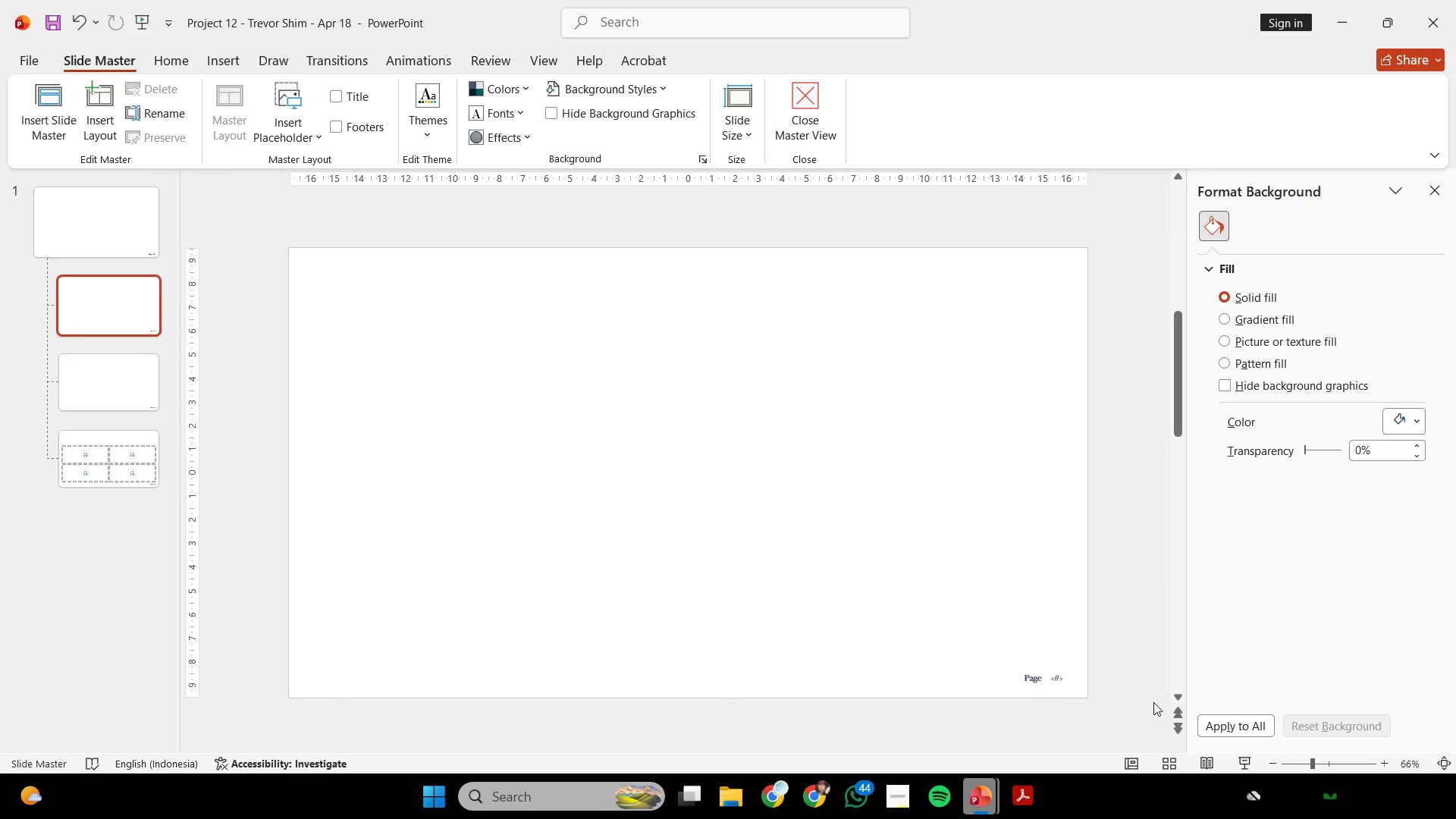 
wait(11.72)
 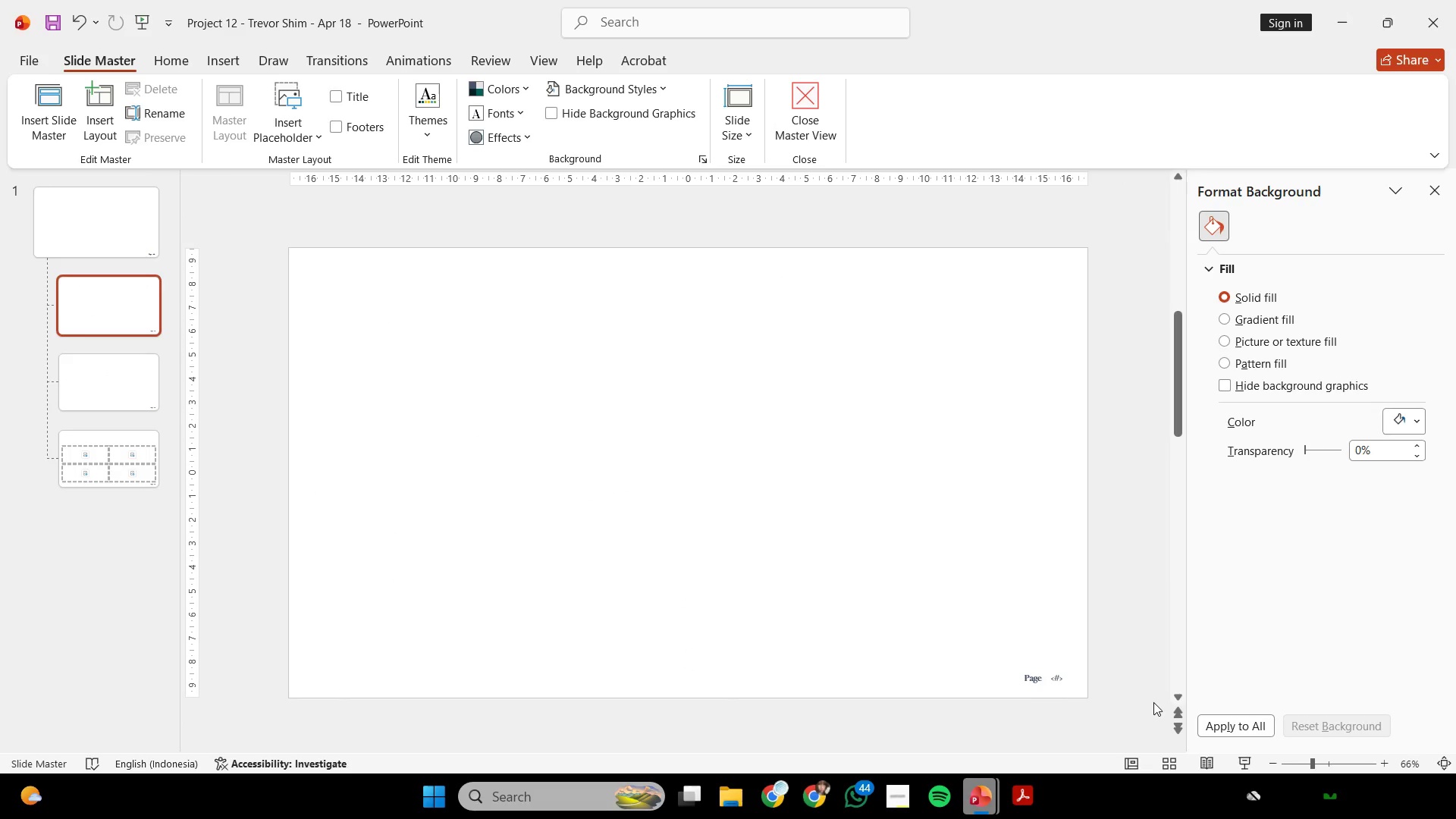 
left_click([109, 224])
 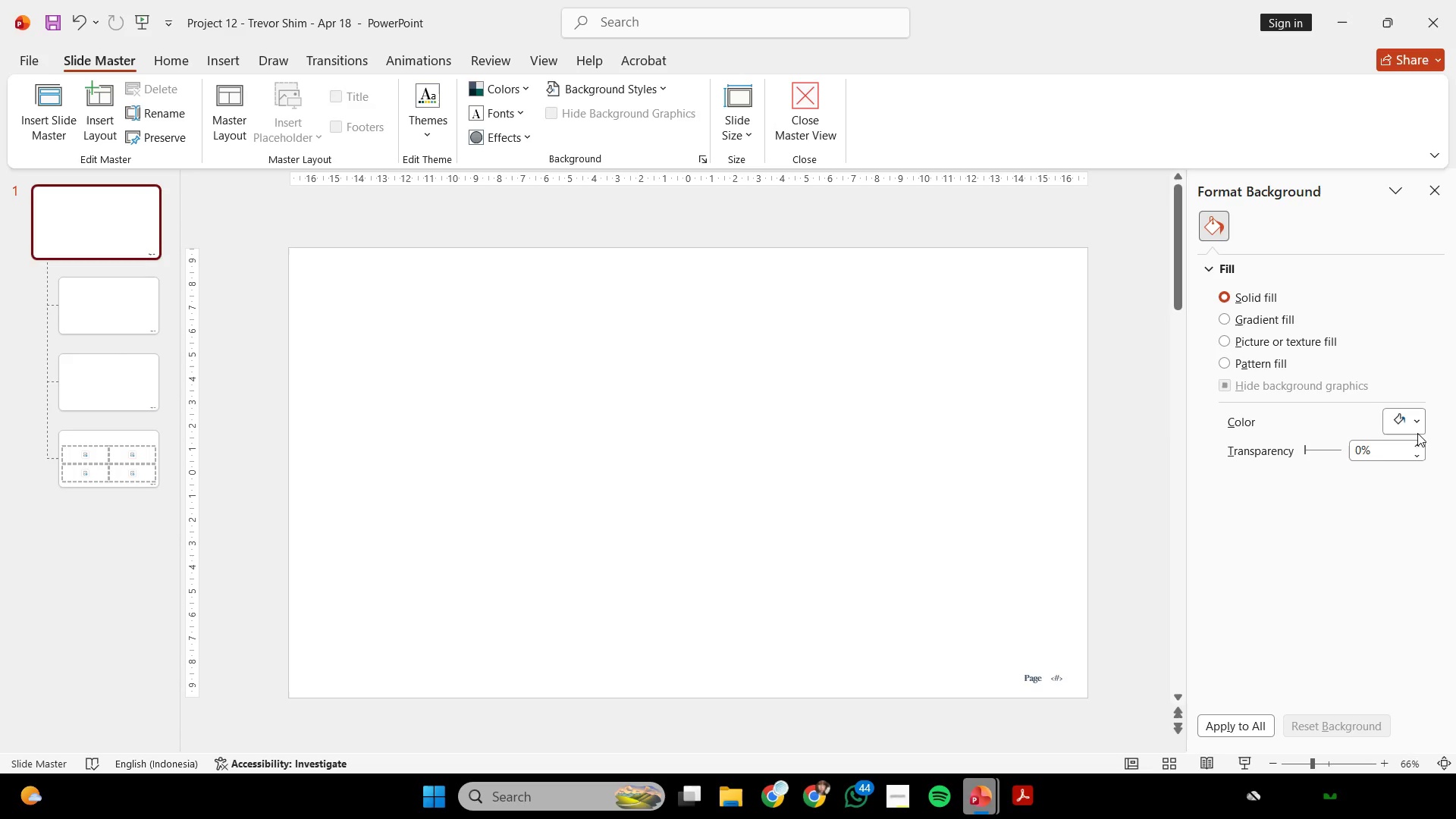 
left_click([1407, 420])
 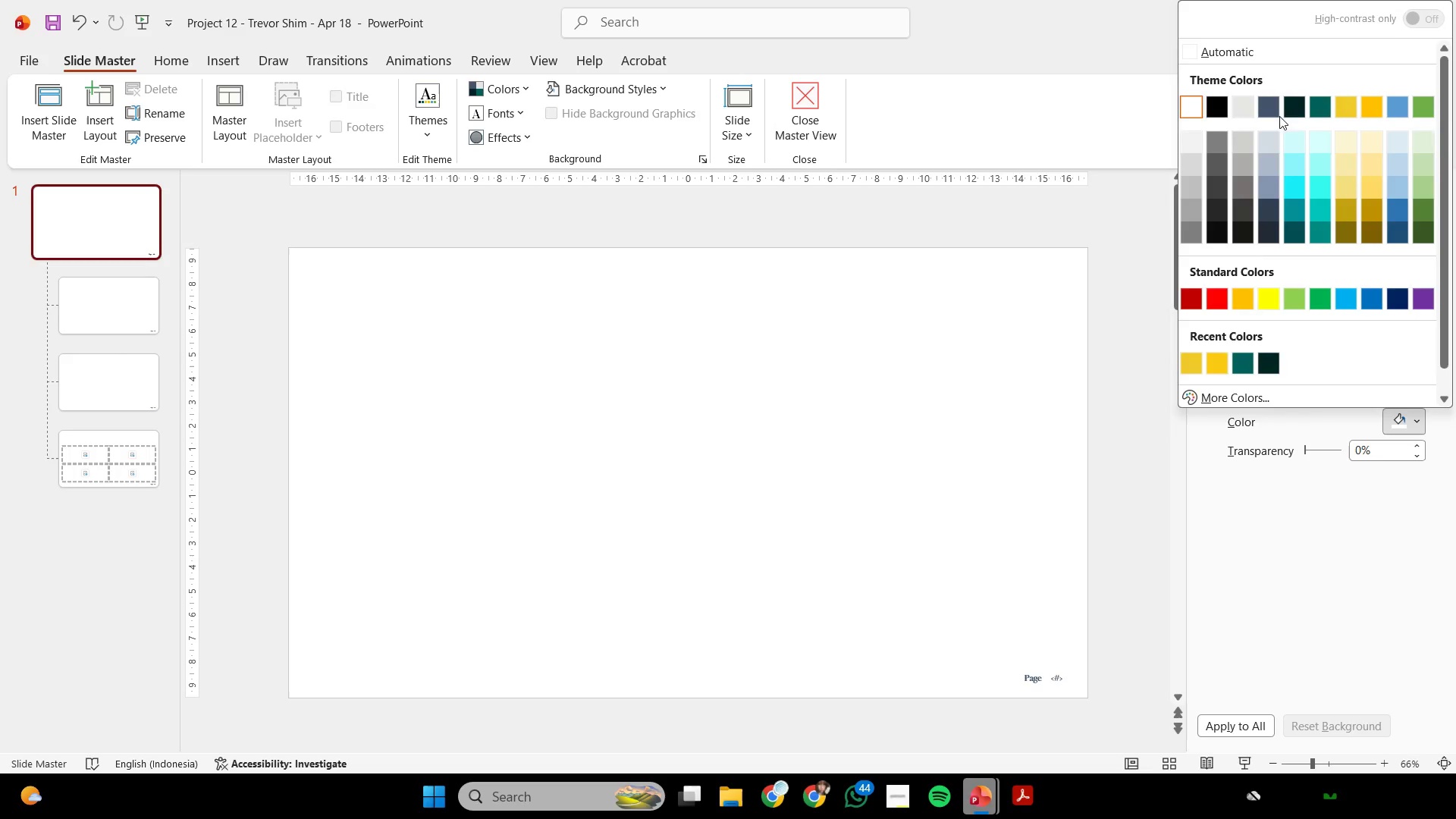 
left_click([1273, 115])
 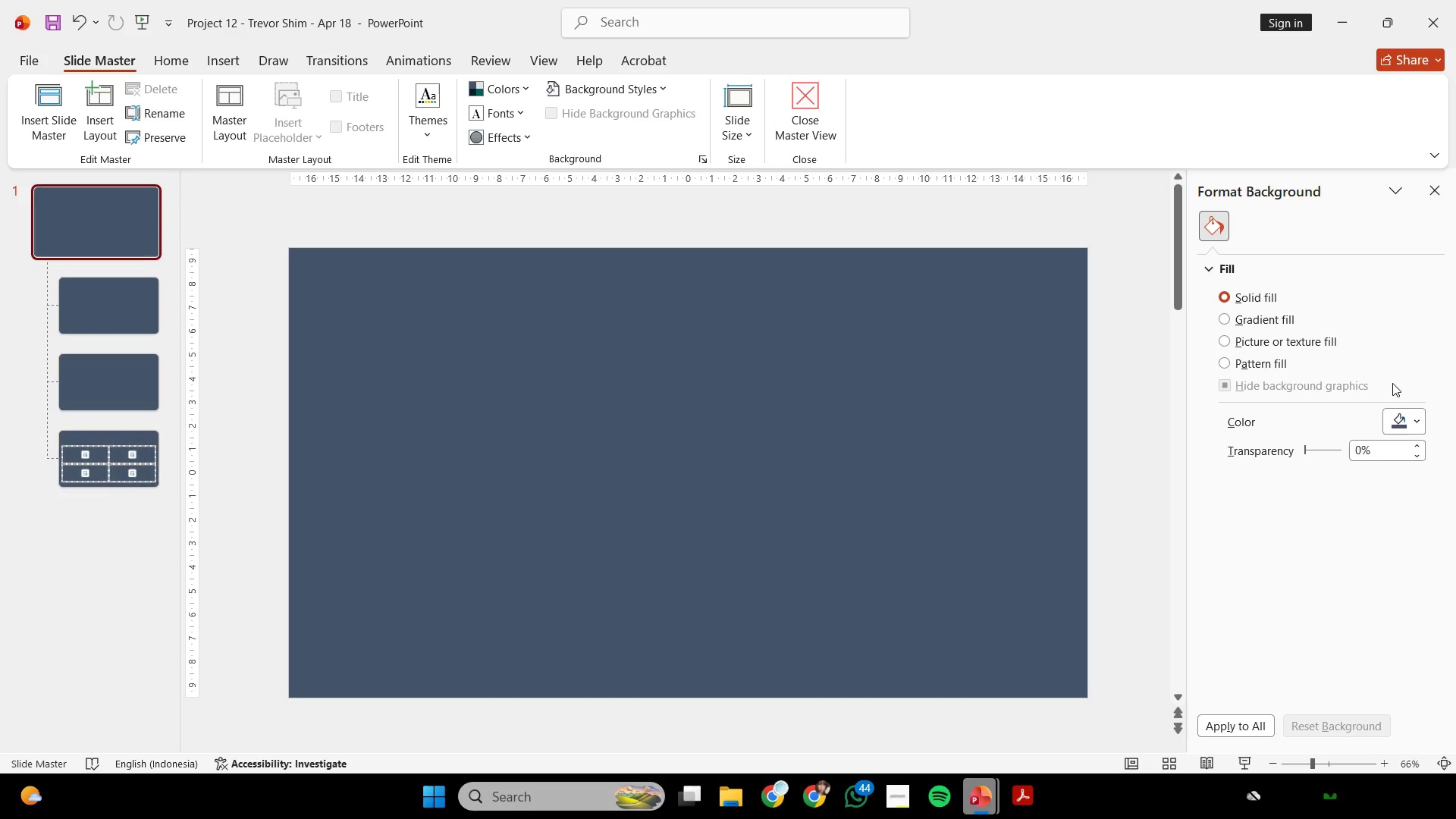 
left_click([1406, 430])
 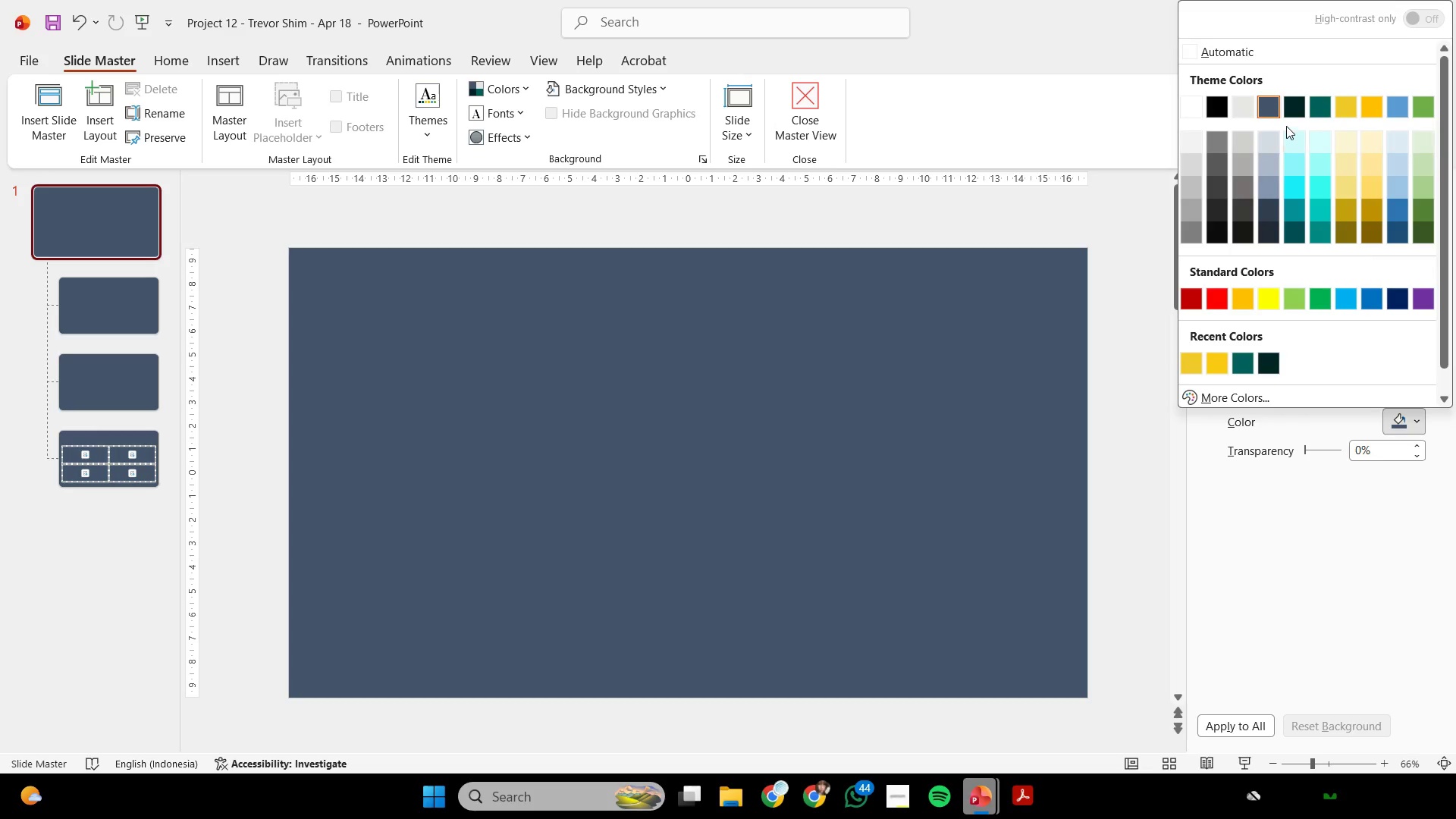 
left_click([1294, 111])
 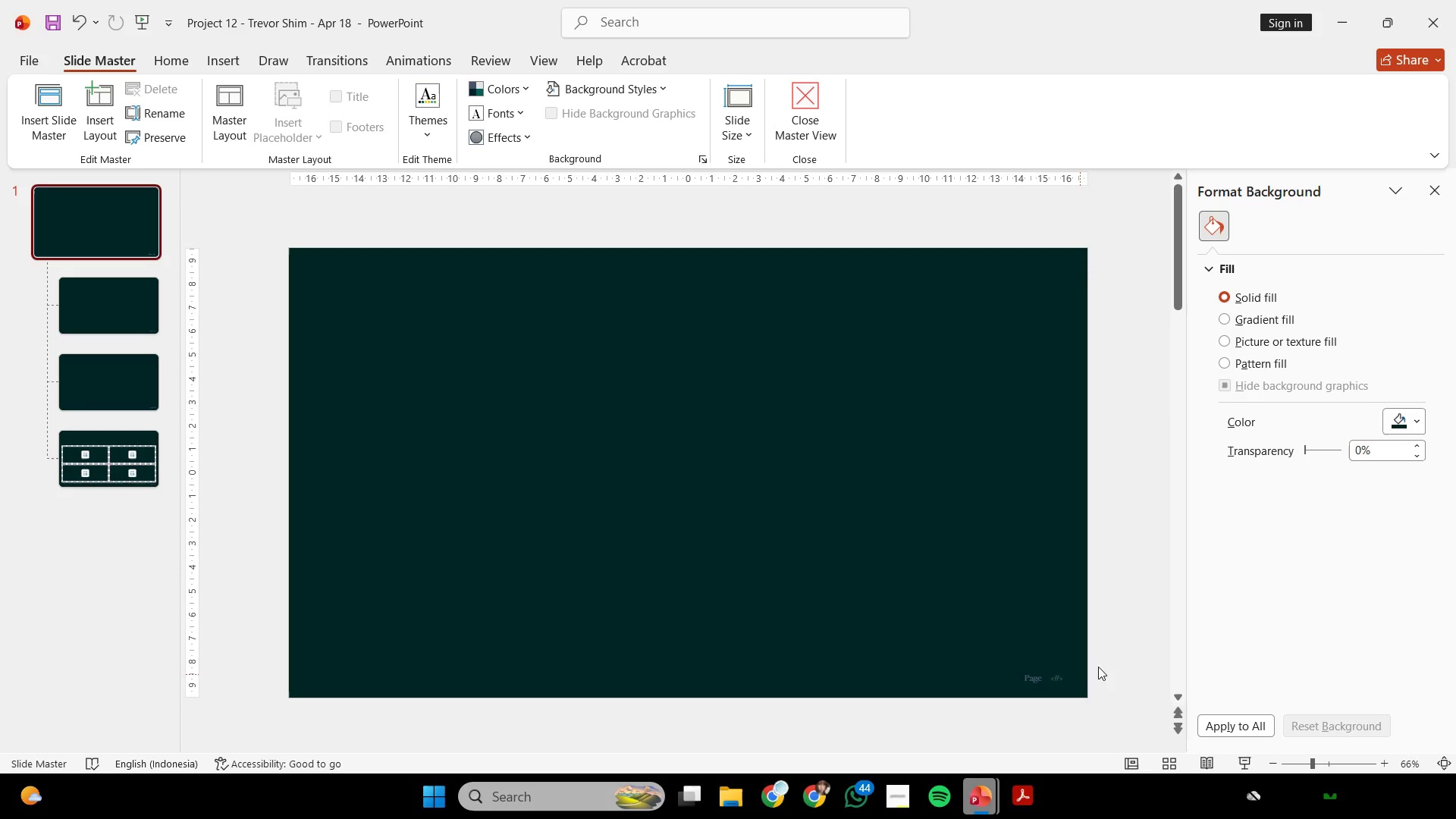 
left_click_drag(start_coordinate=[1115, 656], to_coordinate=[859, 702])
 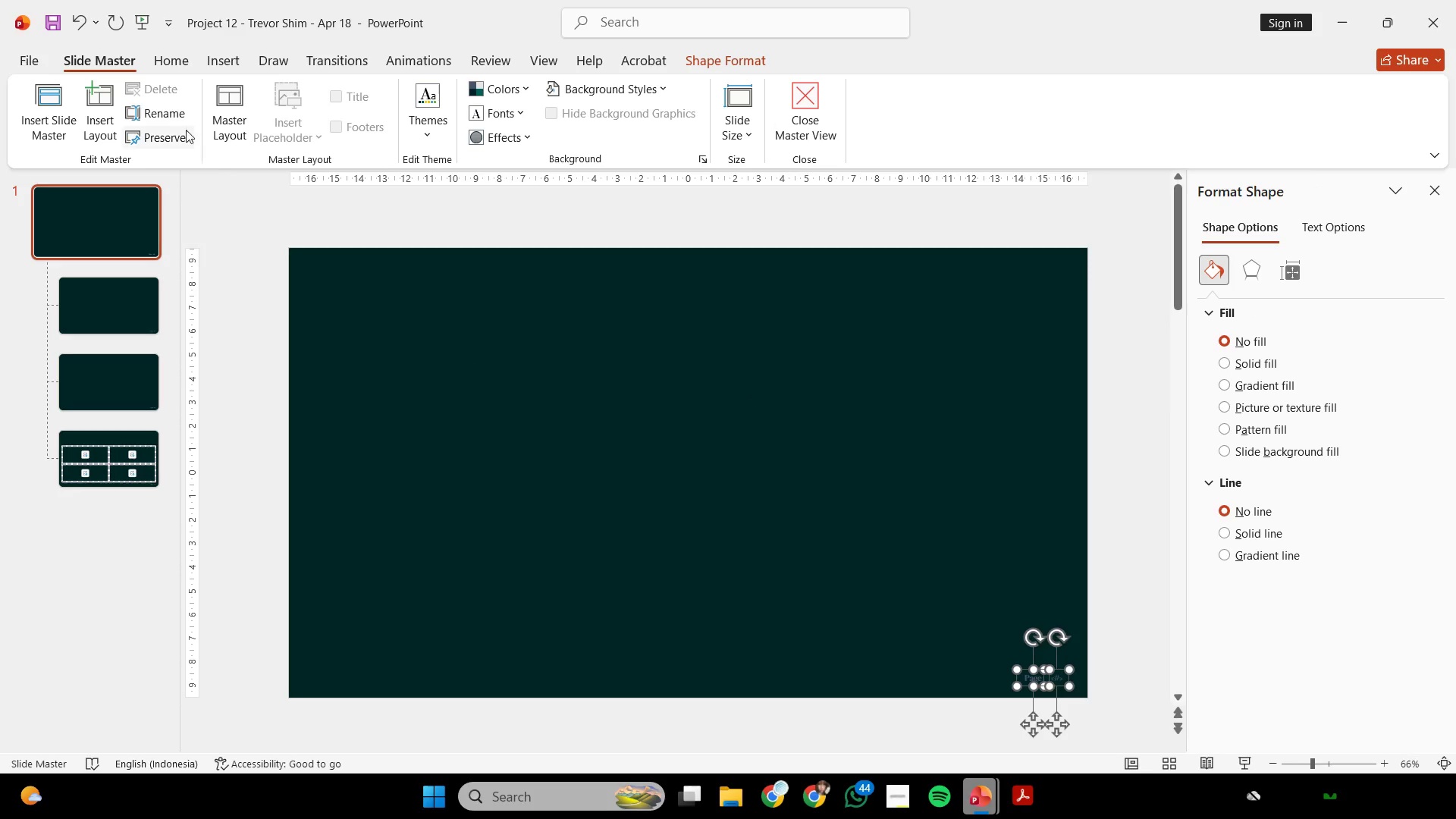 
left_click([175, 61])
 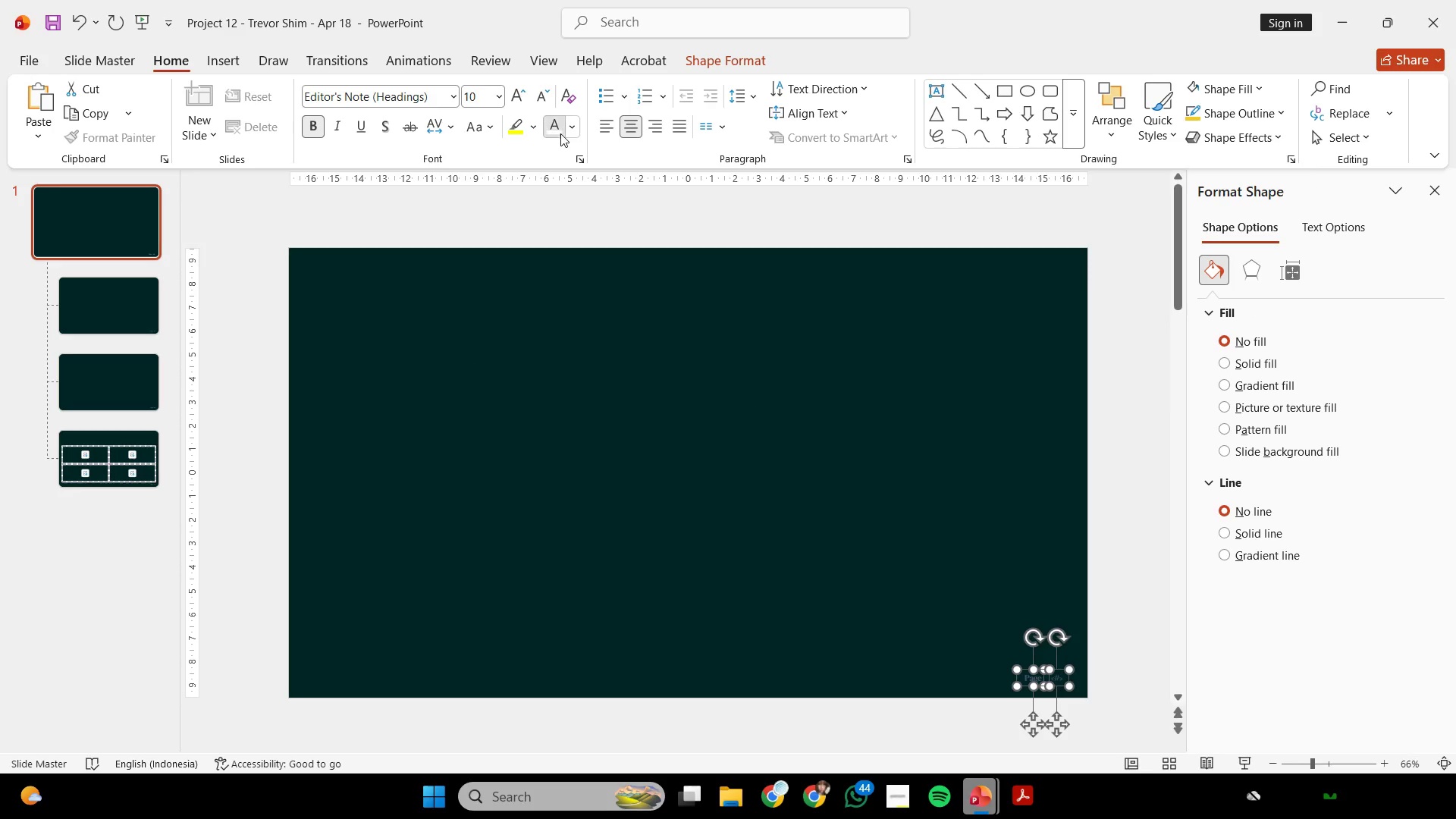 
double_click([650, 344])
 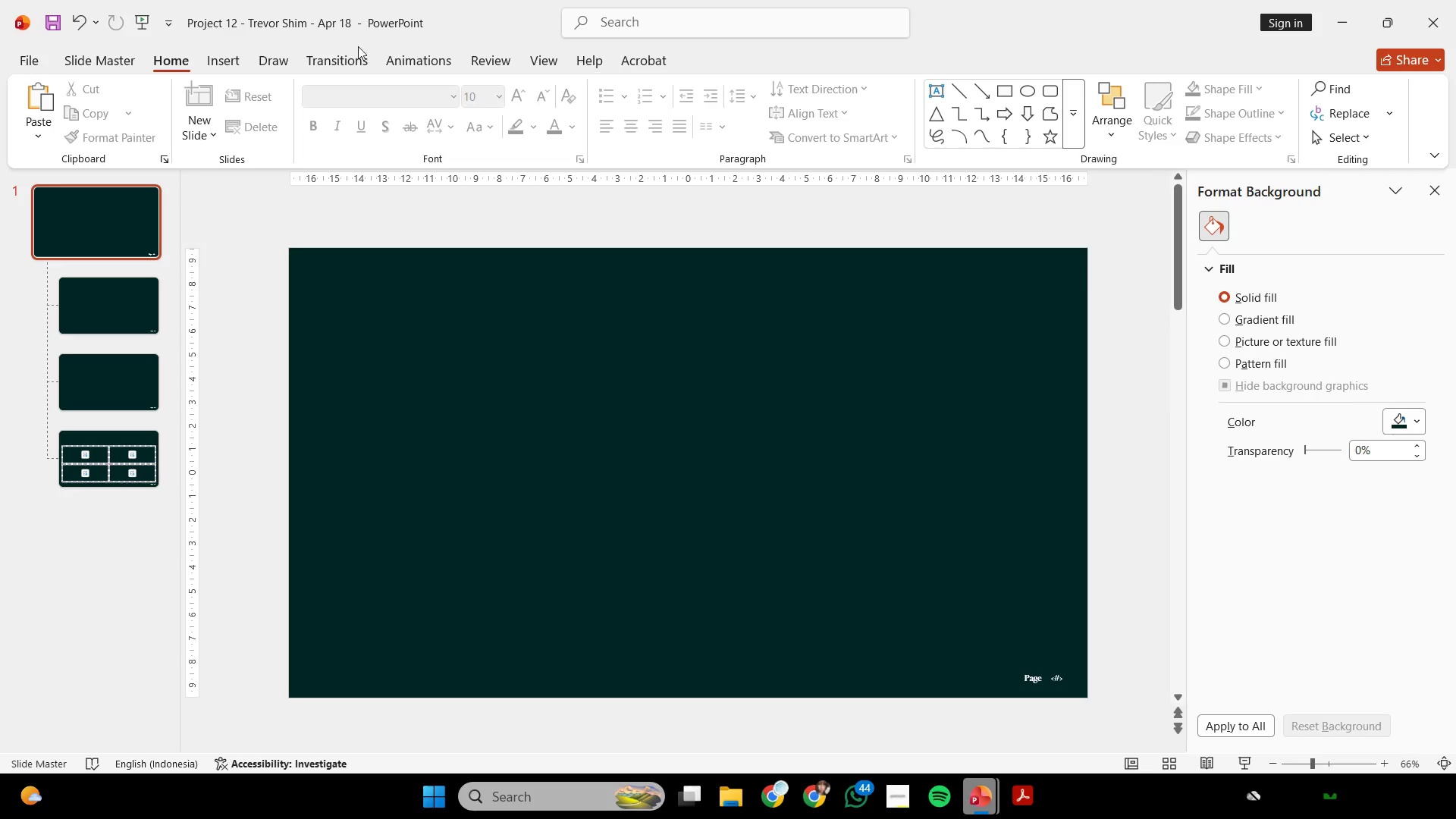 
left_click([93, 64])
 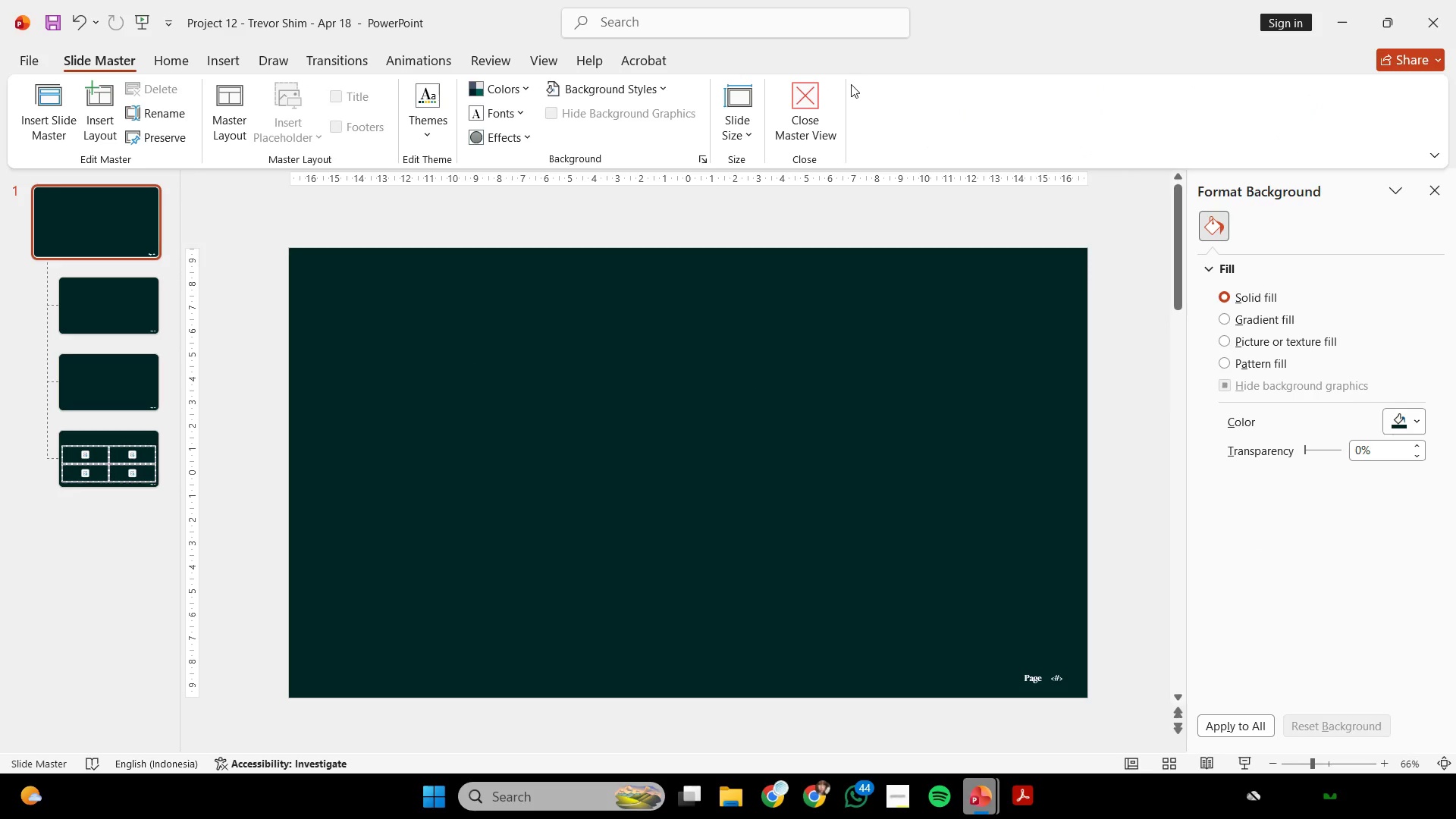 
left_click([816, 92])
 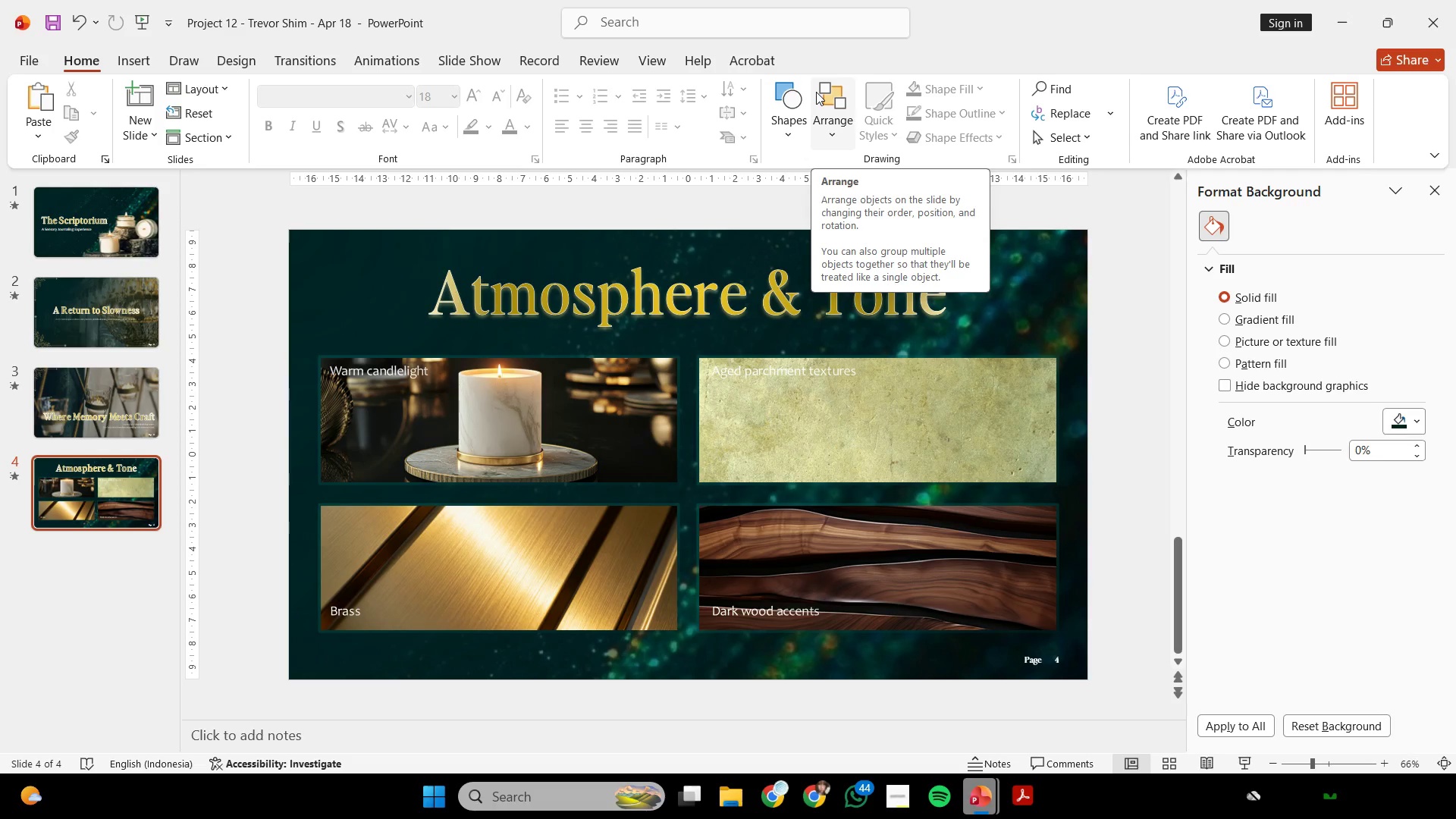 
wait(26.33)
 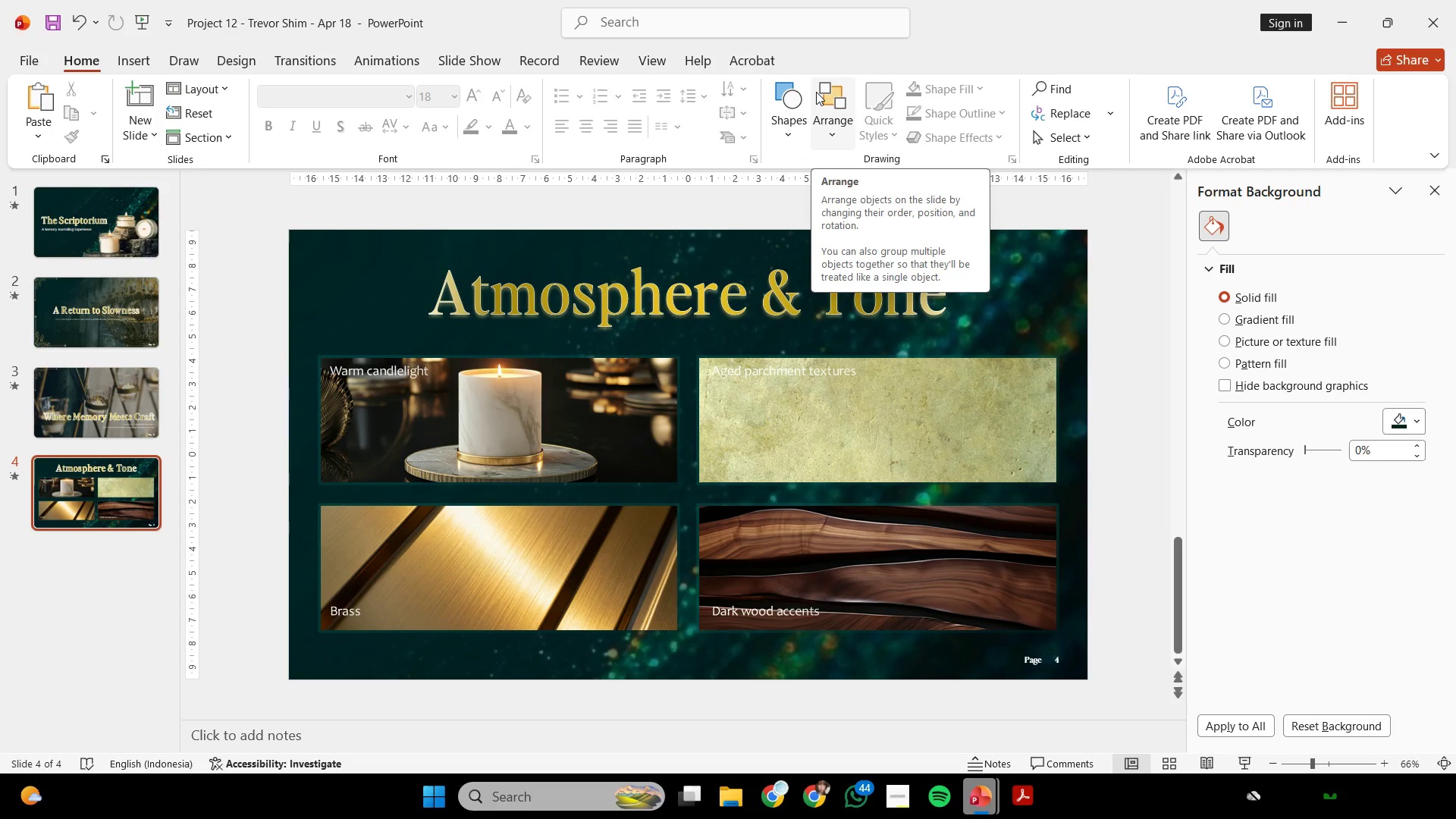 
scroll: coordinate [709, 416], scroll_direction: down, amount: 4.0
 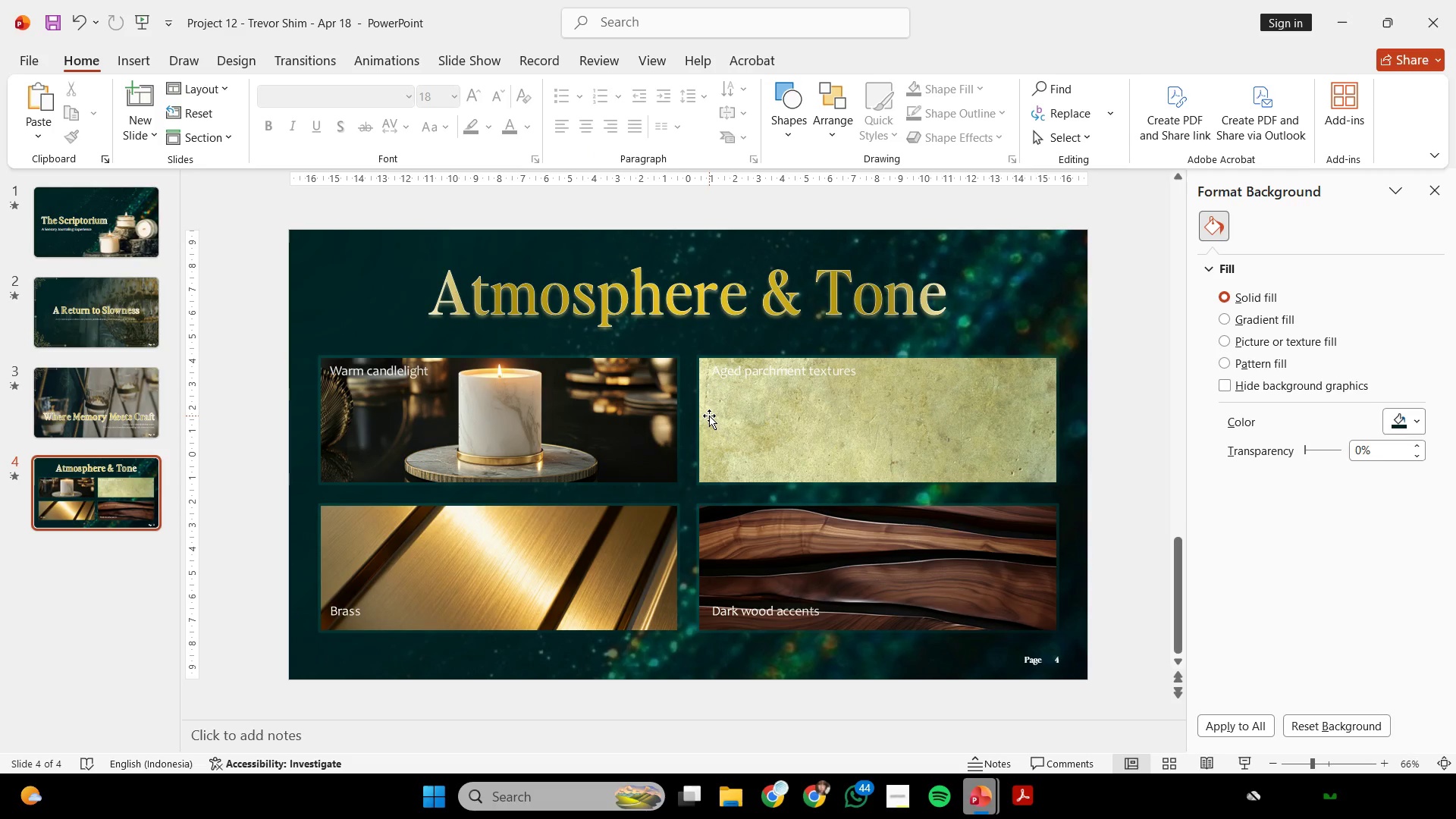 
scroll: coordinate [709, 416], scroll_direction: up, amount: 1.0
 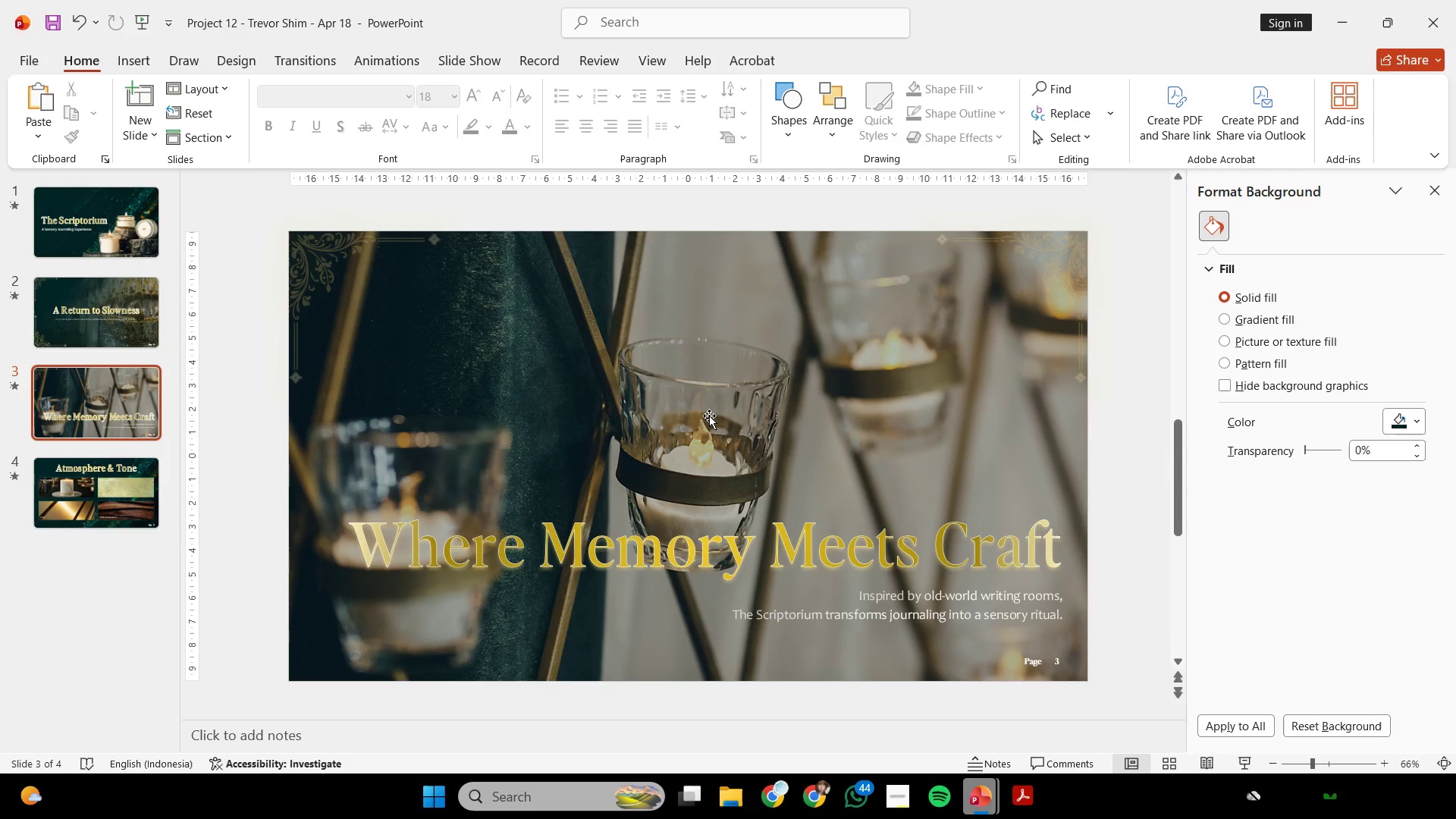 
wait(6.61)
 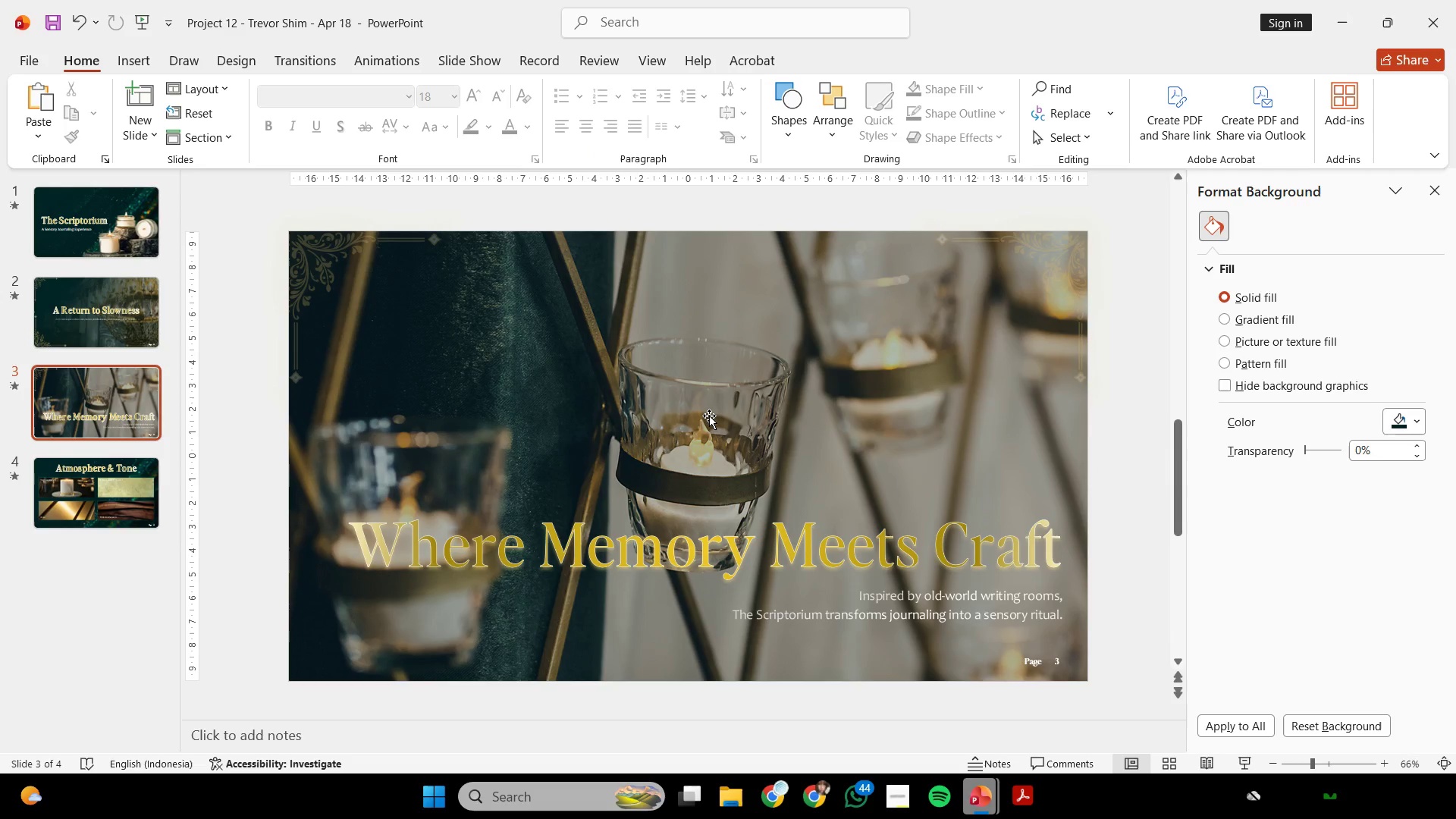 
scroll: coordinate [709, 416], scroll_direction: up, amount: 1.0
 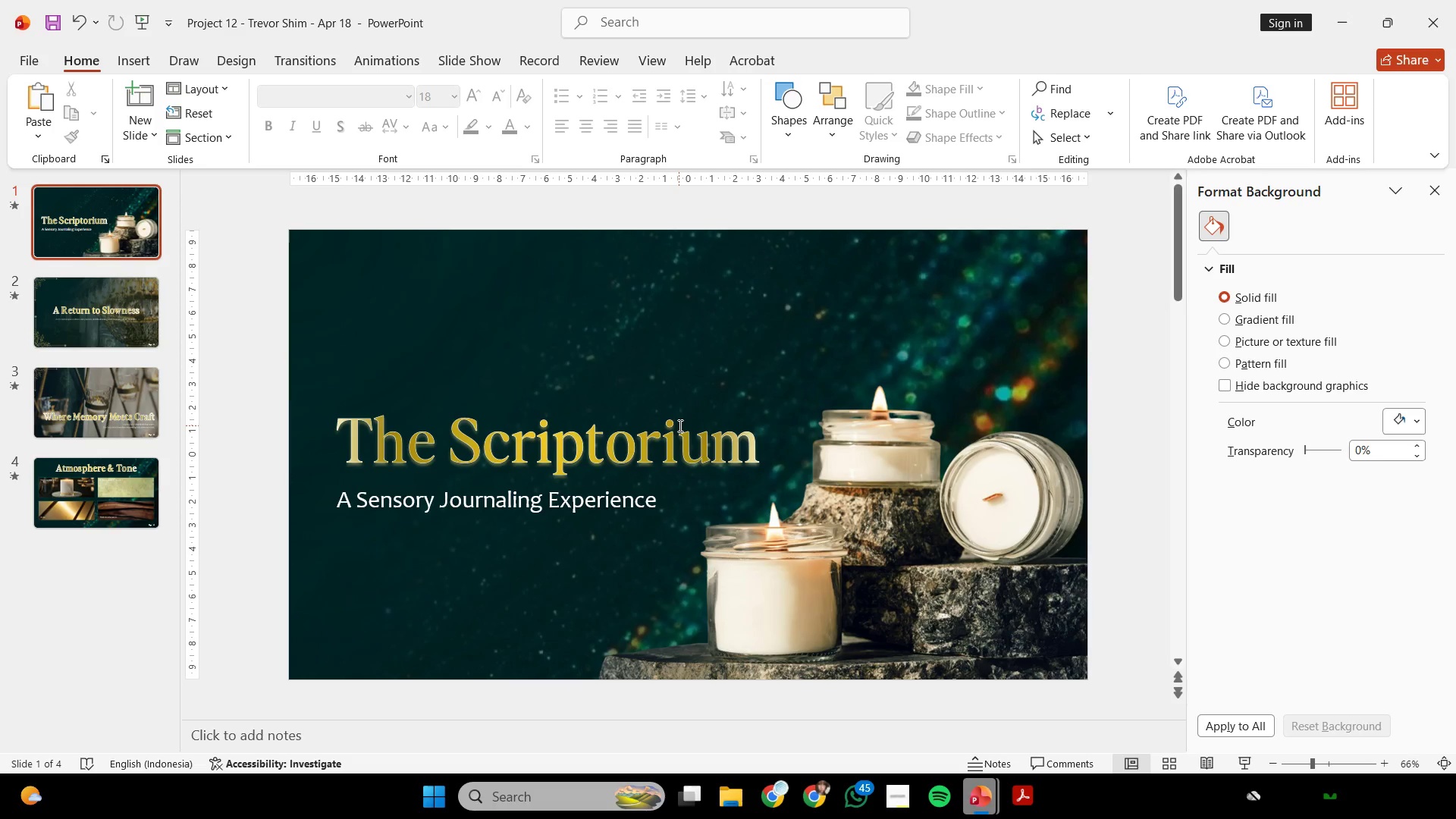 
wait(67.44)
 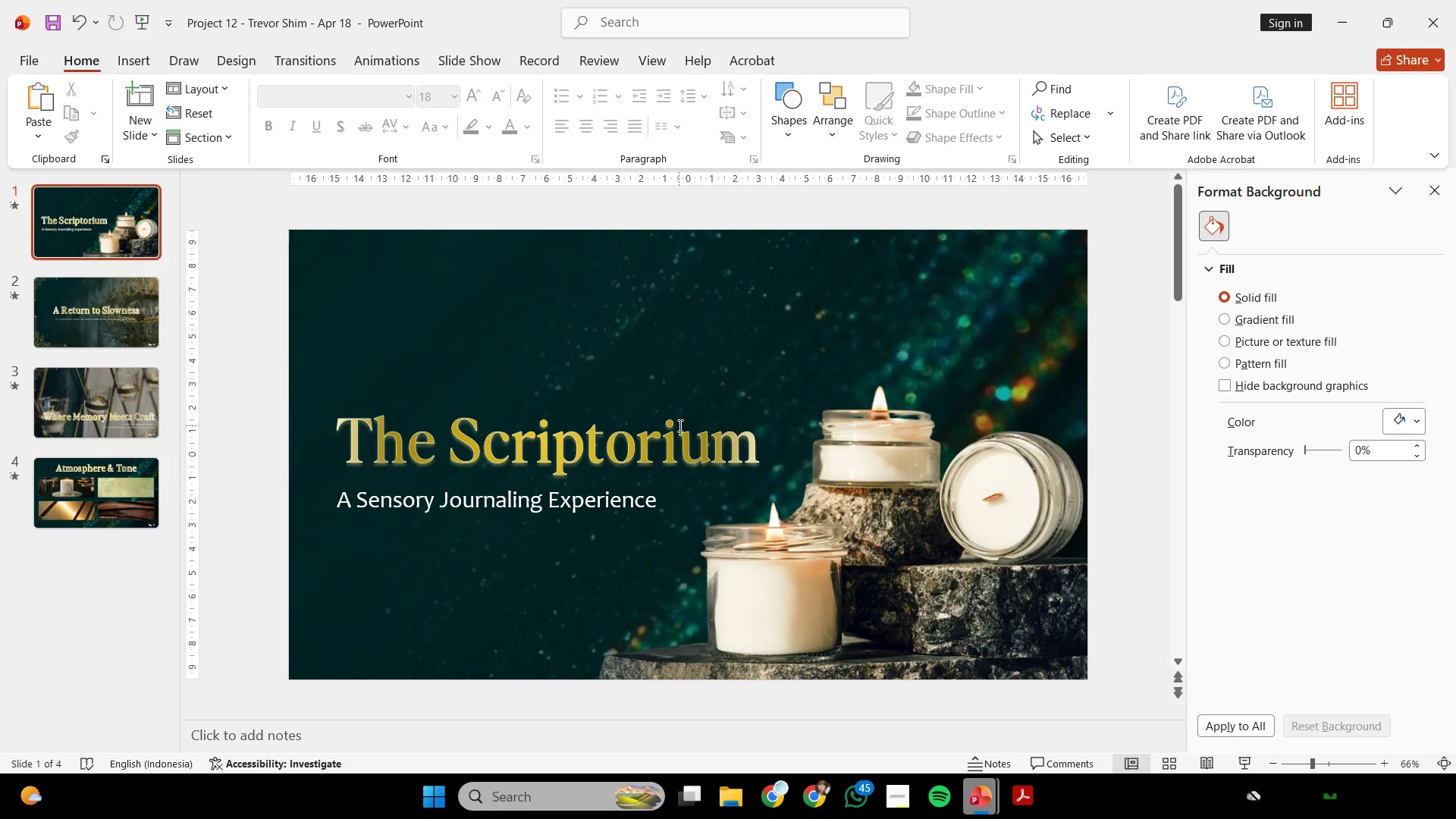 
left_click([25, 52])
 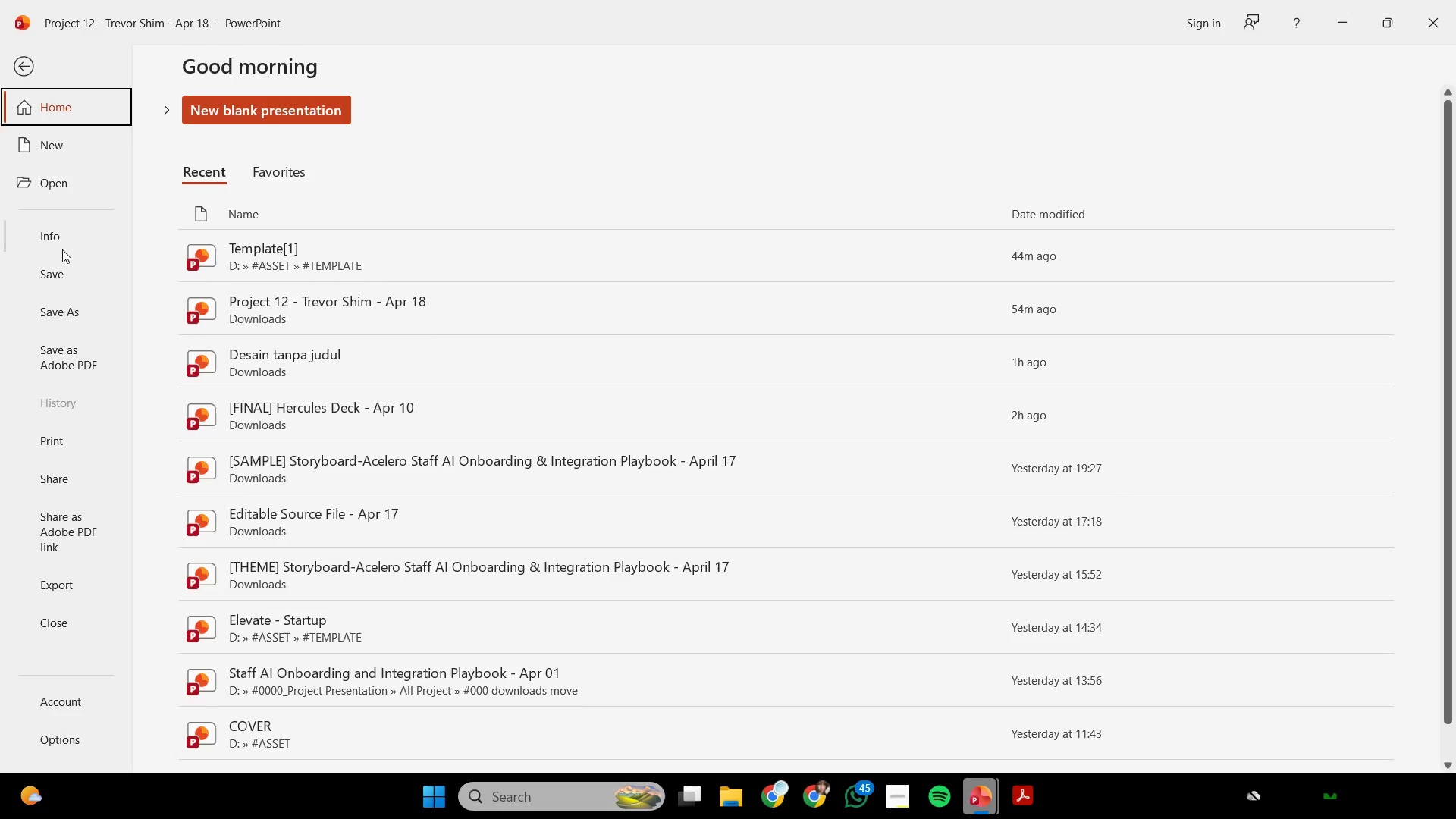 
left_click([64, 263])
 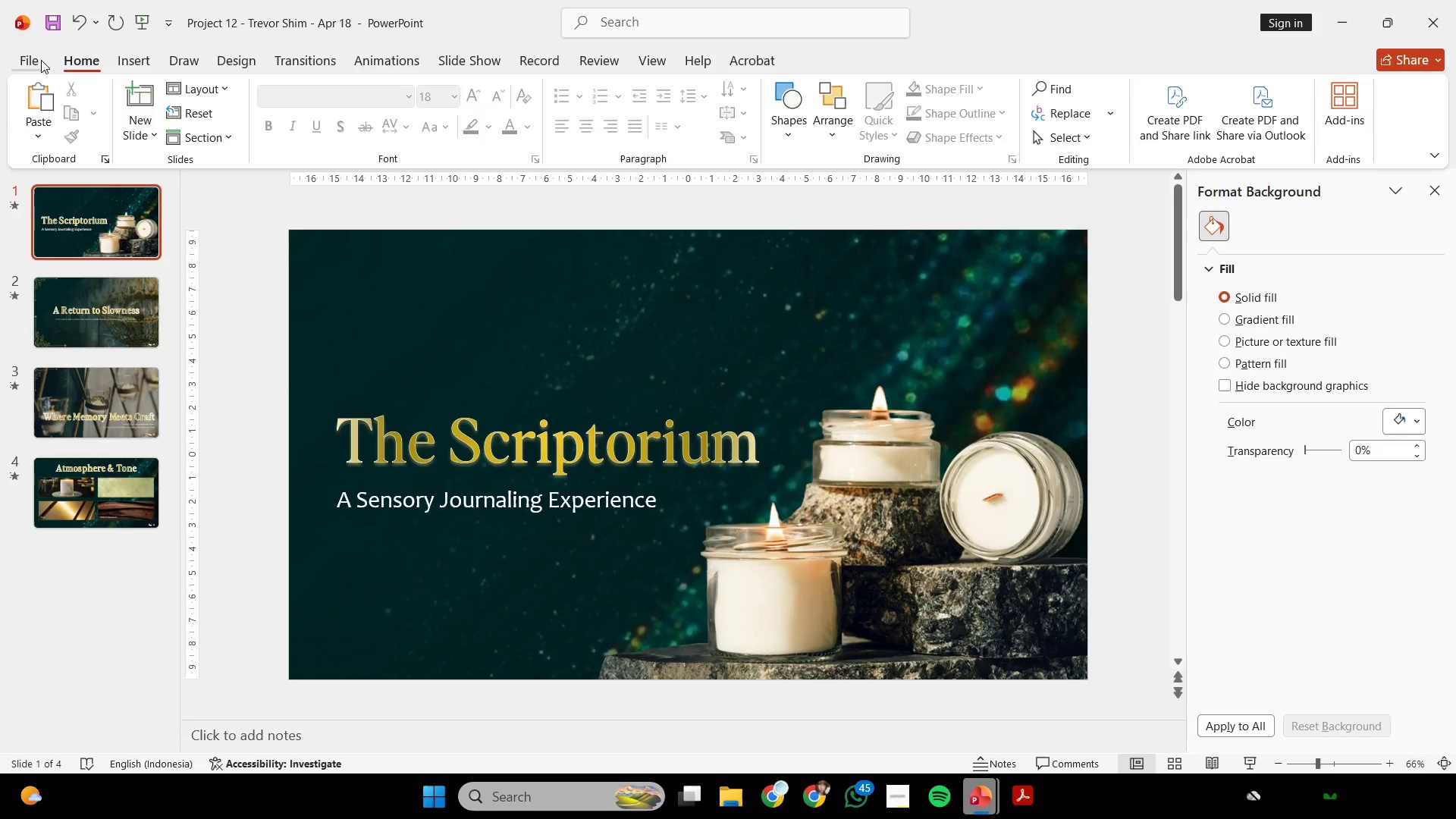 
wait(5.31)
 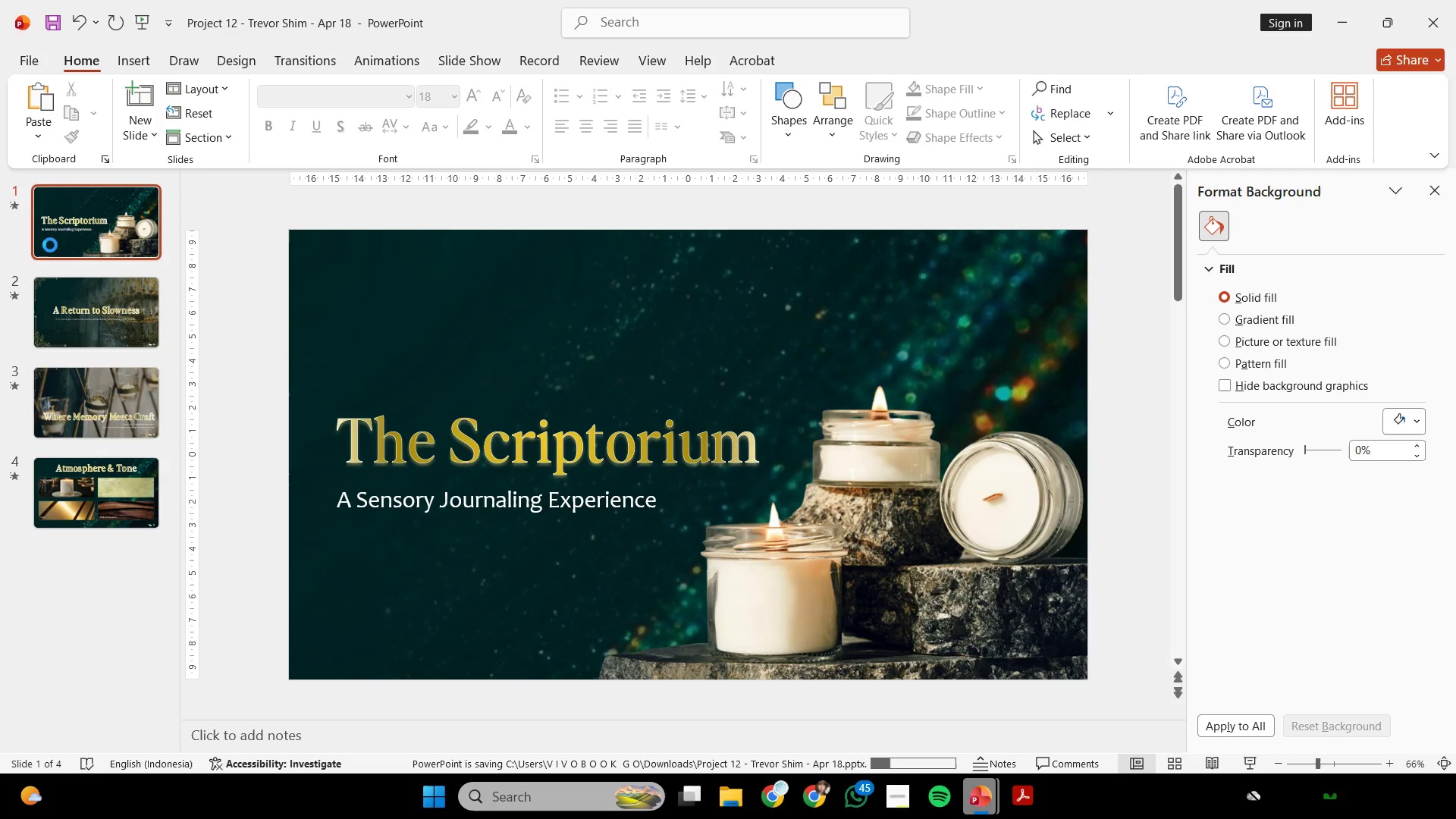 
left_click([74, 314])
 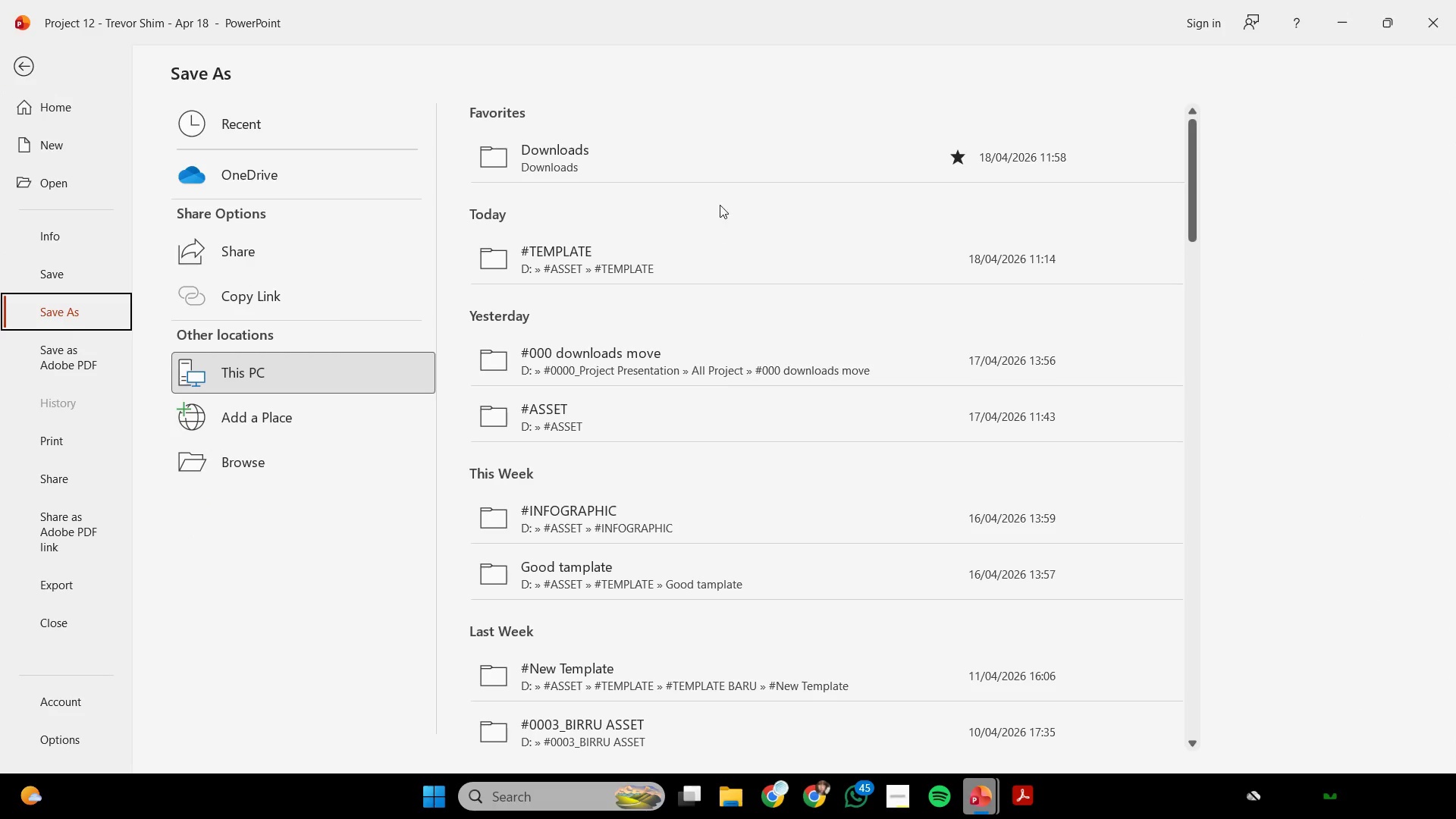 
left_click([714, 167])
 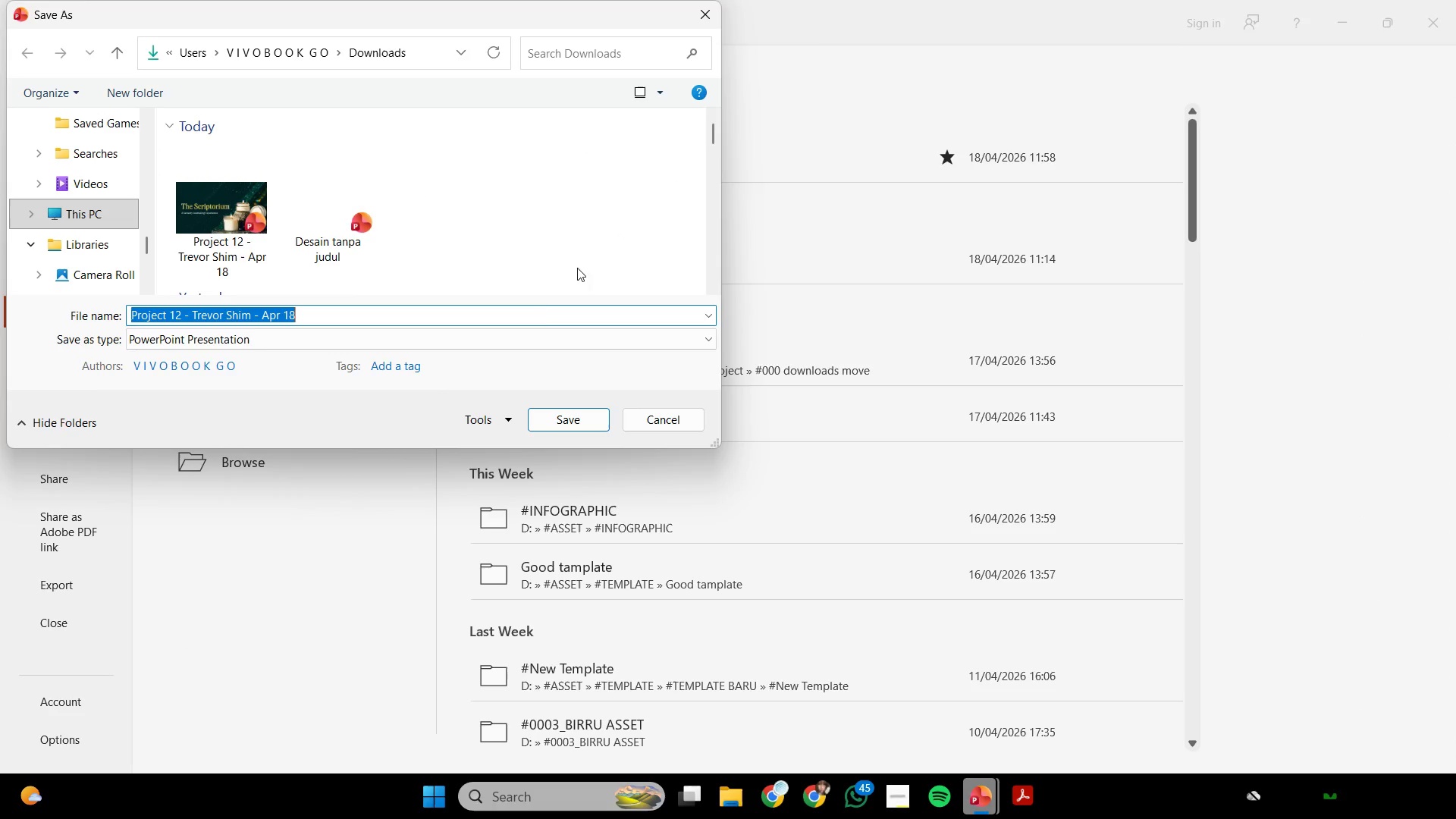 
left_click([469, 336])
 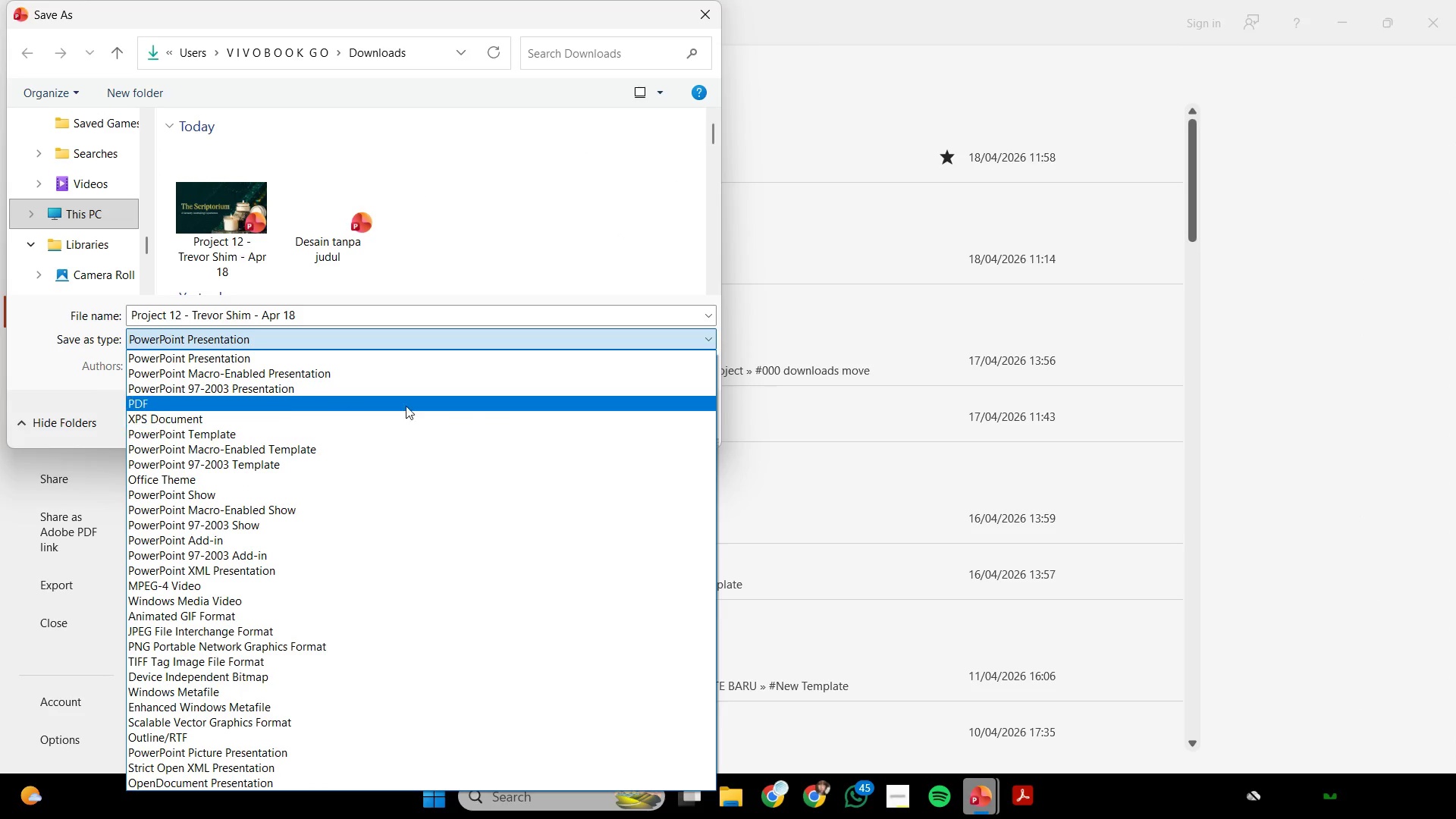 
left_click([406, 400])
 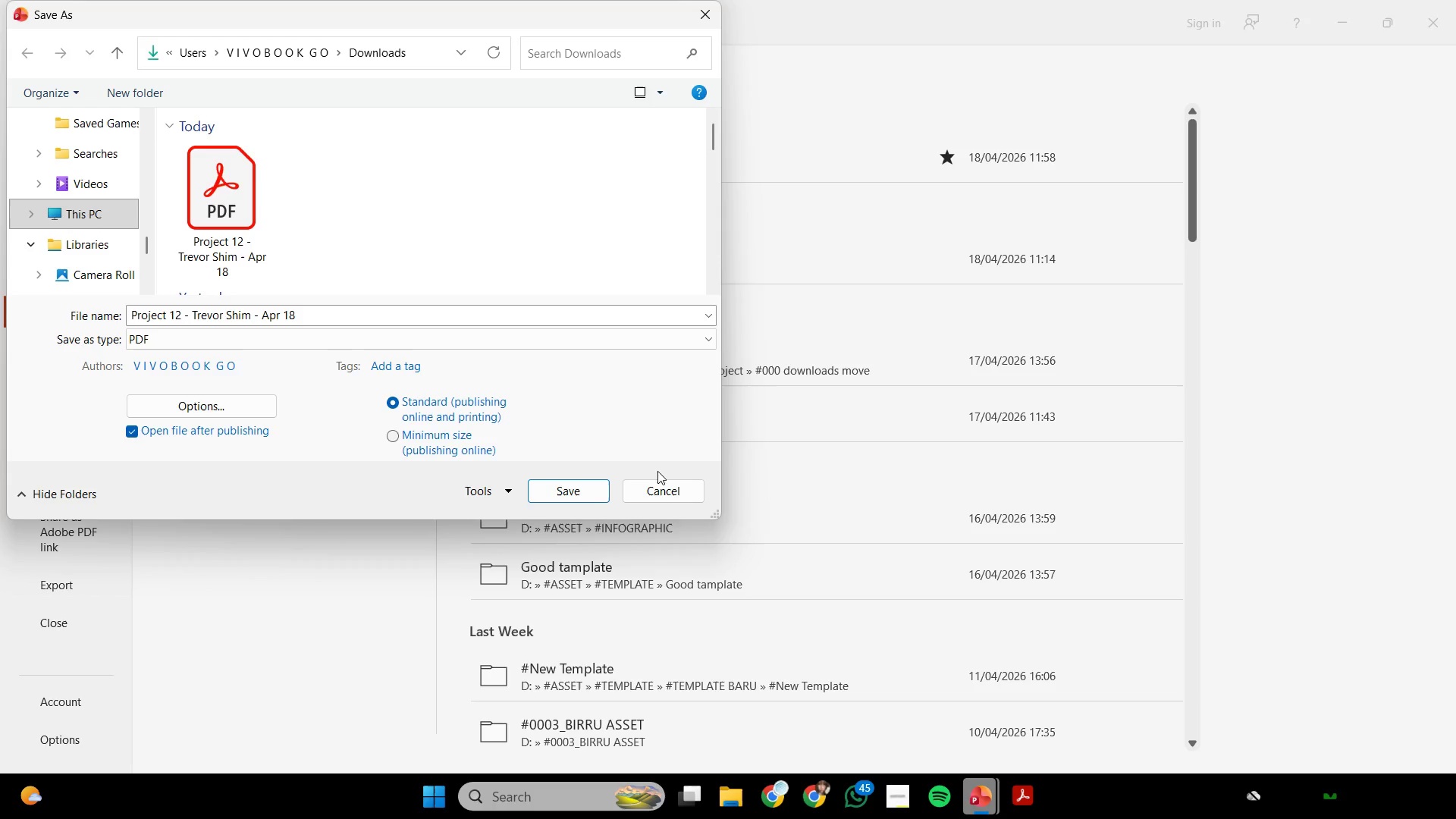 
left_click([573, 490])
 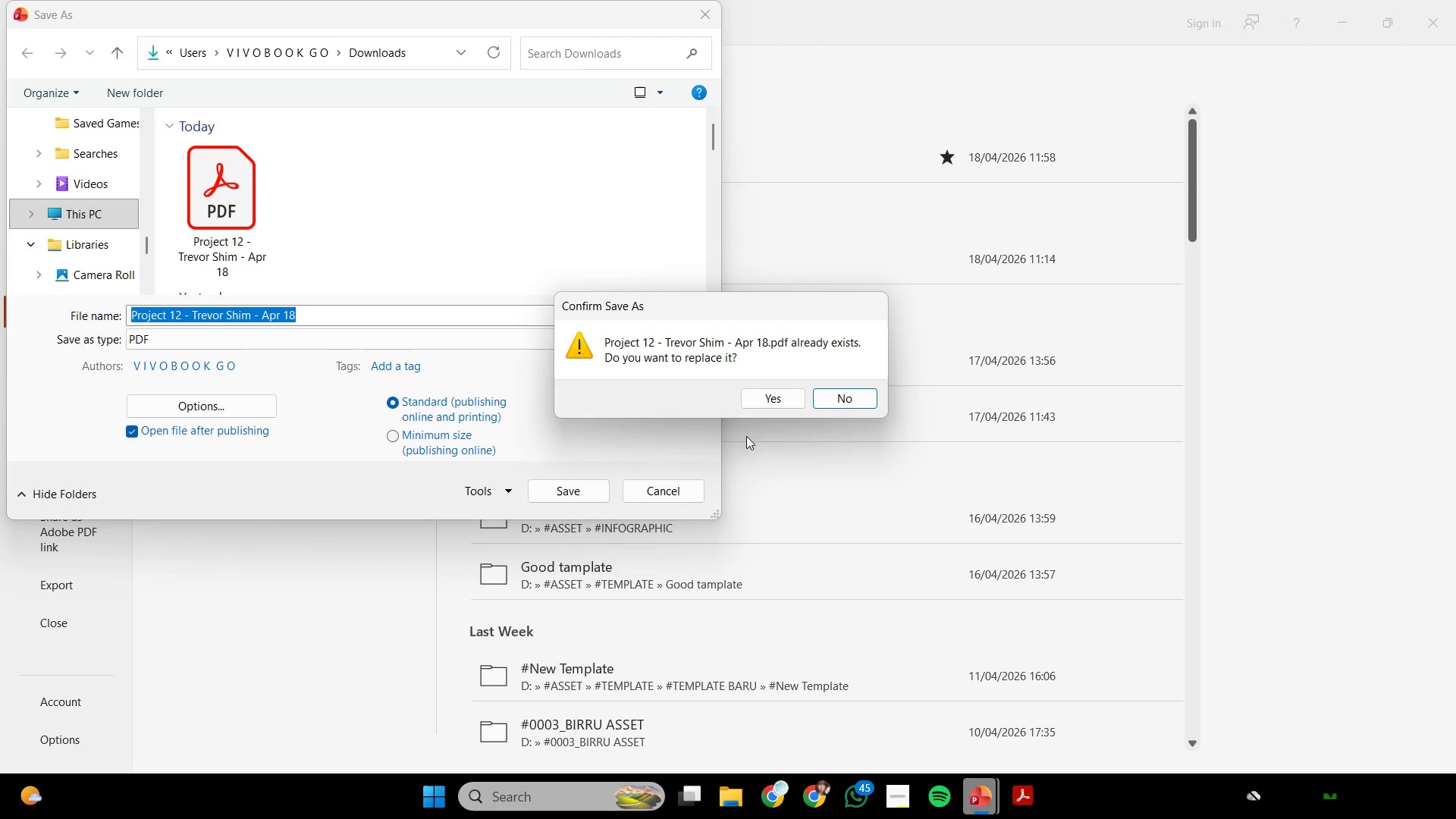 
left_click([777, 392])
 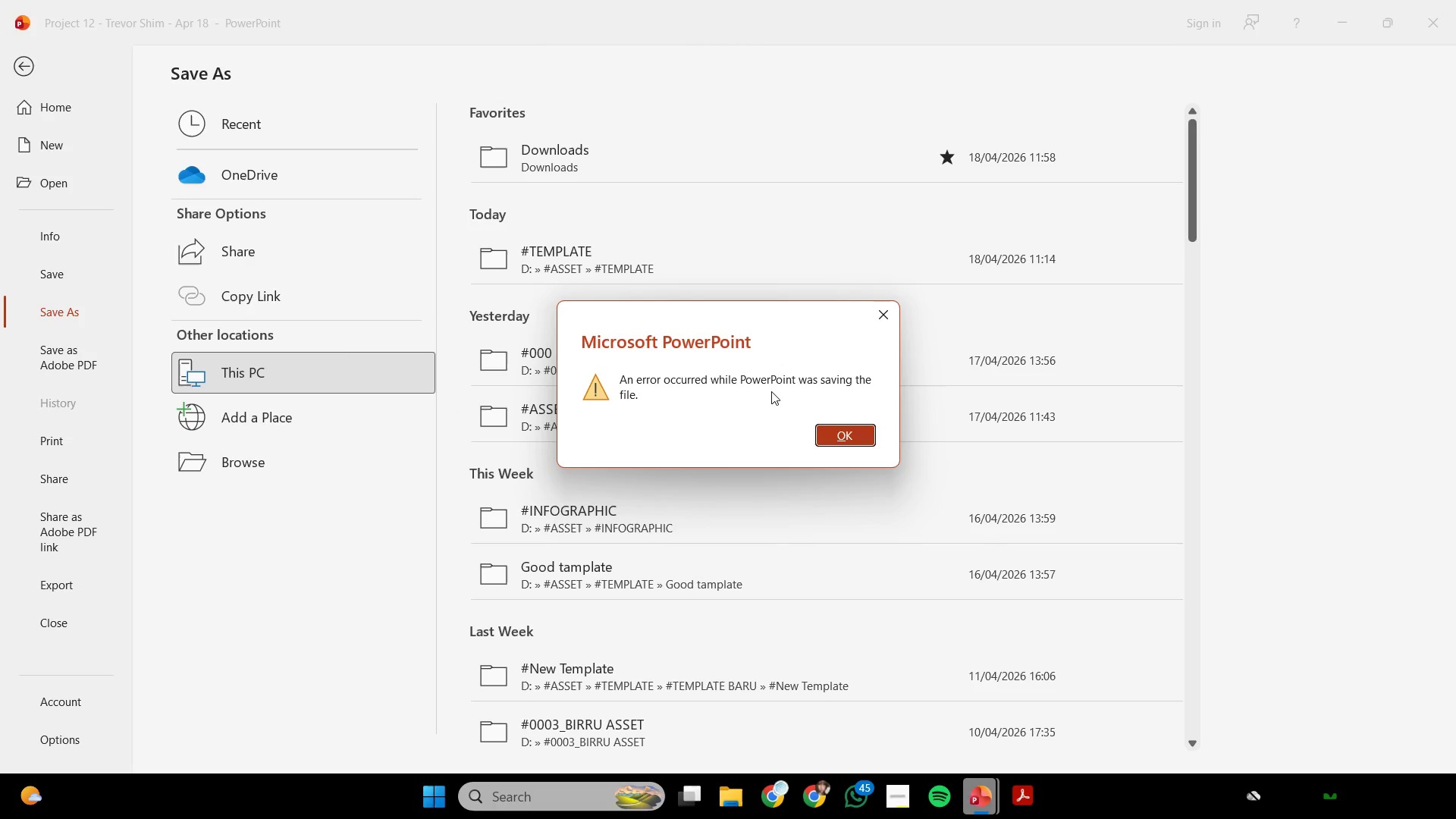 
wait(6.22)
 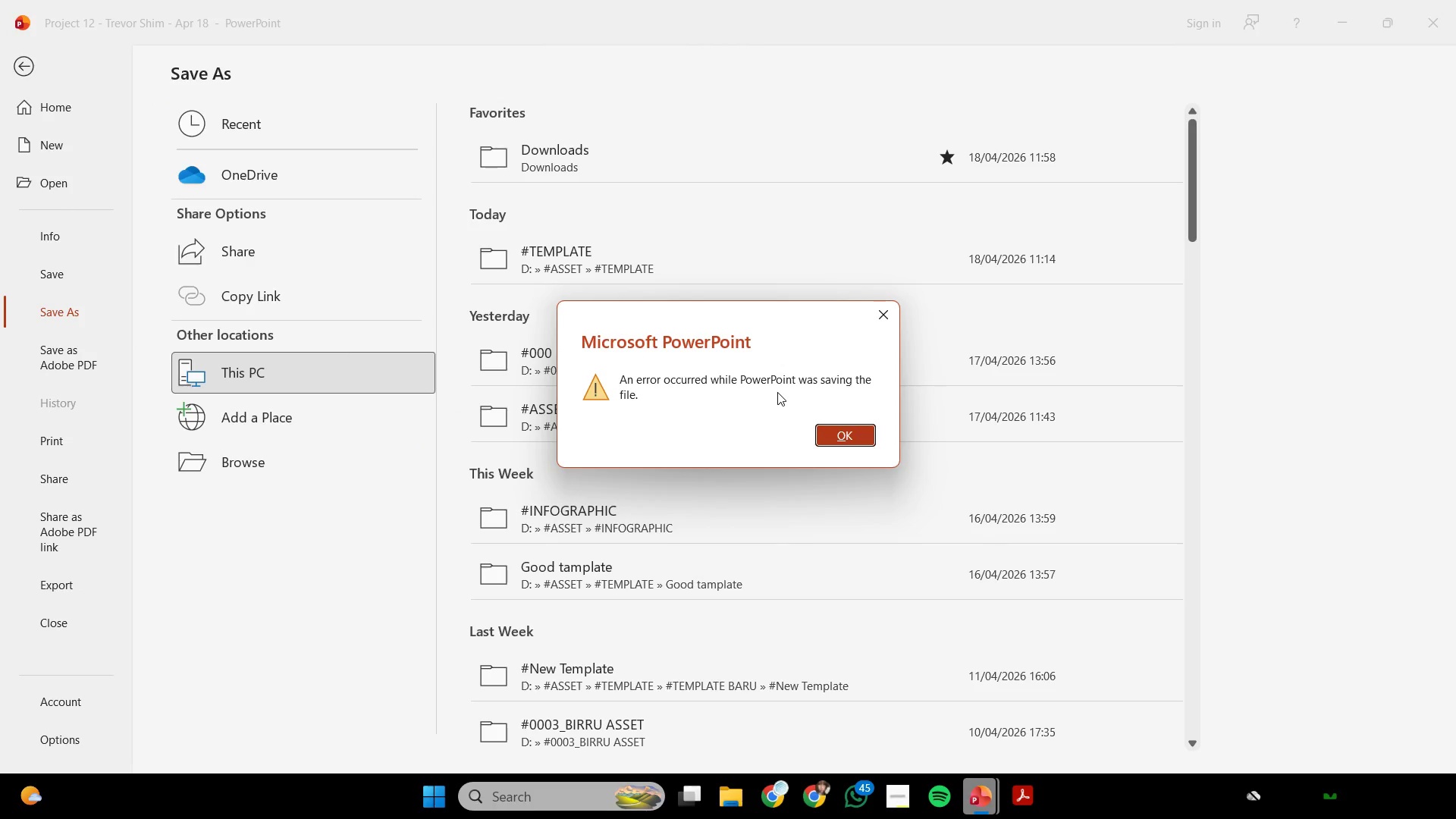 
left_click([833, 434])
 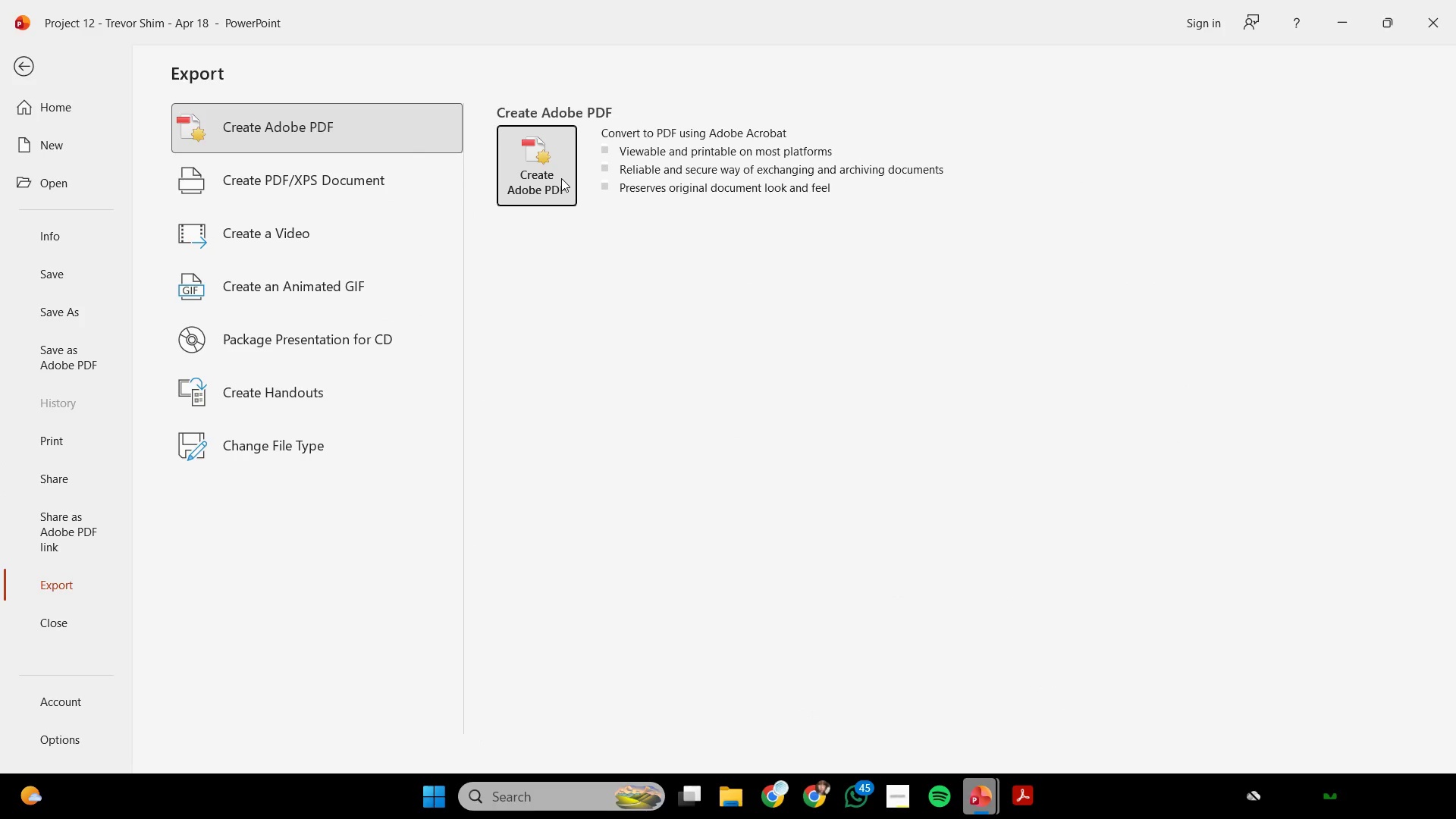 
wait(6.67)
 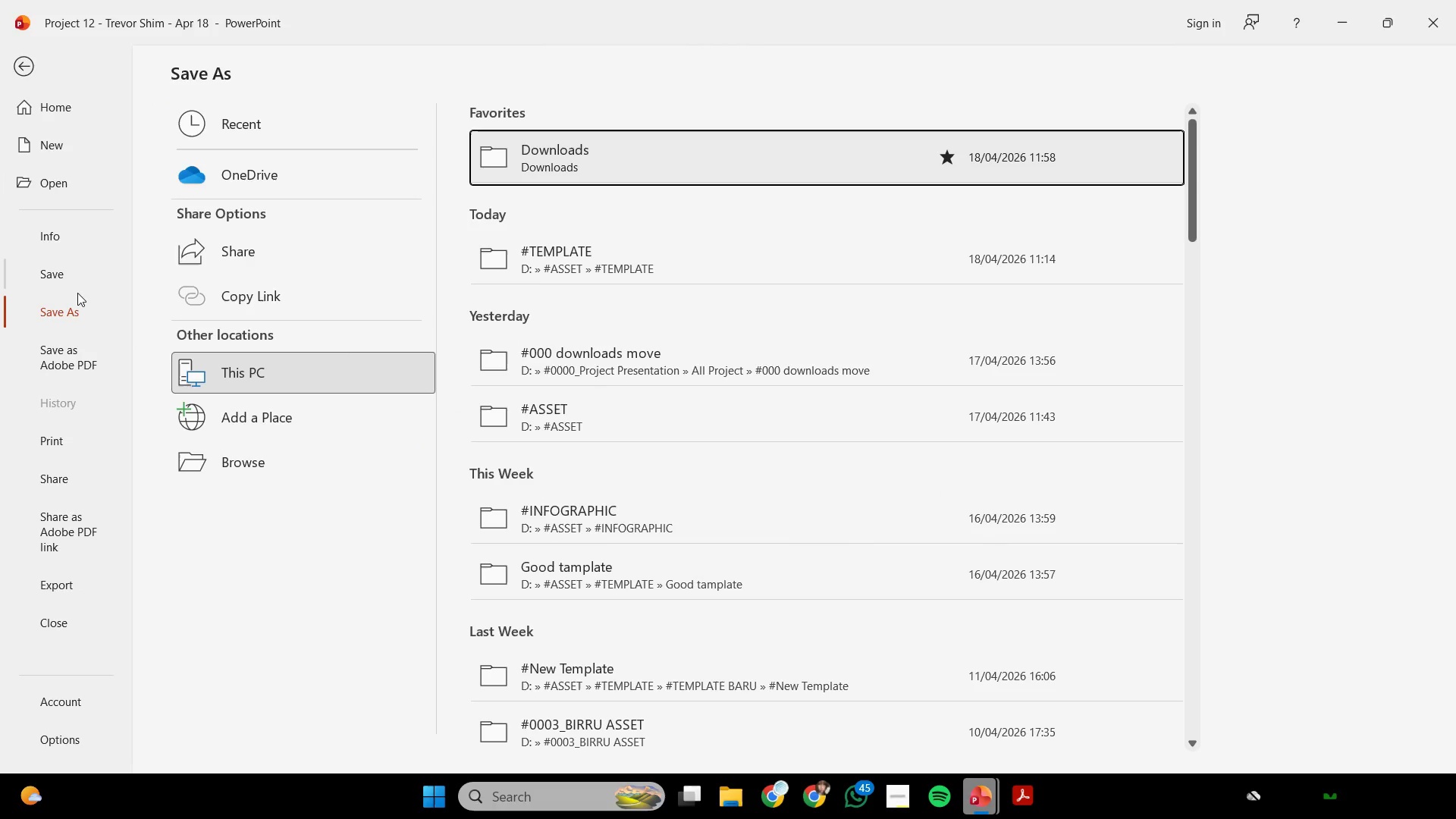 
left_click([549, 432])
 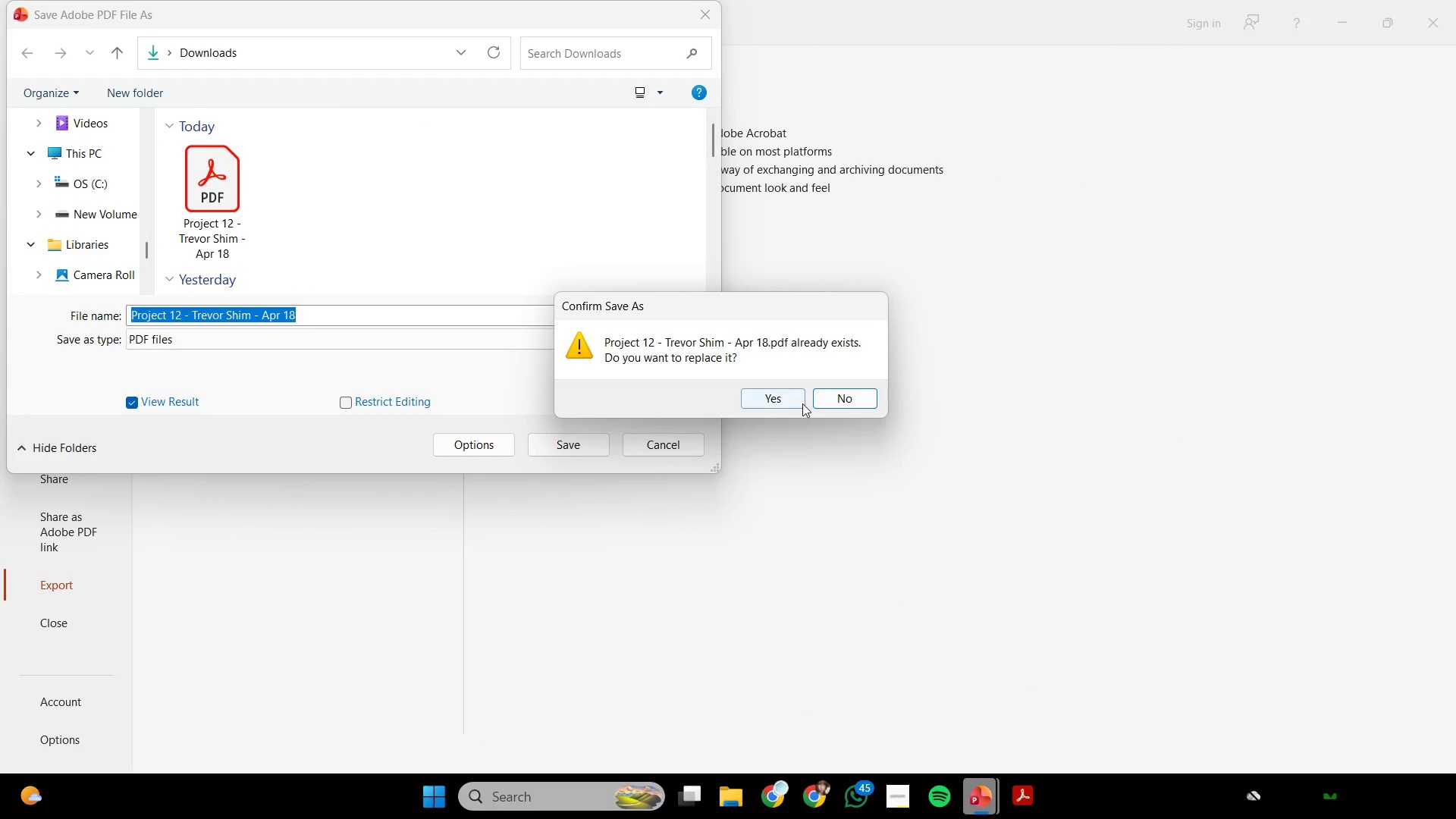 
left_click([802, 403])
 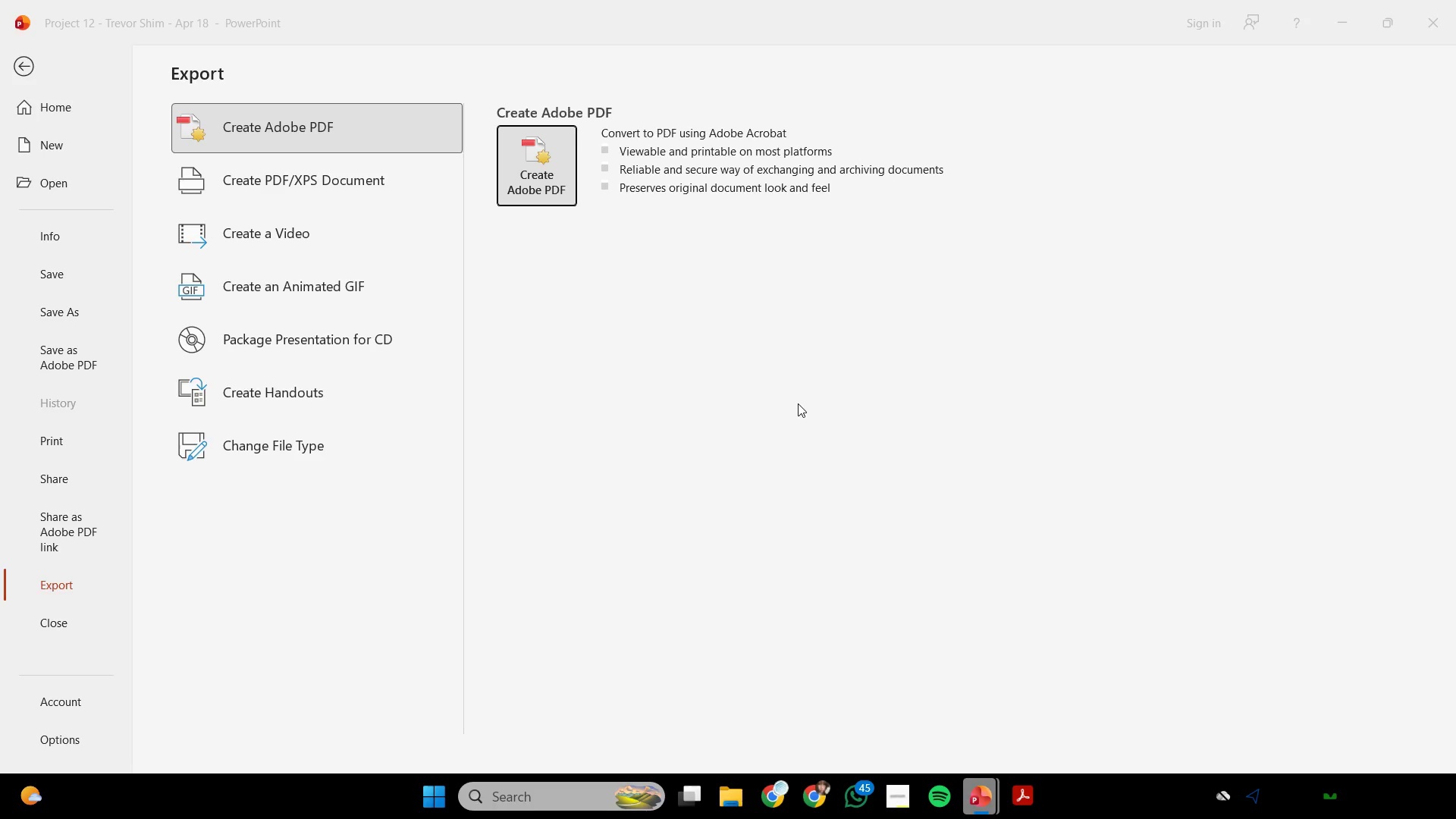 
wait(14.77)
 